 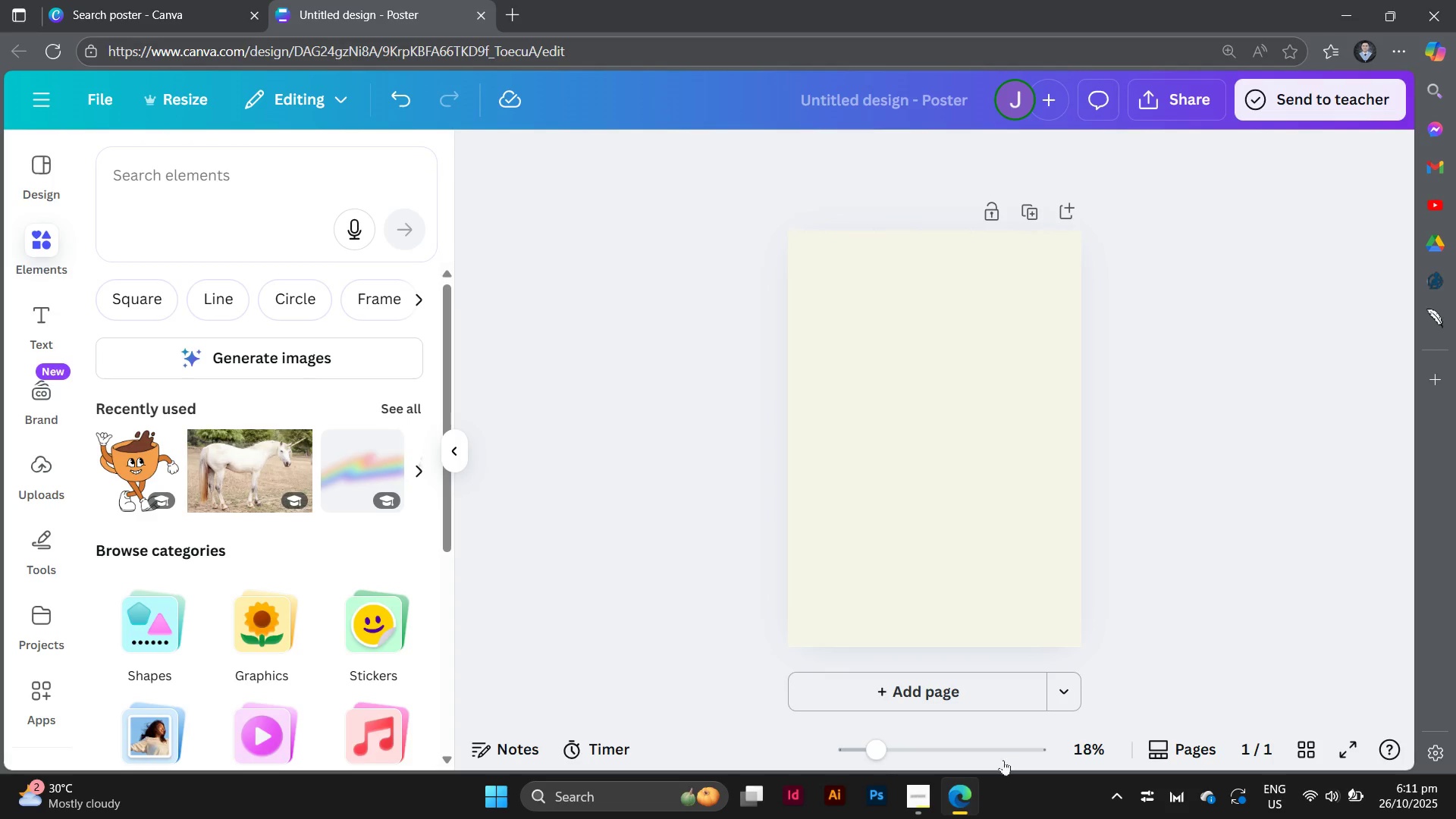 
scroll: coordinate [340, 522], scroll_direction: down, amount: 2.0
 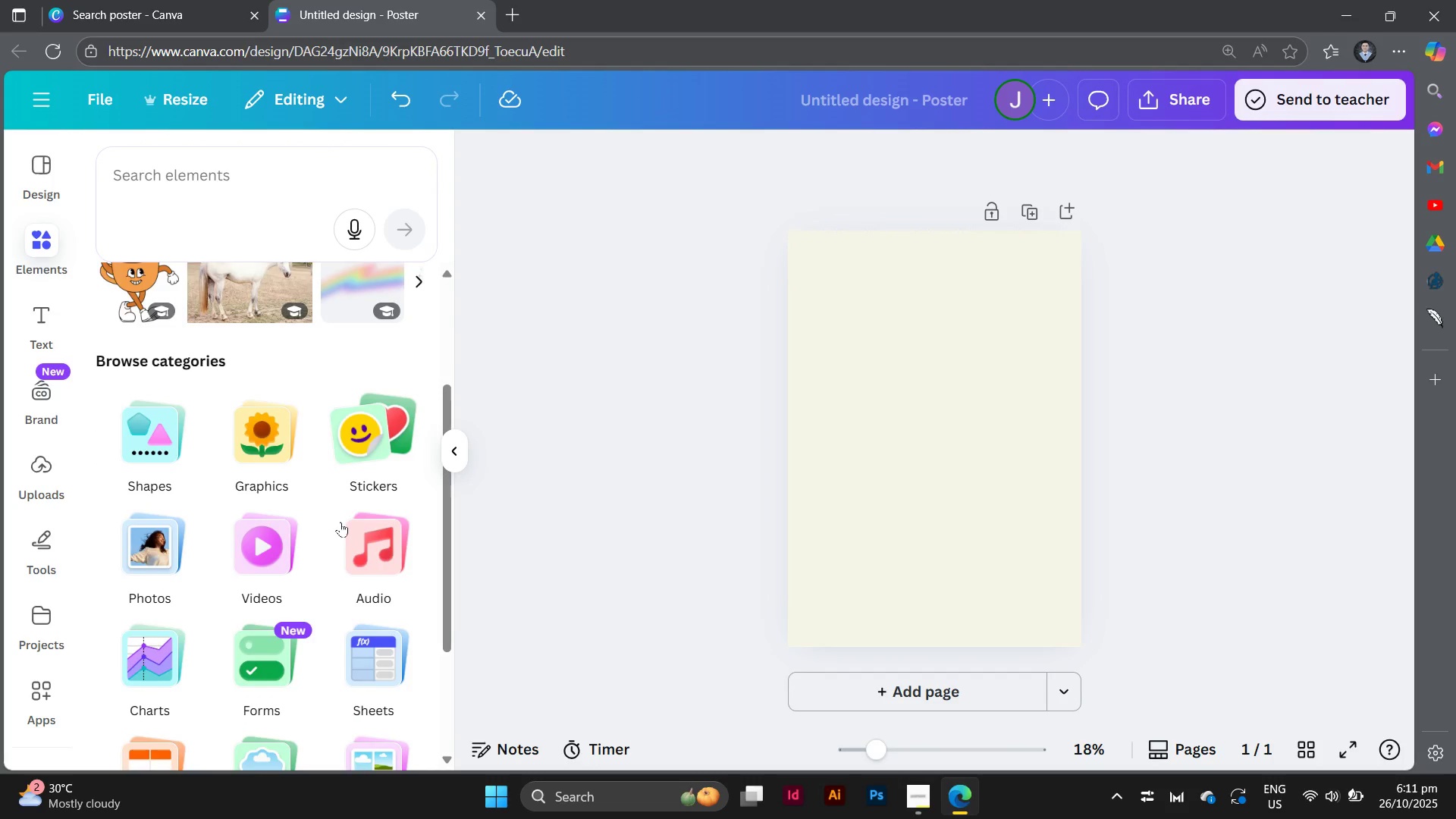 
scroll: coordinate [340, 511], scroll_direction: up, amount: 1.0
 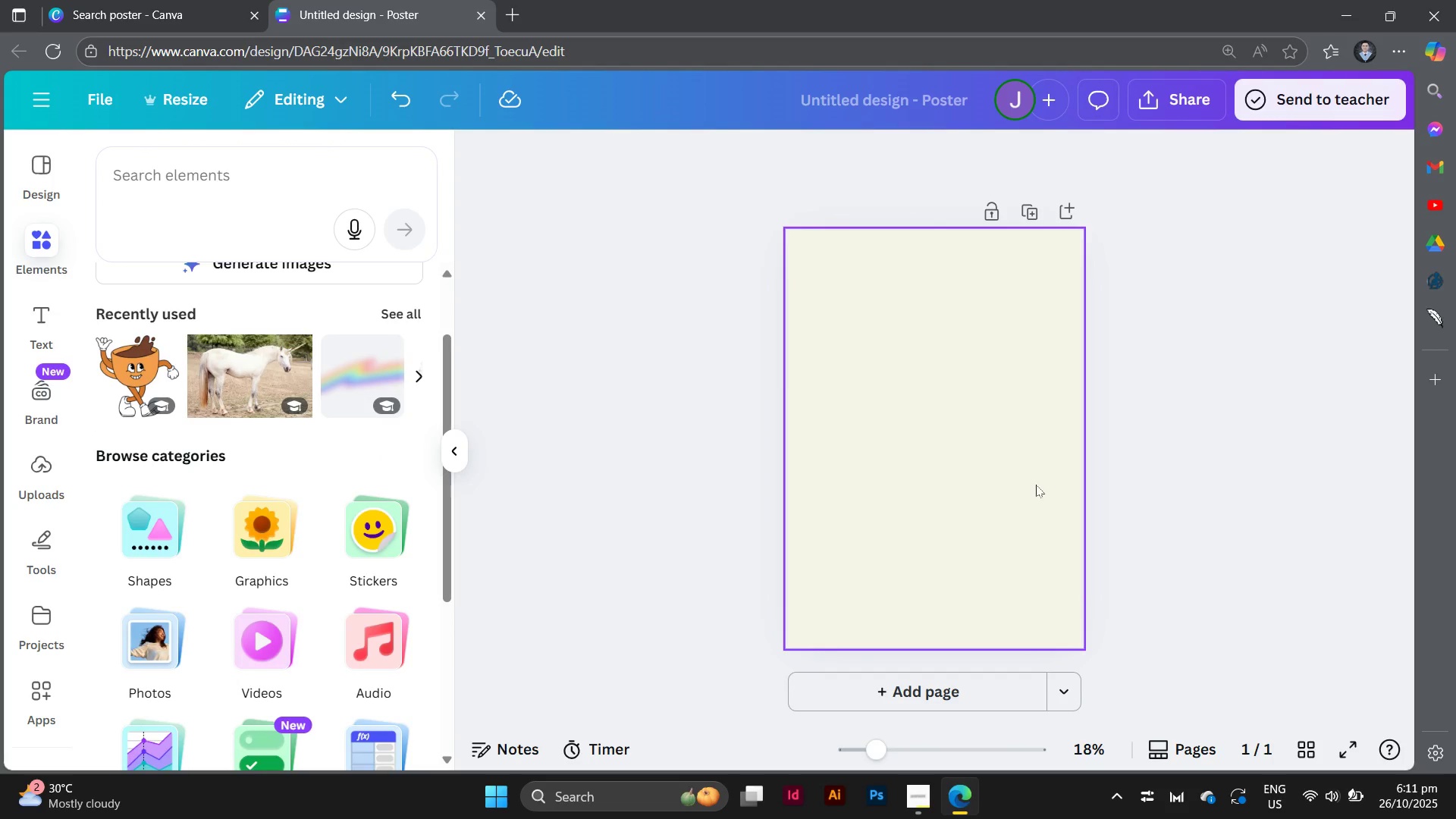 
left_click([1036, 485])
 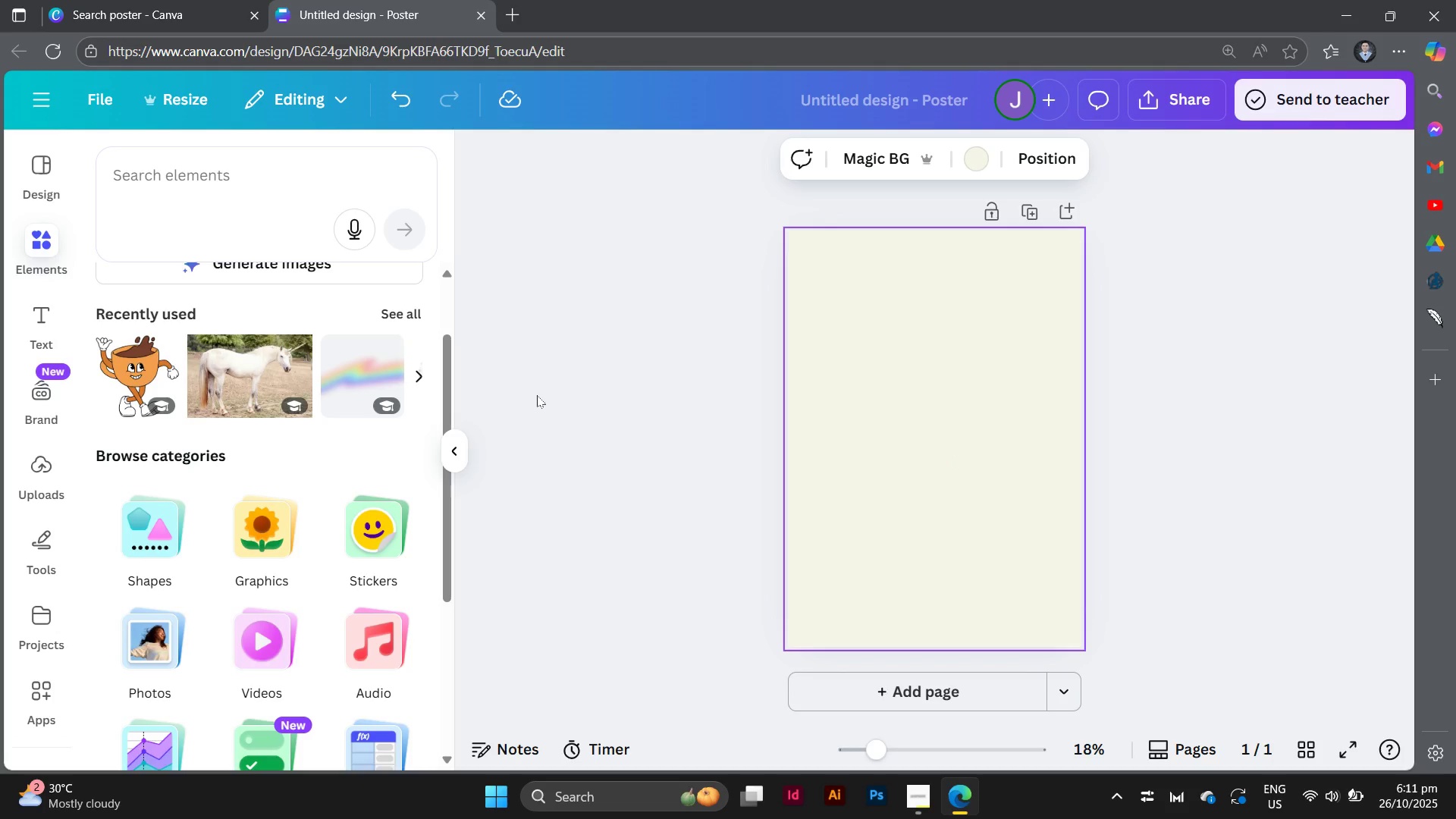 
left_click([537, 395])
 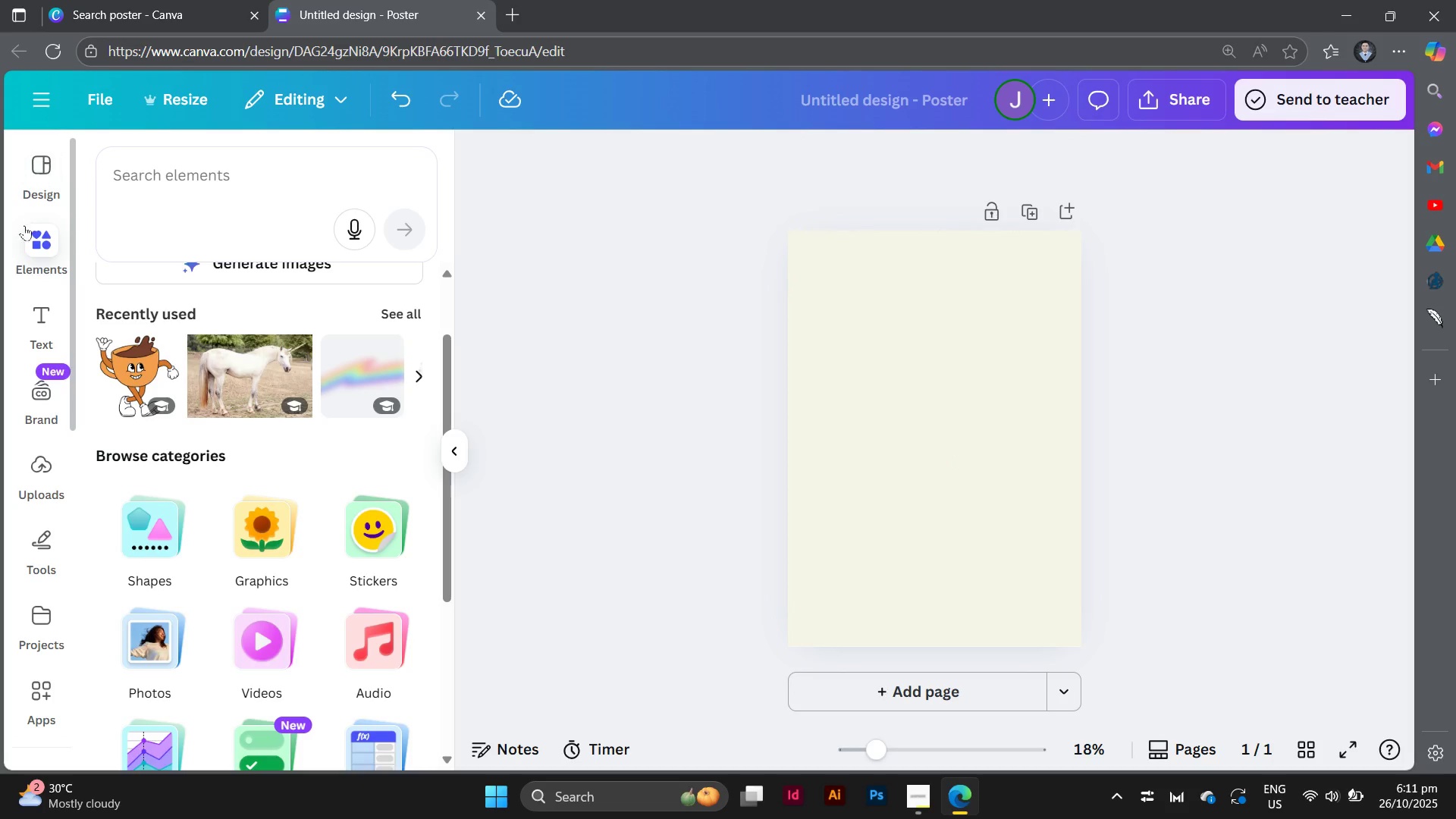 
left_click([37, 236])
 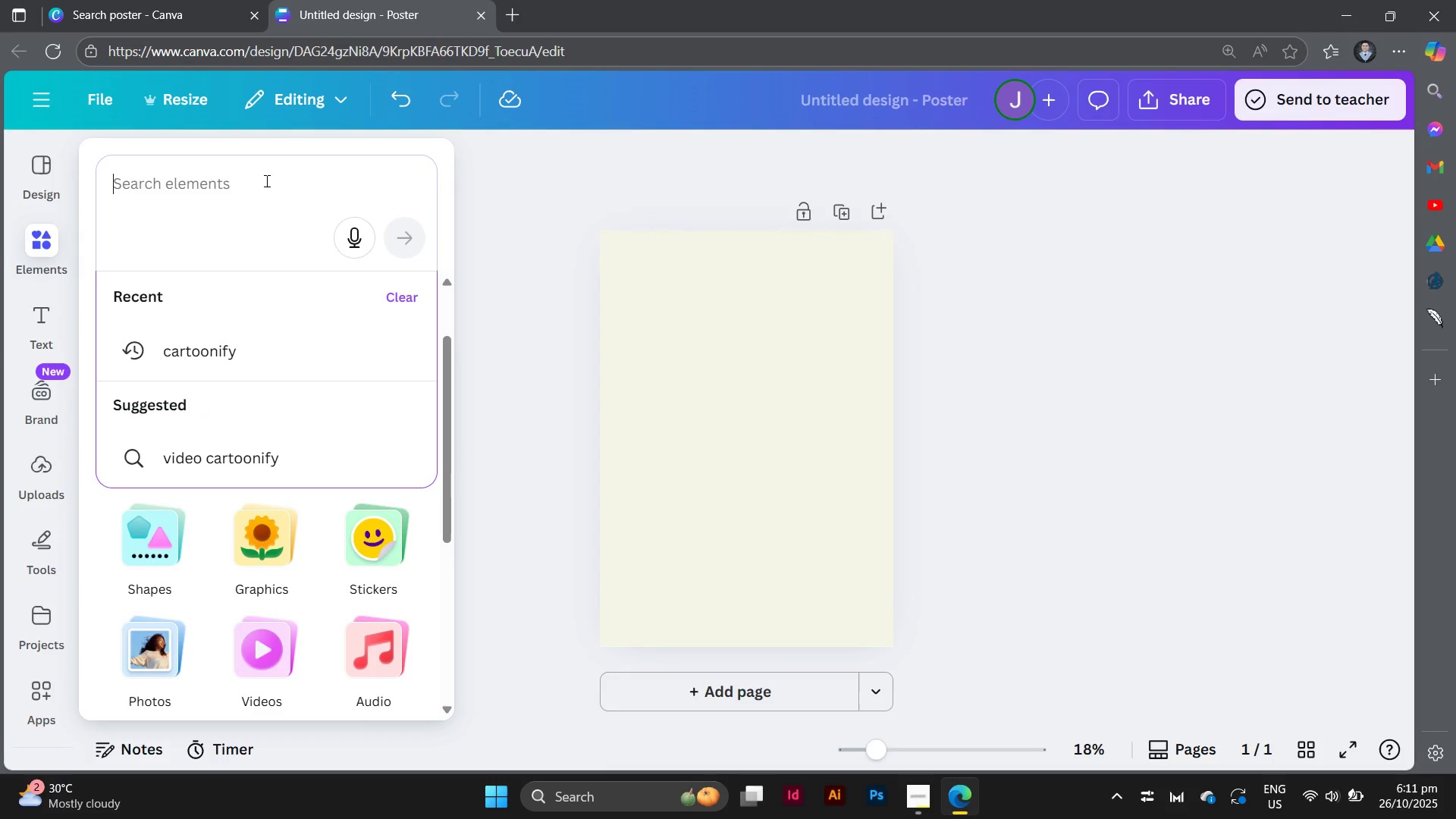 
left_click([265, 180])
 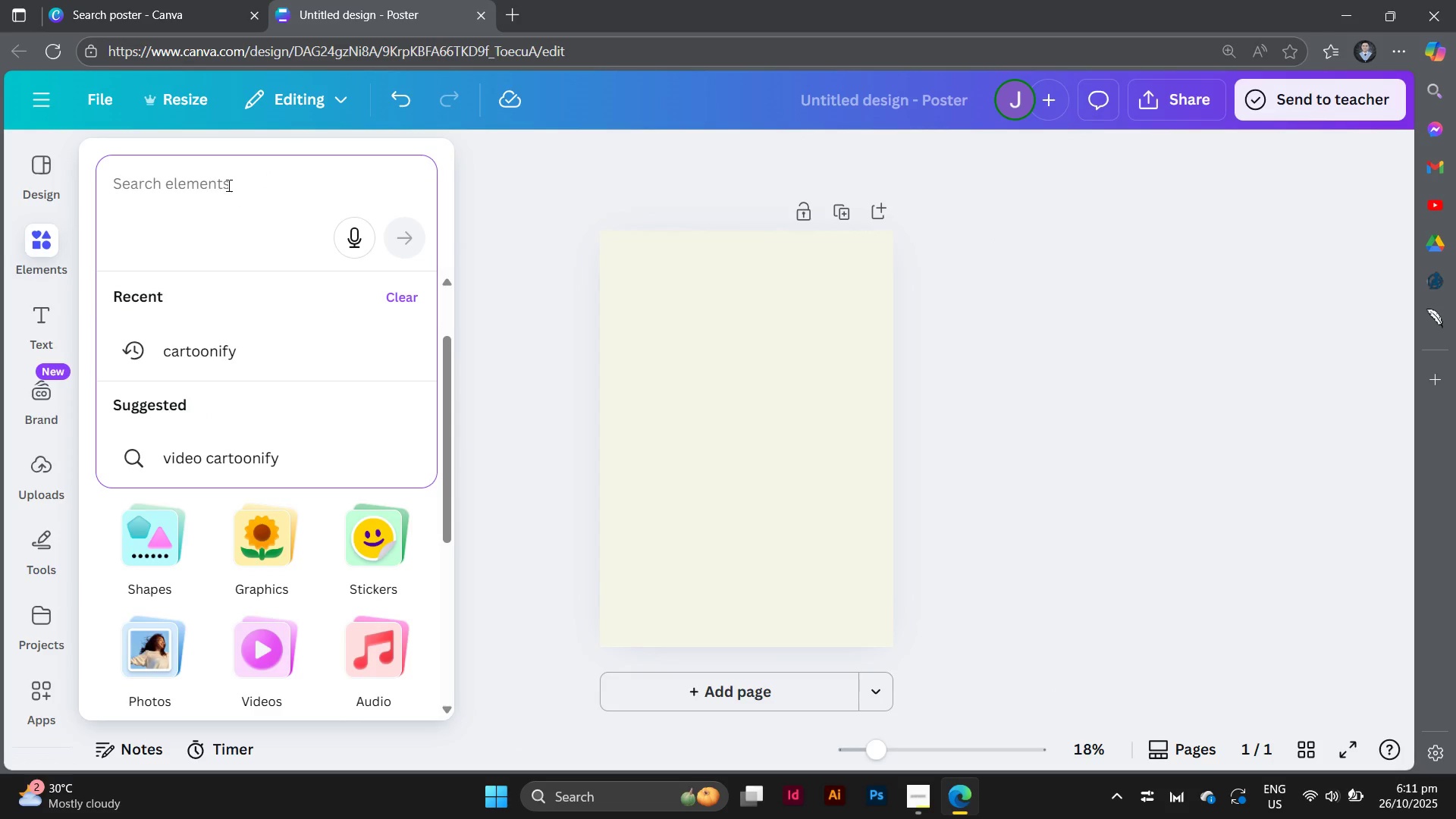 
left_click([228, 185])
 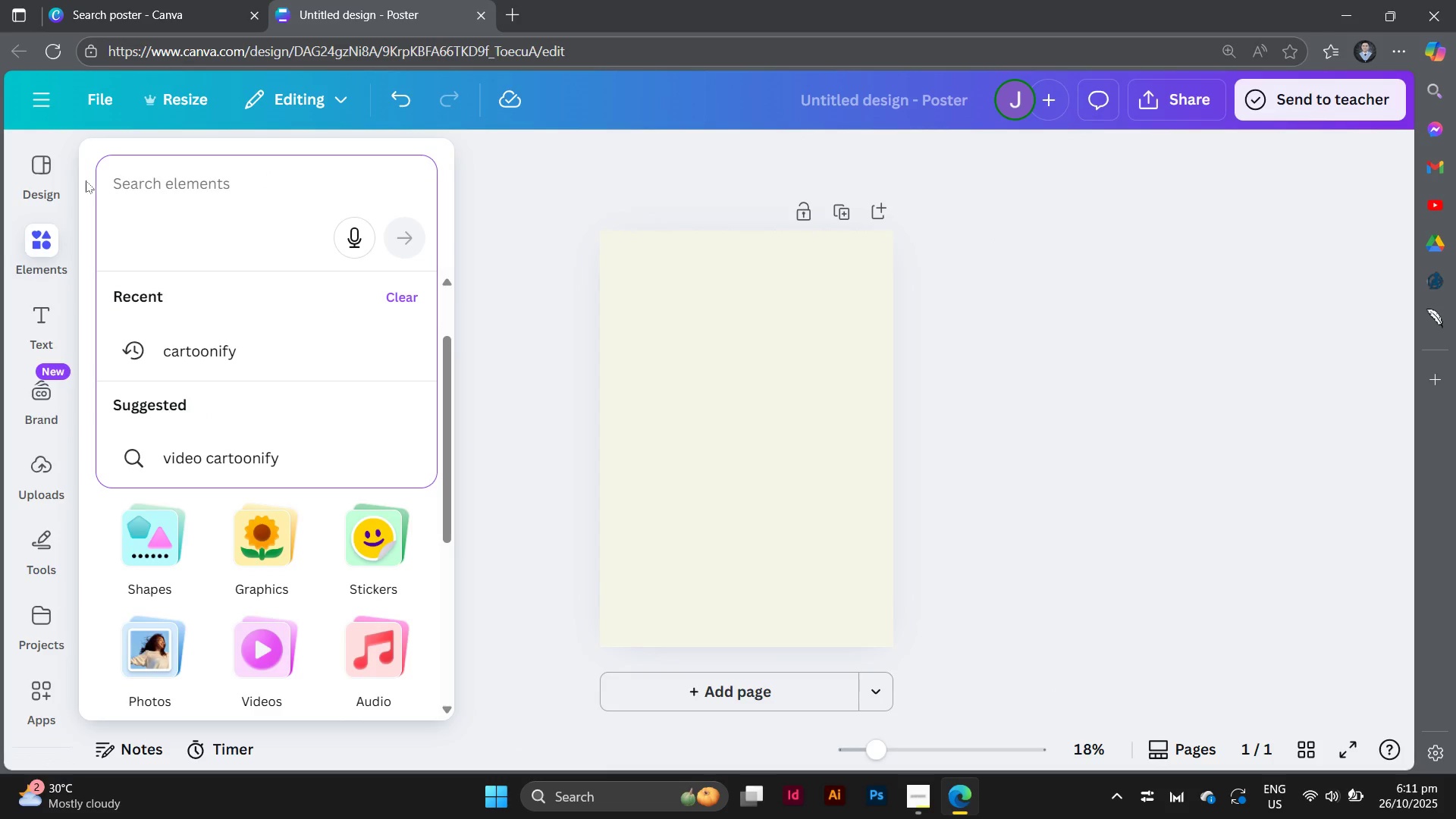 
left_click([43, 173])
 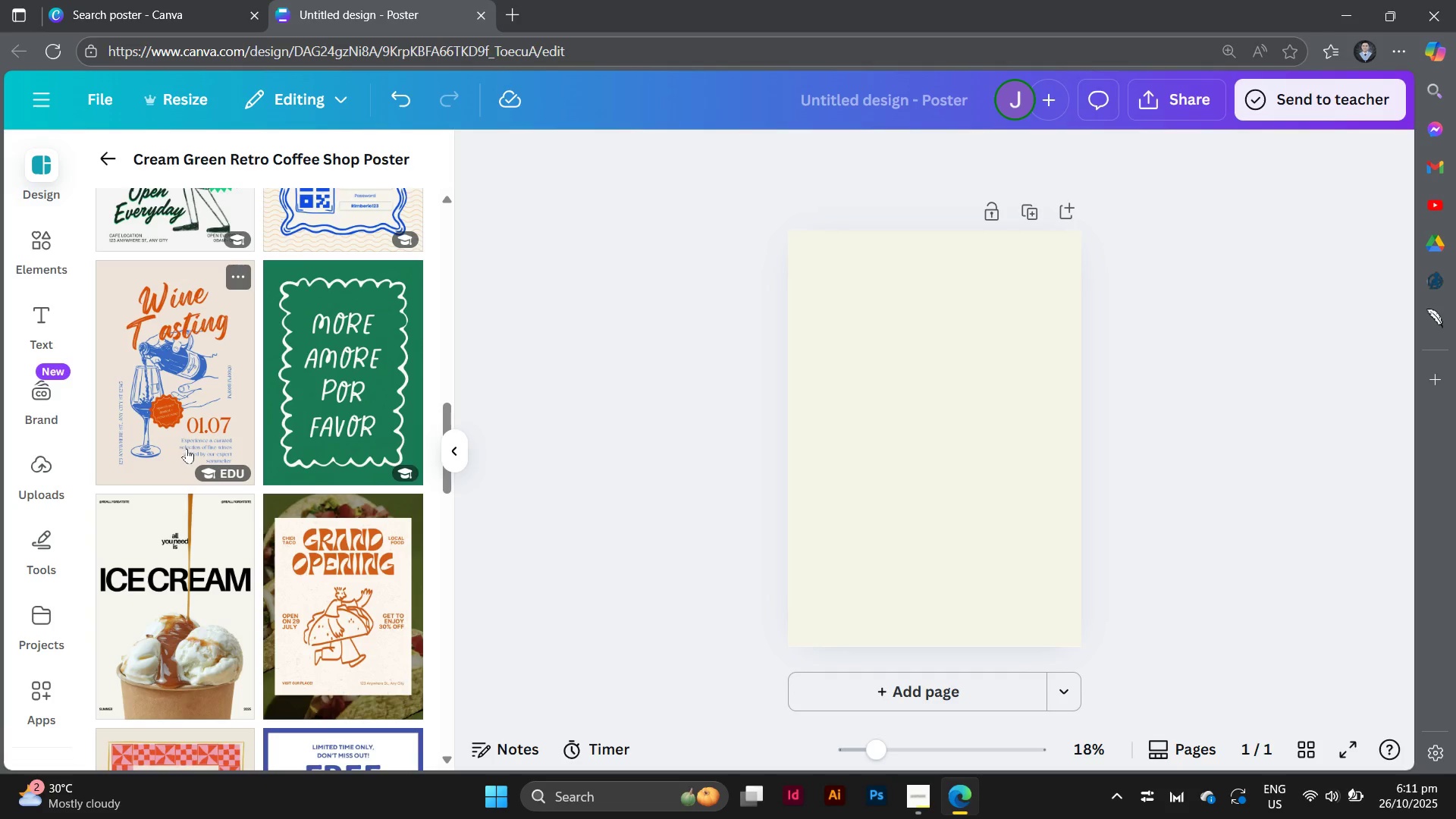 
scroll: coordinate [193, 428], scroll_direction: down, amount: 6.0
 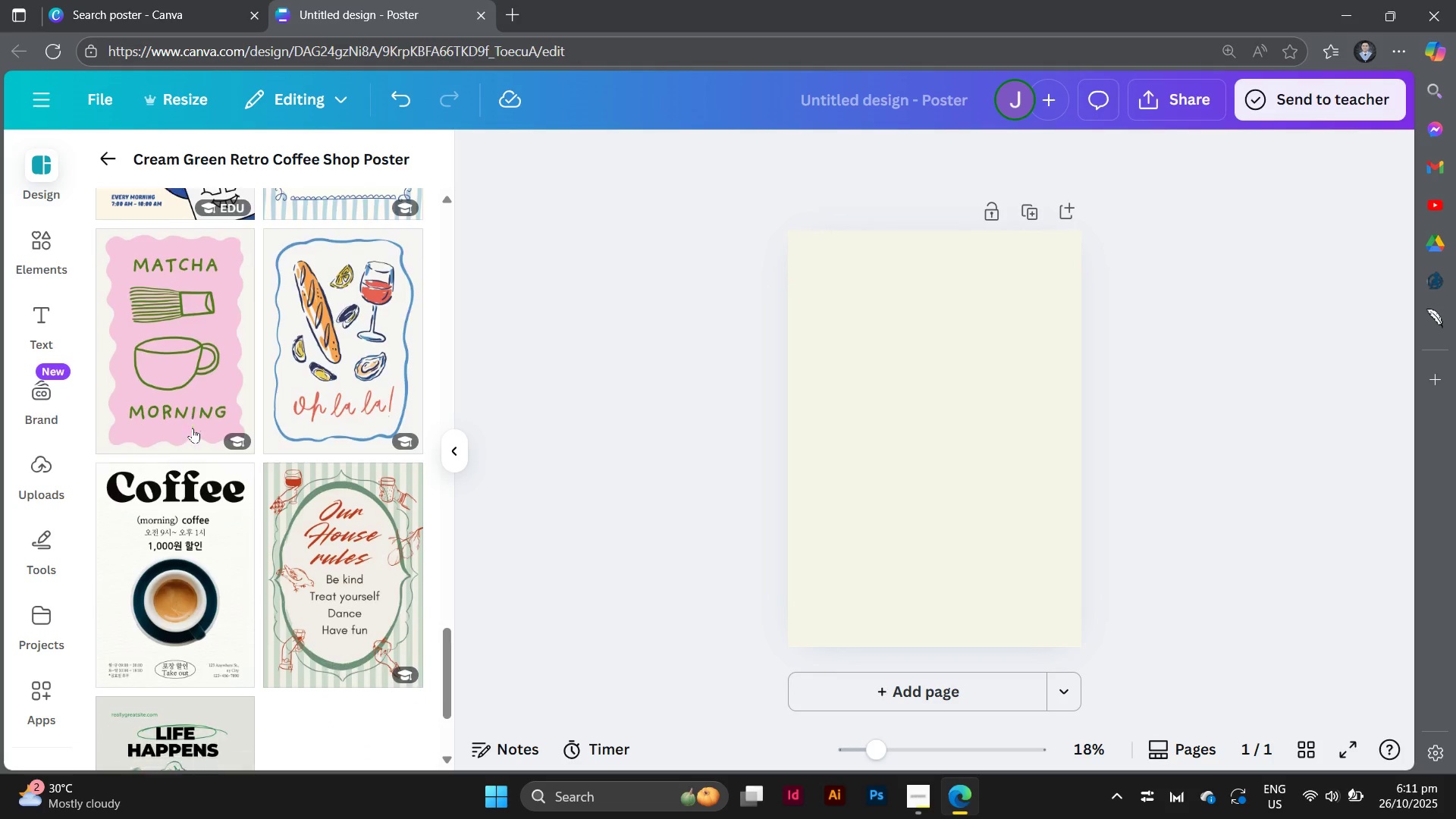 
scroll: coordinate [193, 428], scroll_direction: up, amount: 4.0
 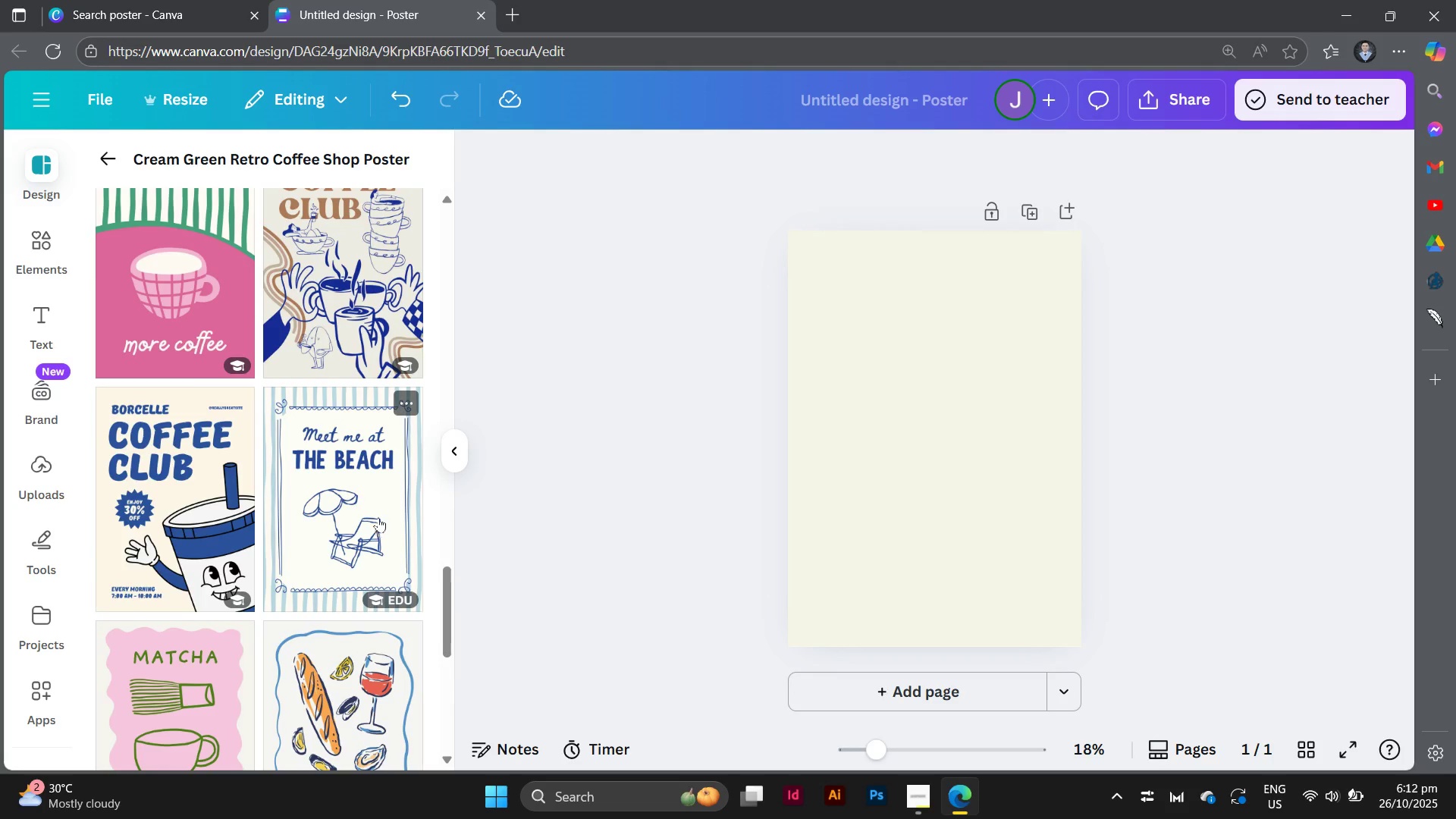 
left_click([168, 505])
 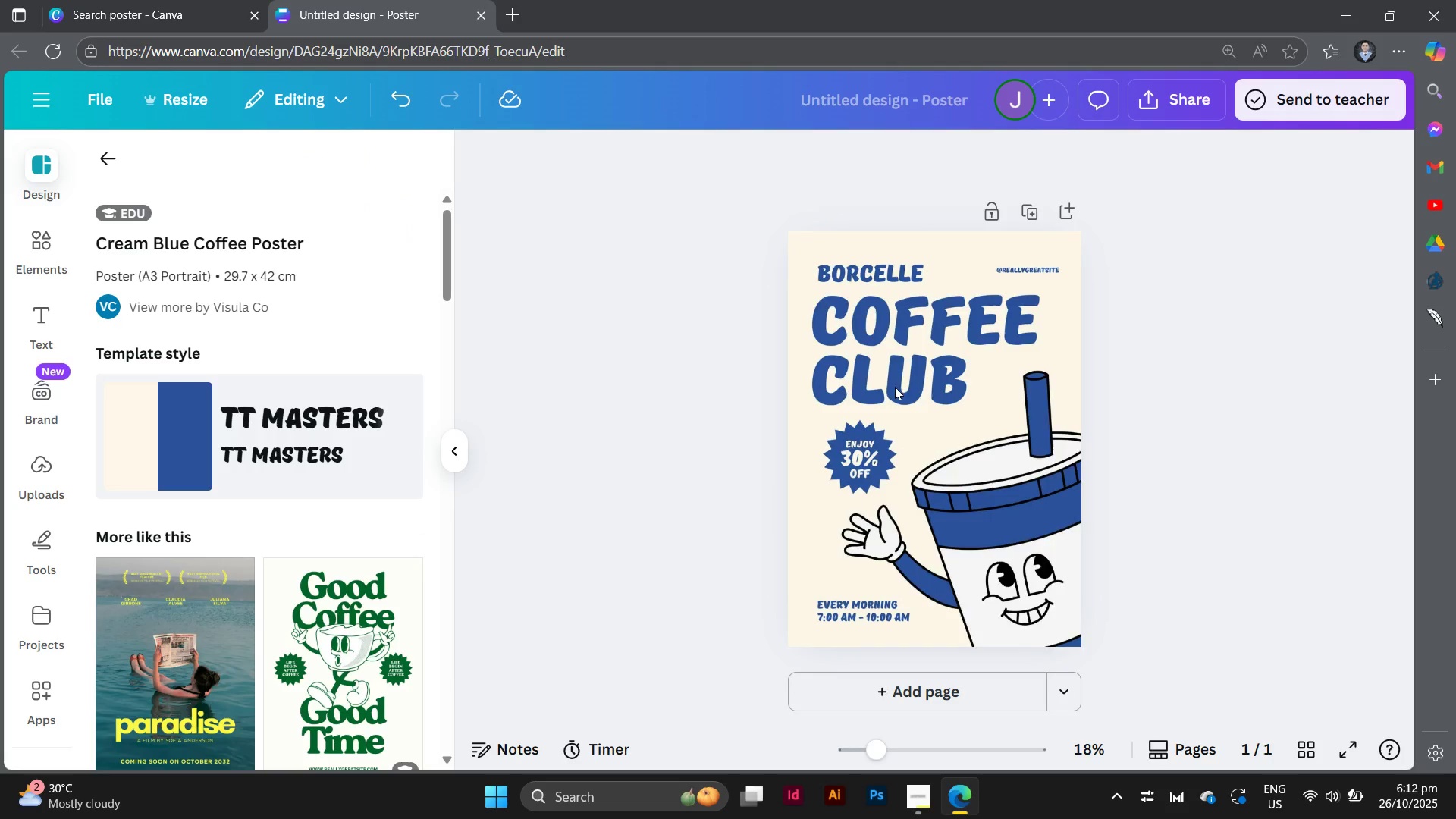 
left_click([895, 387])
 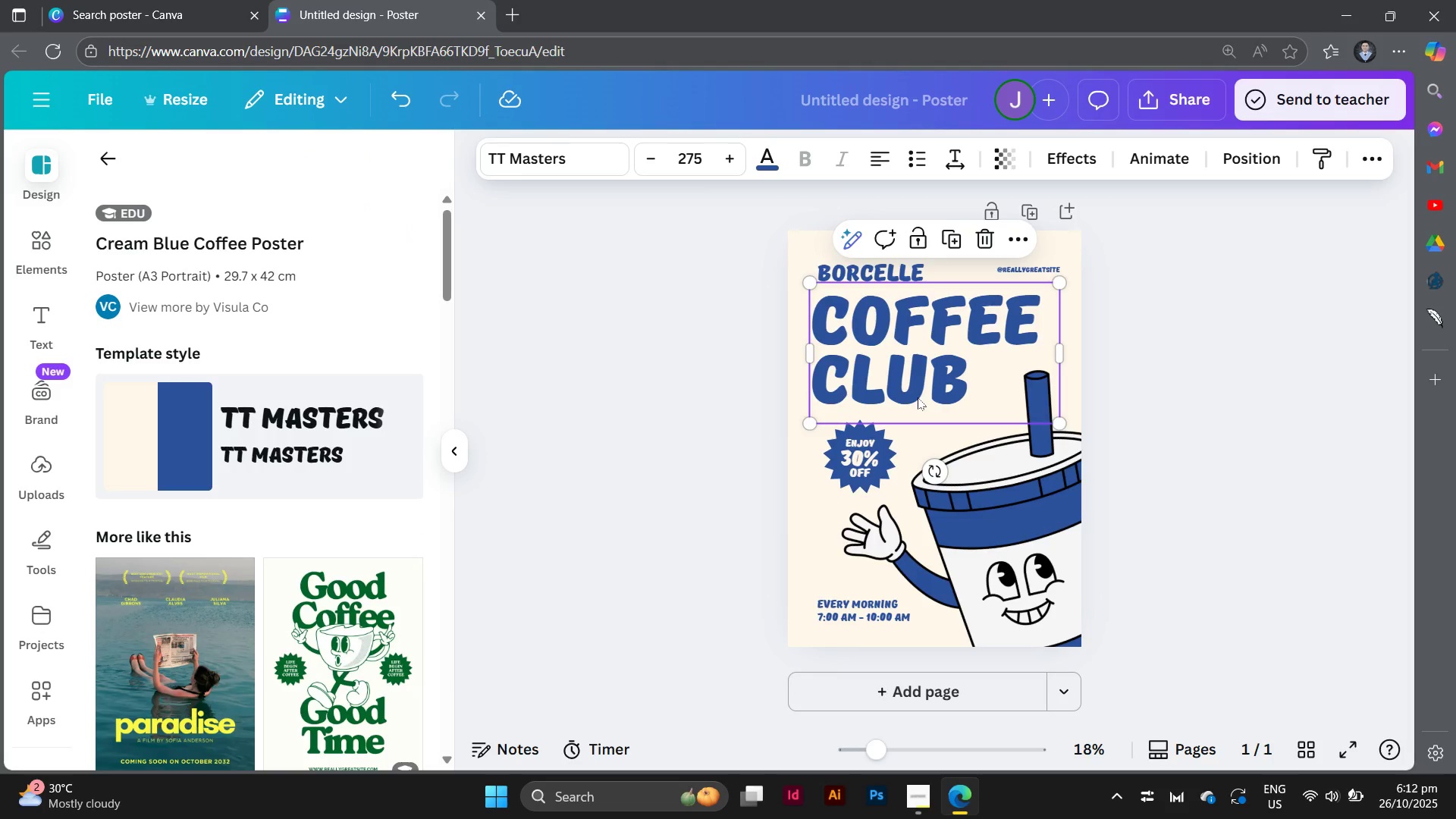 
left_click([918, 397])
 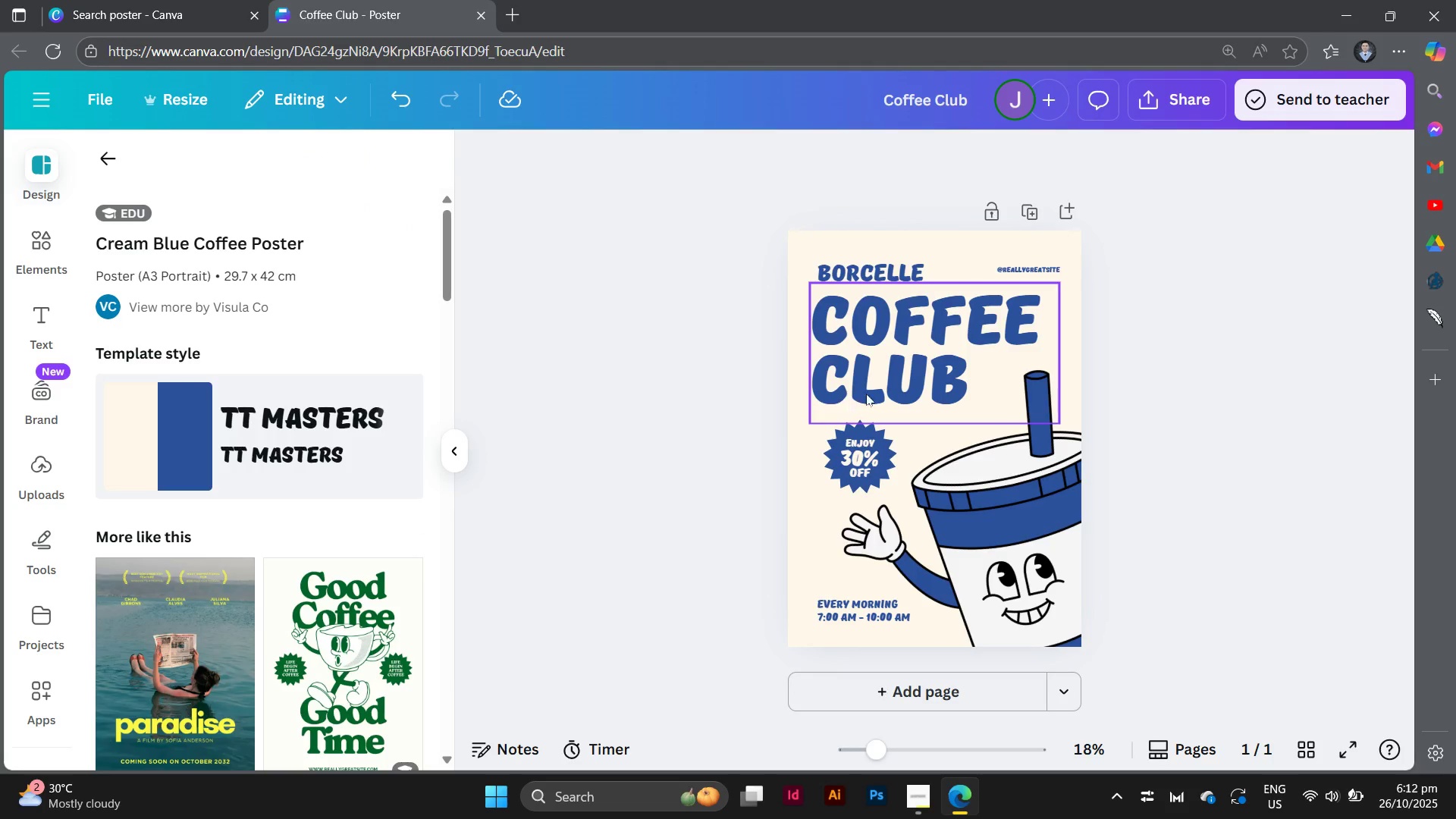 
left_click([872, 391])
 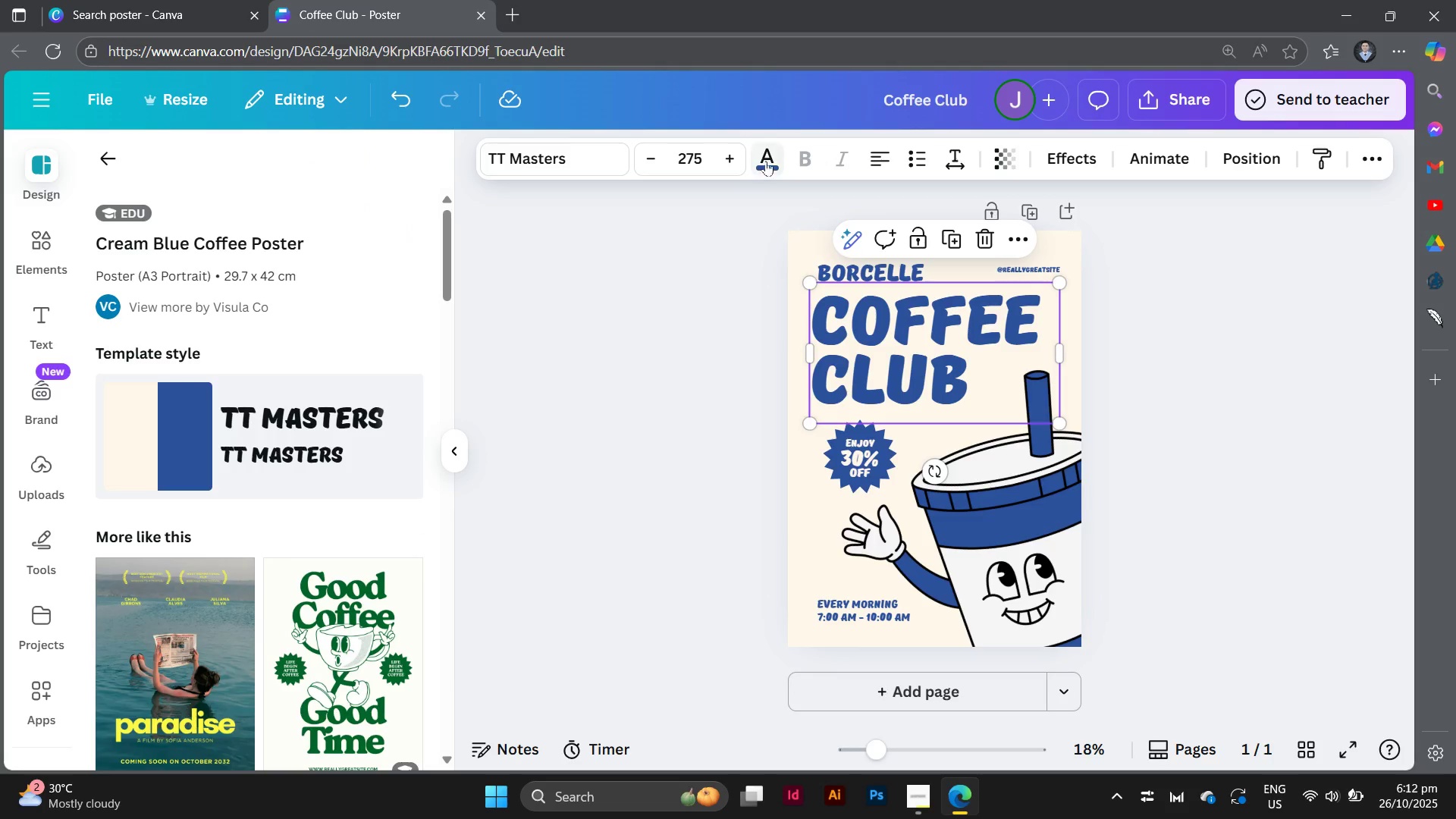 
left_click([767, 155])
 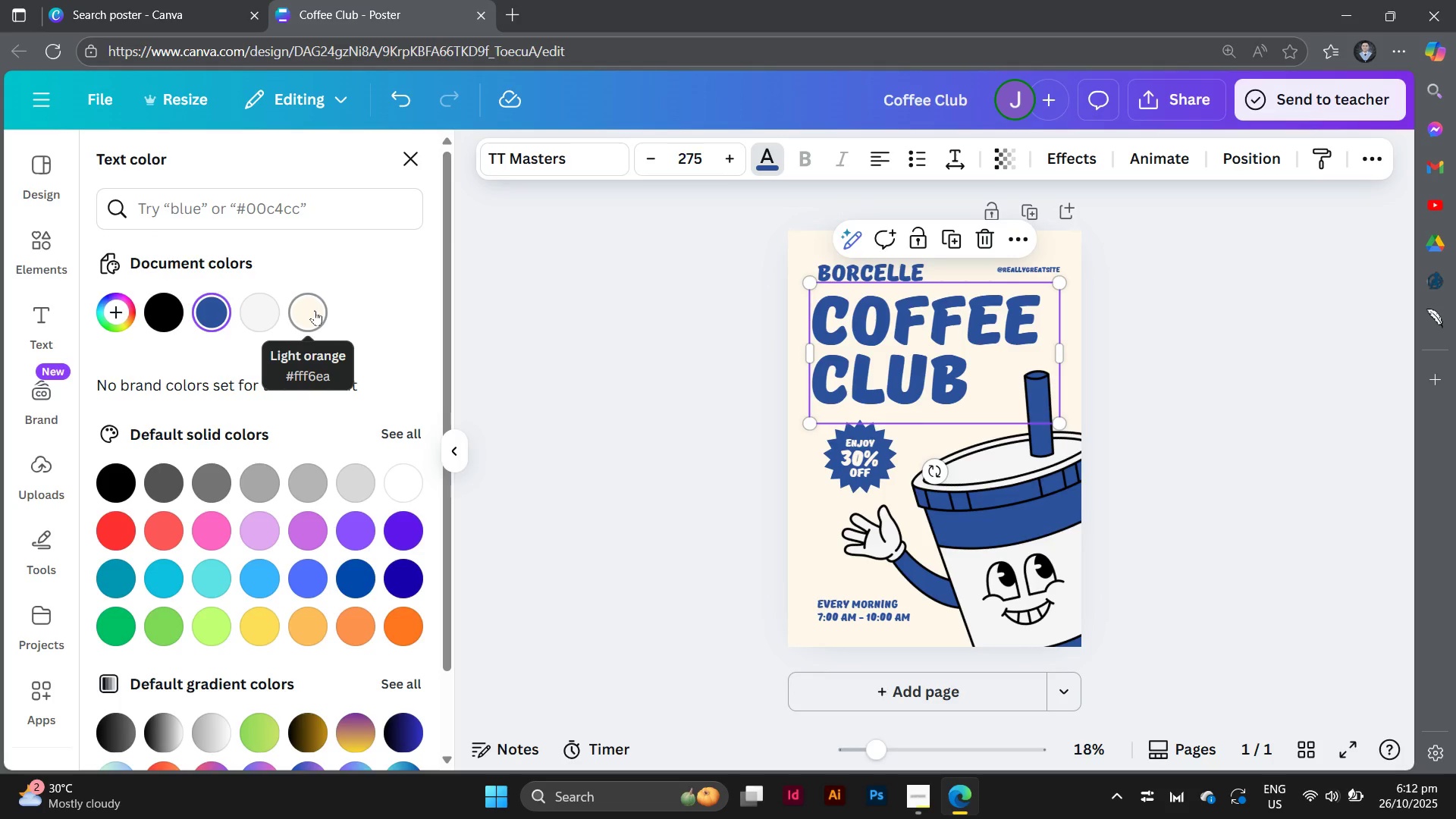 
wait(7.71)
 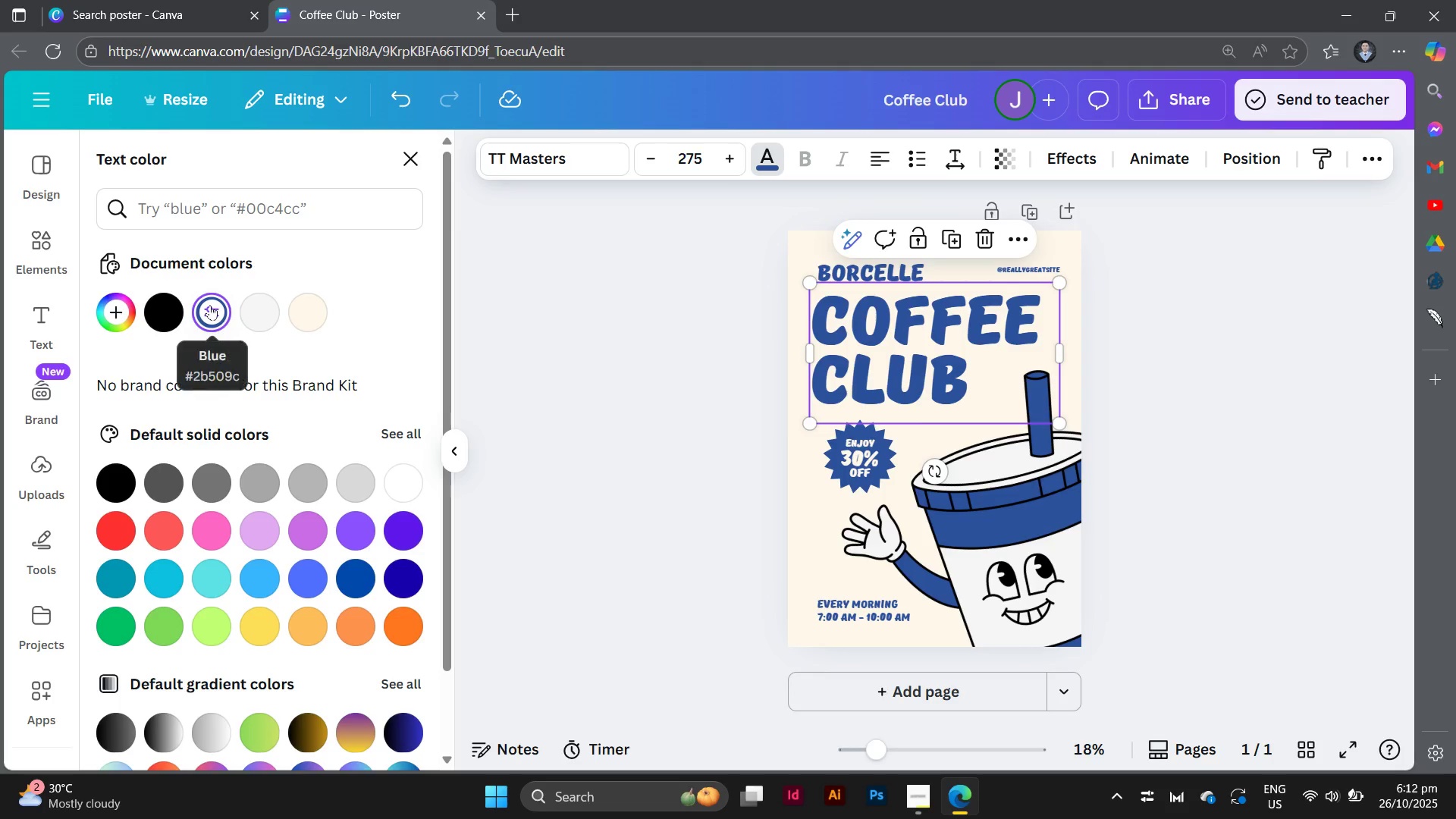 
mouse_move([335, 318])
 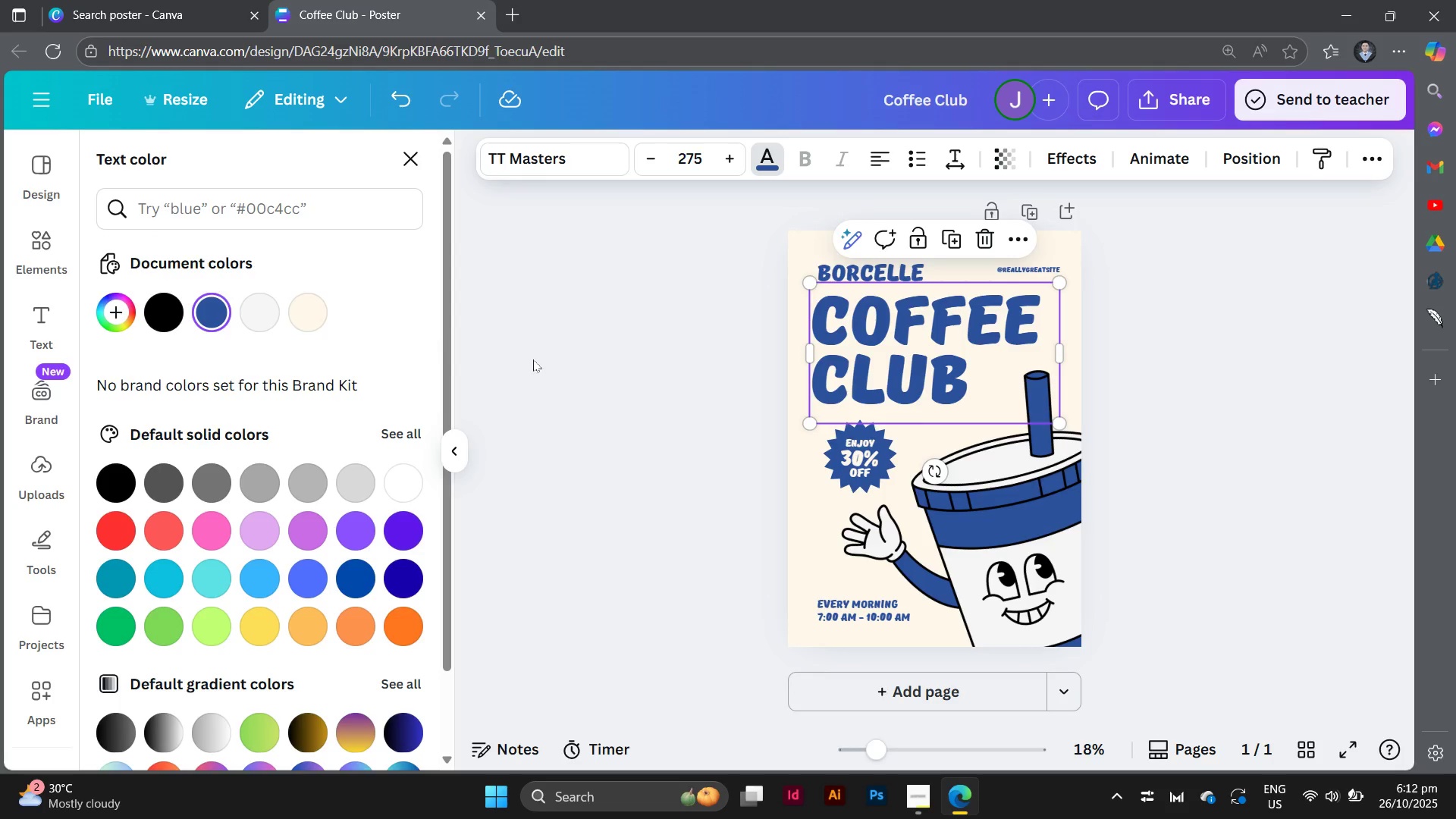 
left_click_drag(start_coordinate=[533, 359], to_coordinate=[541, 359])
 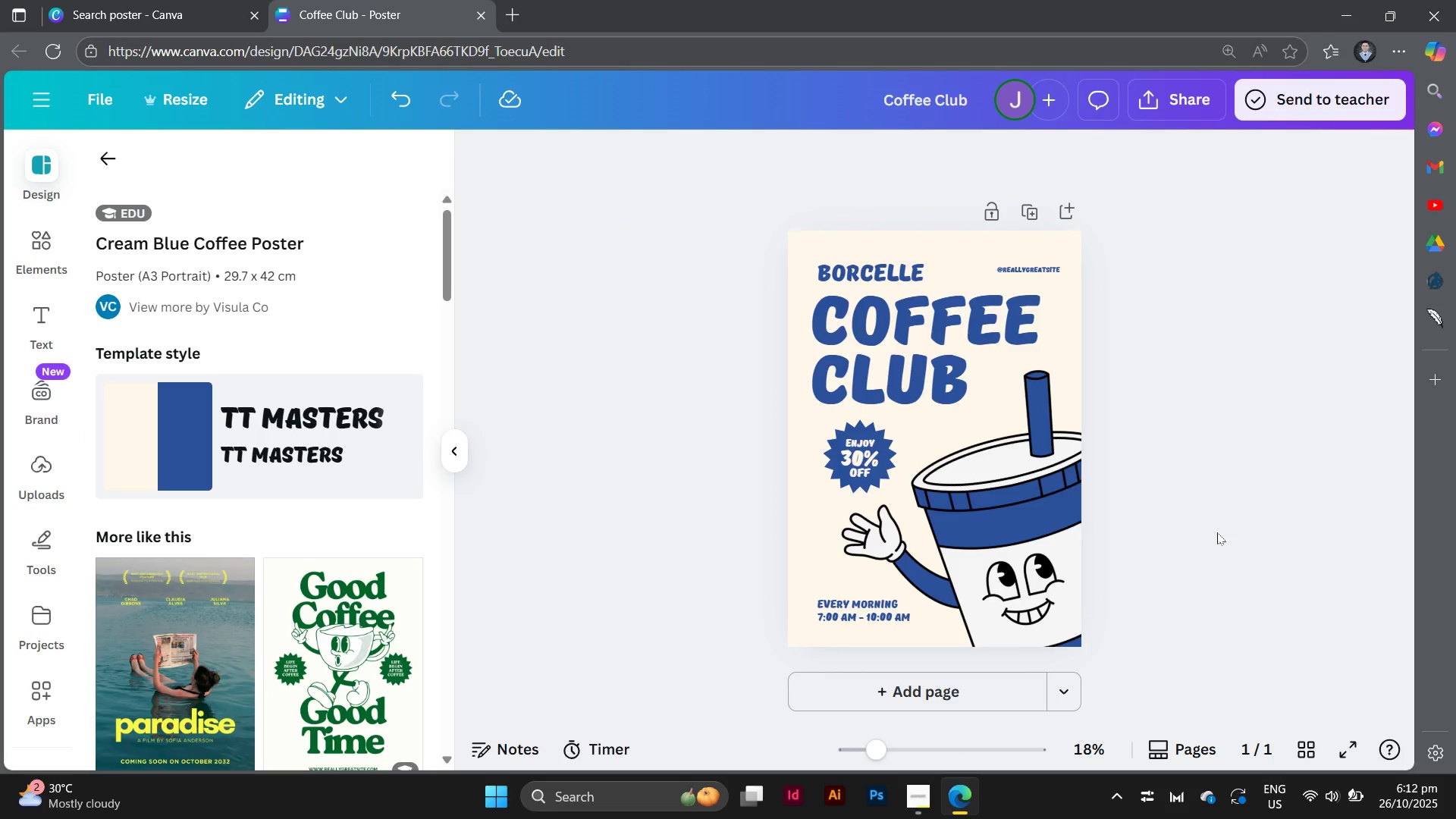 
left_click([1217, 532])
 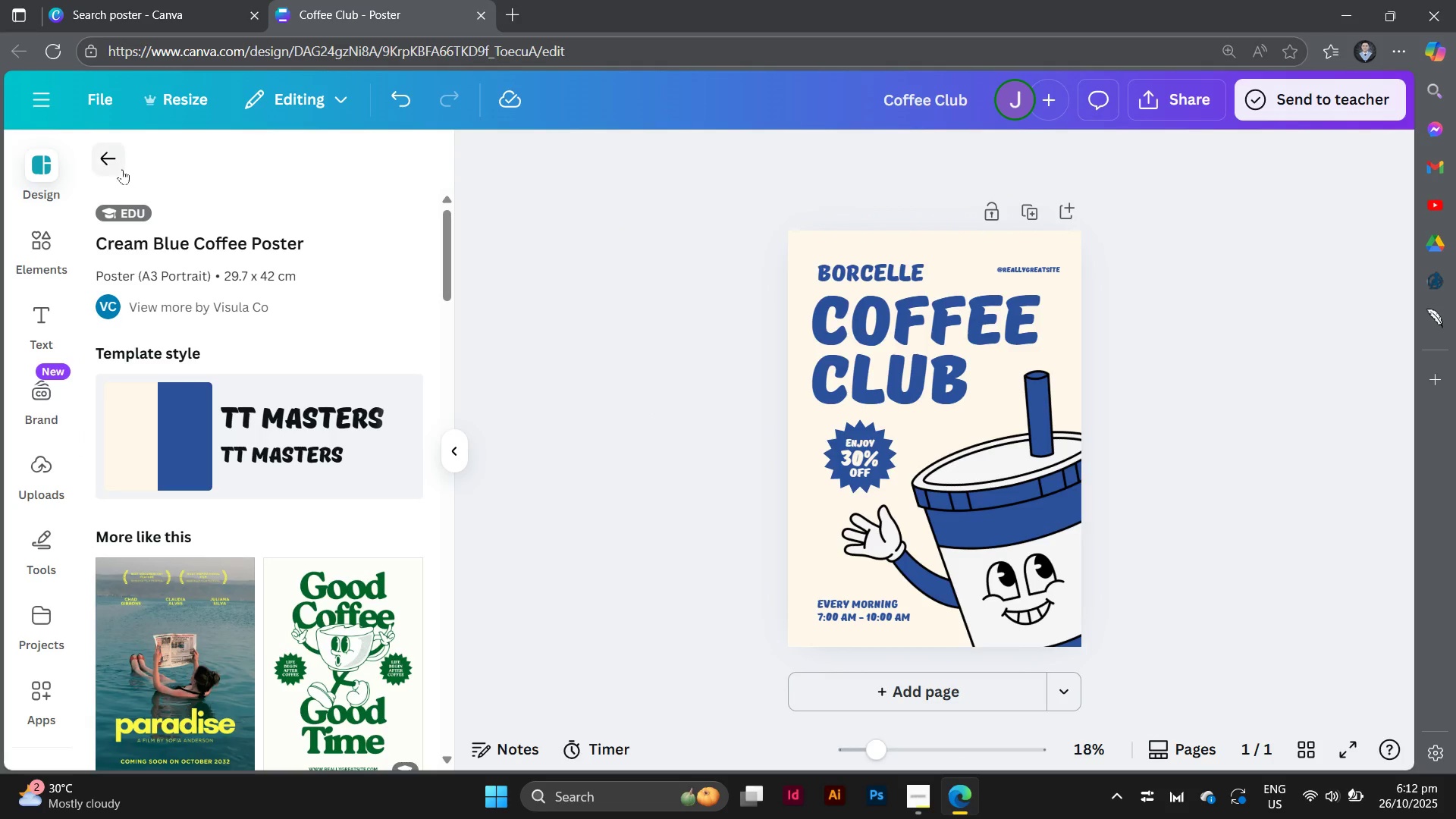 
left_click([122, 169])
 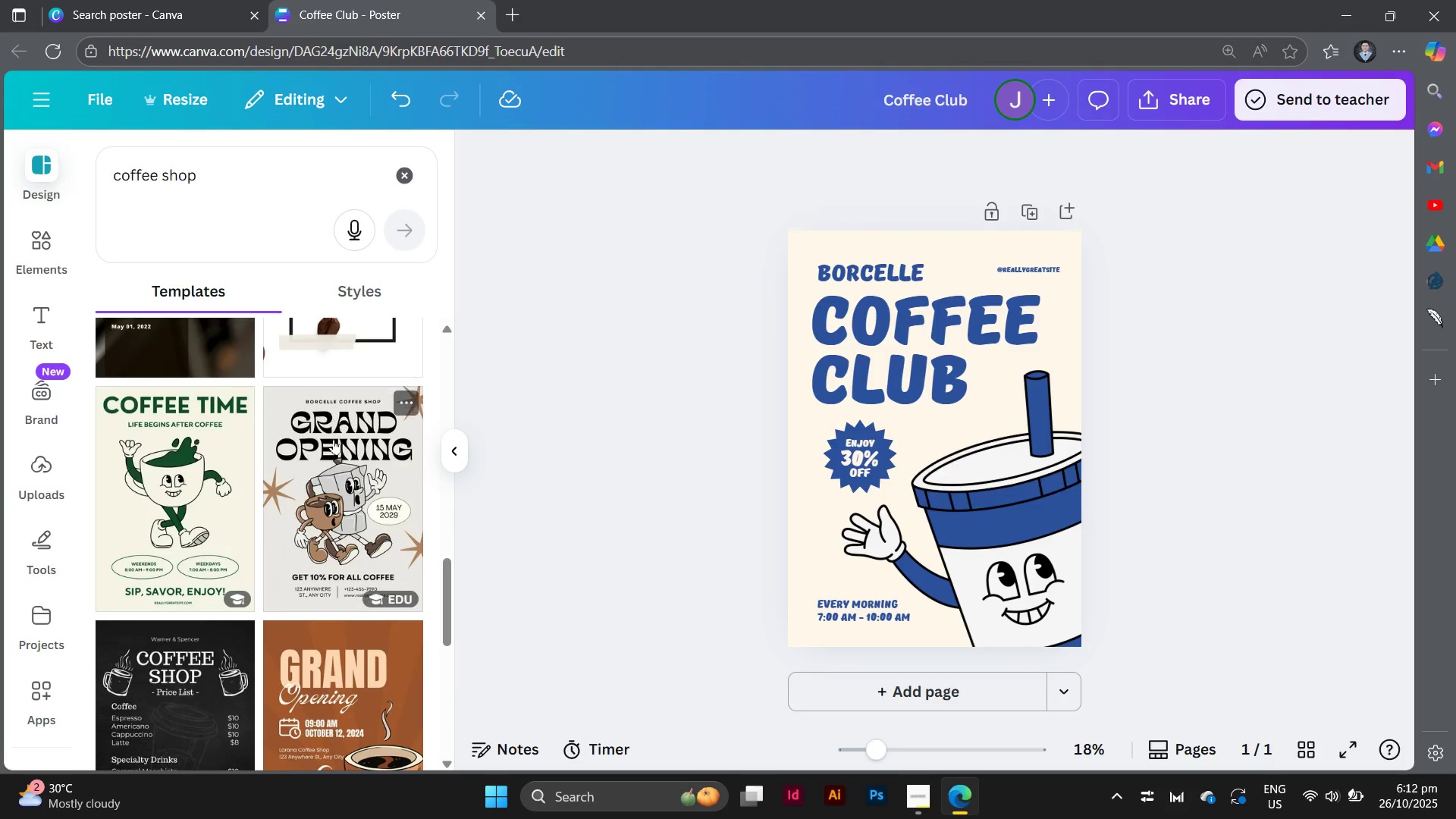 
scroll: coordinate [331, 440], scroll_direction: up, amount: 3.0
 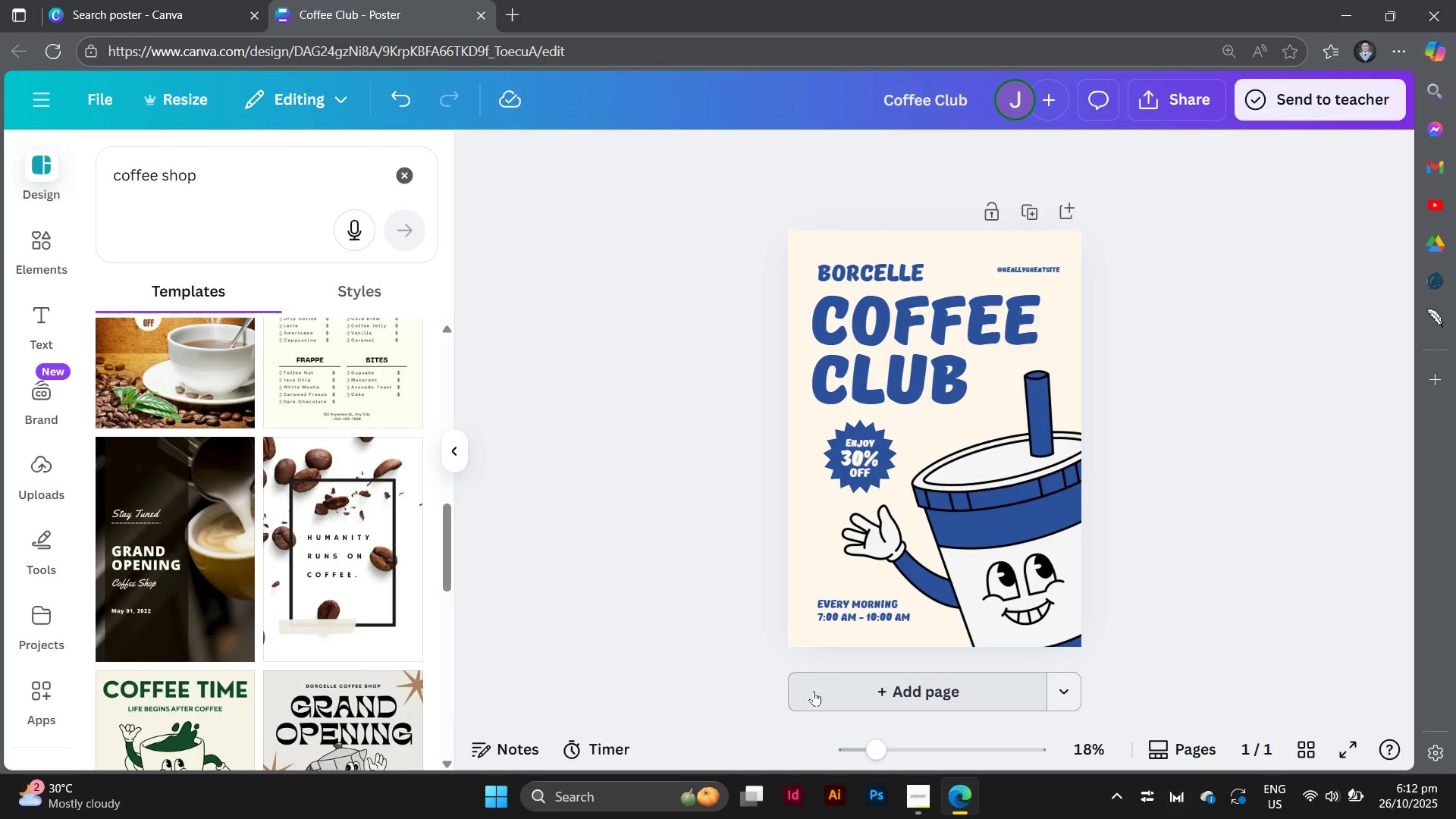 
left_click([814, 691])
 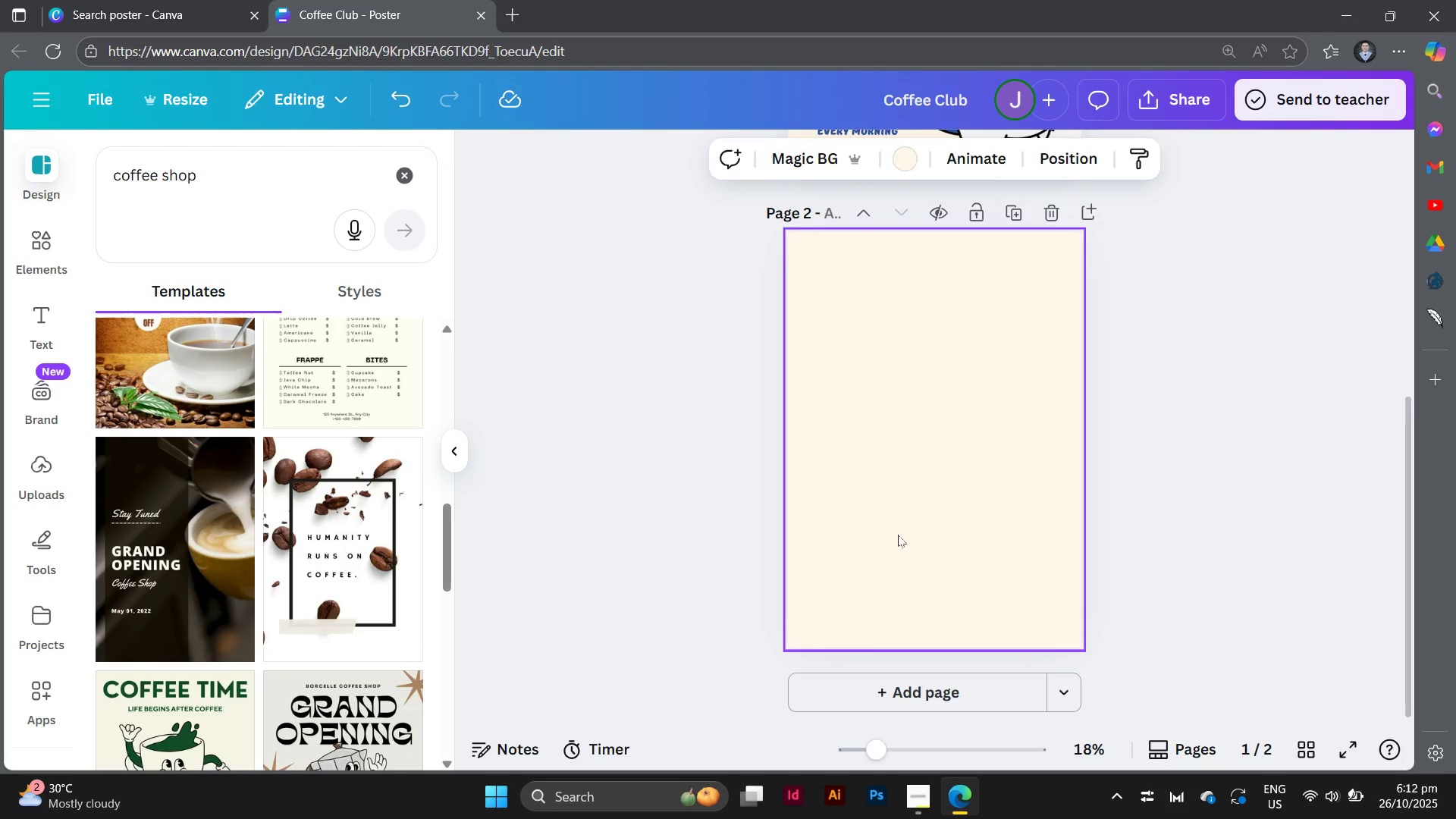 
left_click([898, 535])
 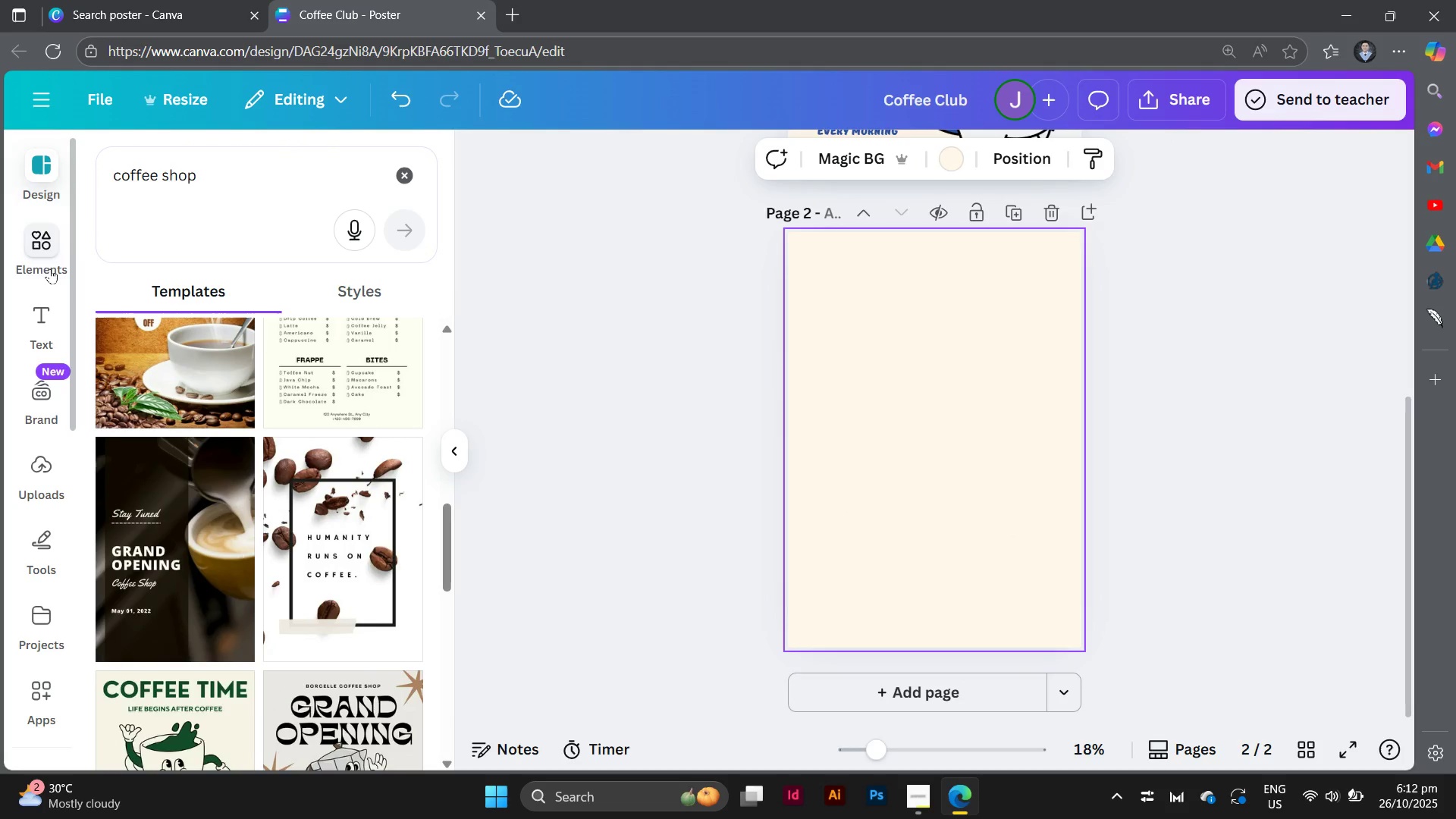 
left_click_drag(start_coordinate=[48, 237], to_coordinate=[52, 237])
 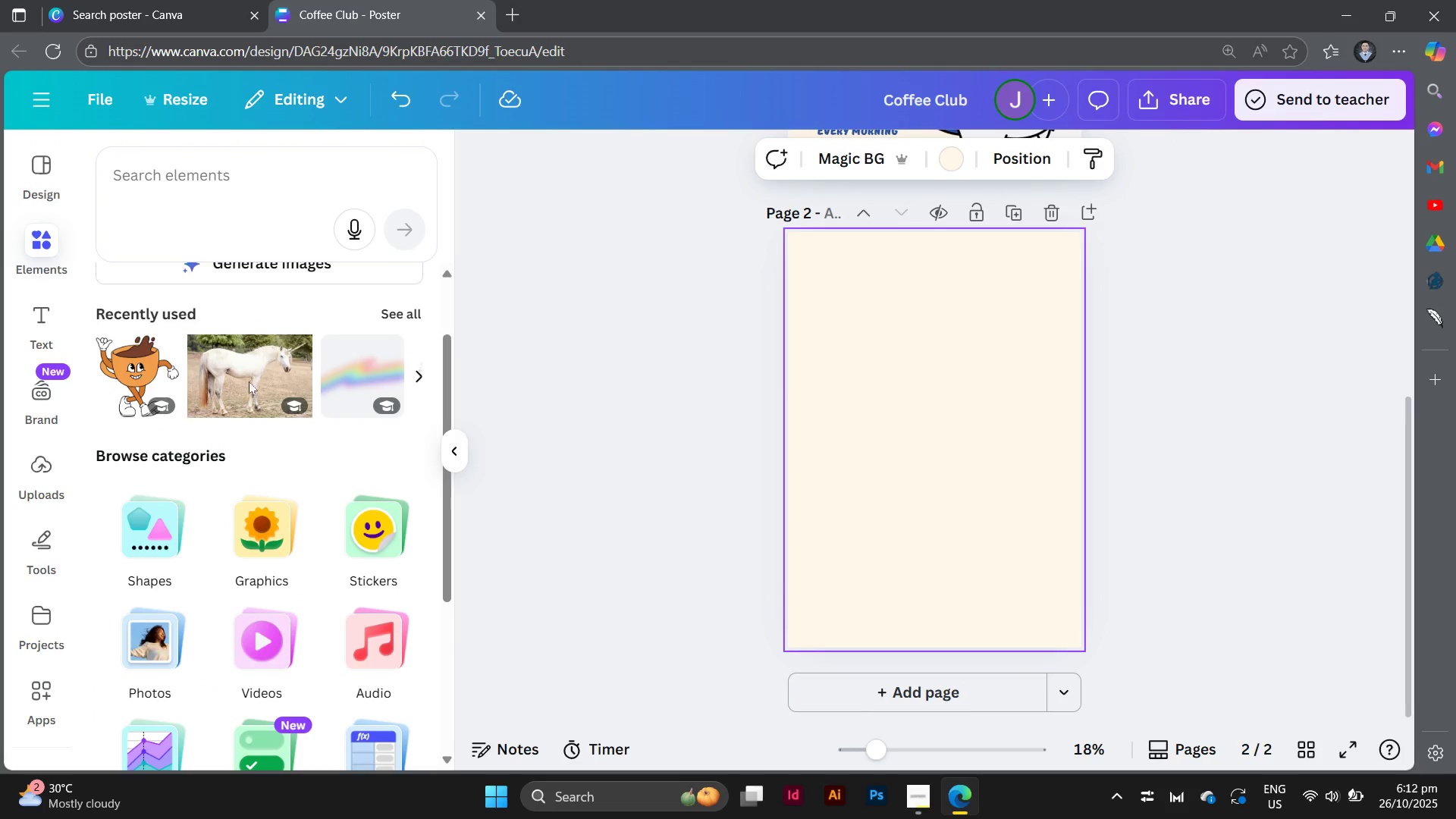 
scroll: coordinate [287, 466], scroll_direction: up, amount: 2.0
 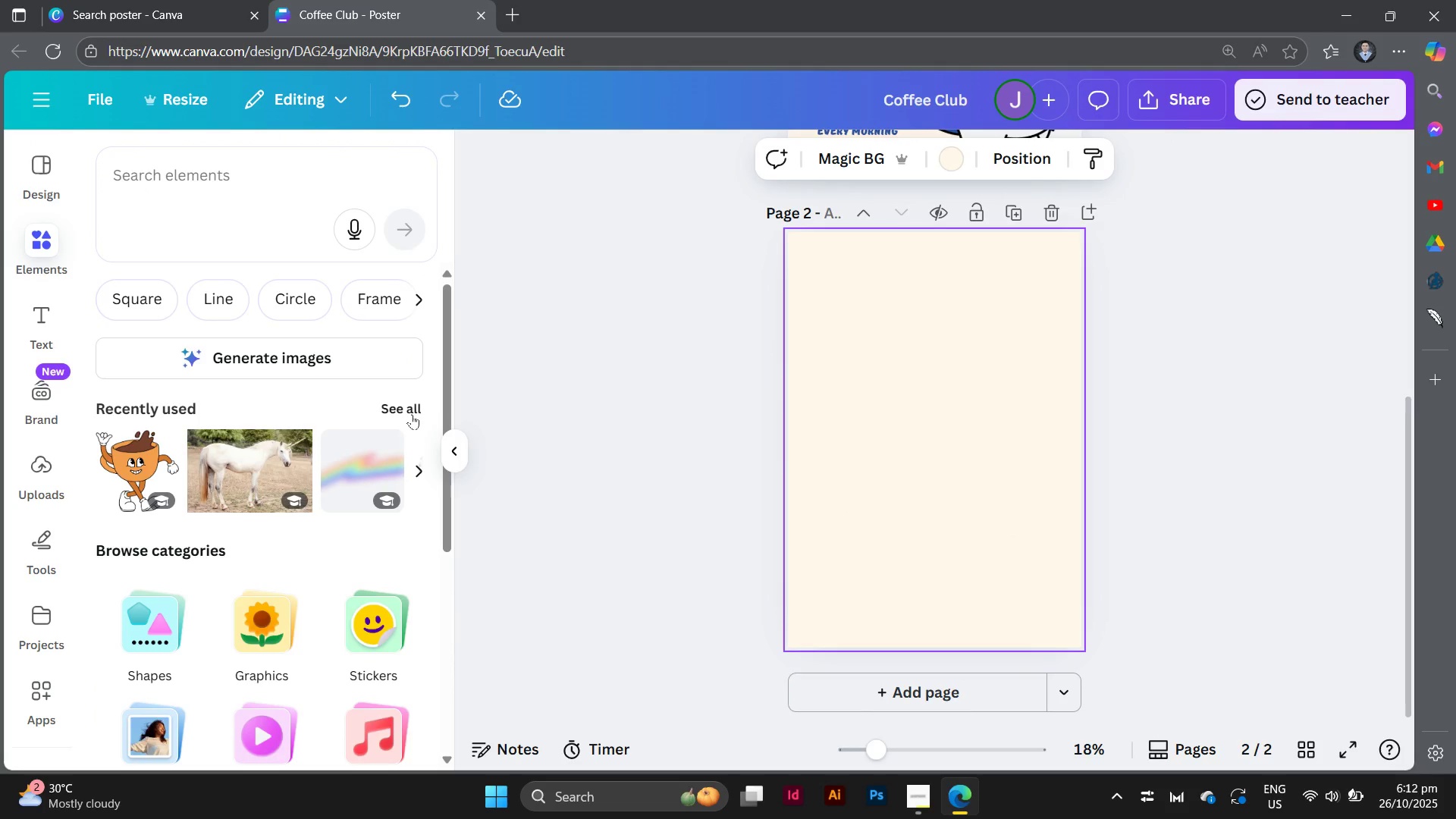 
left_click([412, 414])
 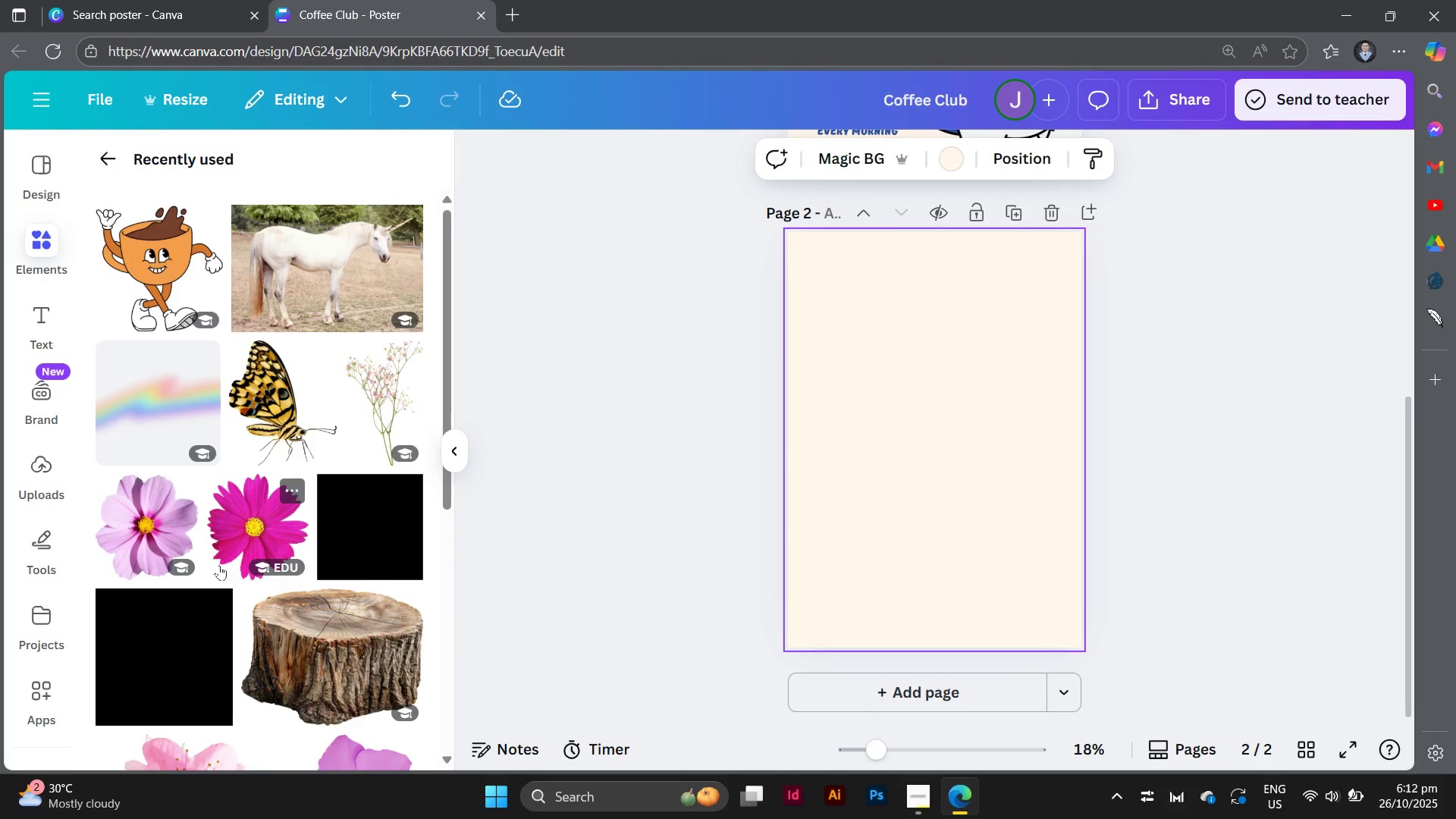 
scroll: coordinate [240, 554], scroll_direction: down, amount: 3.0
 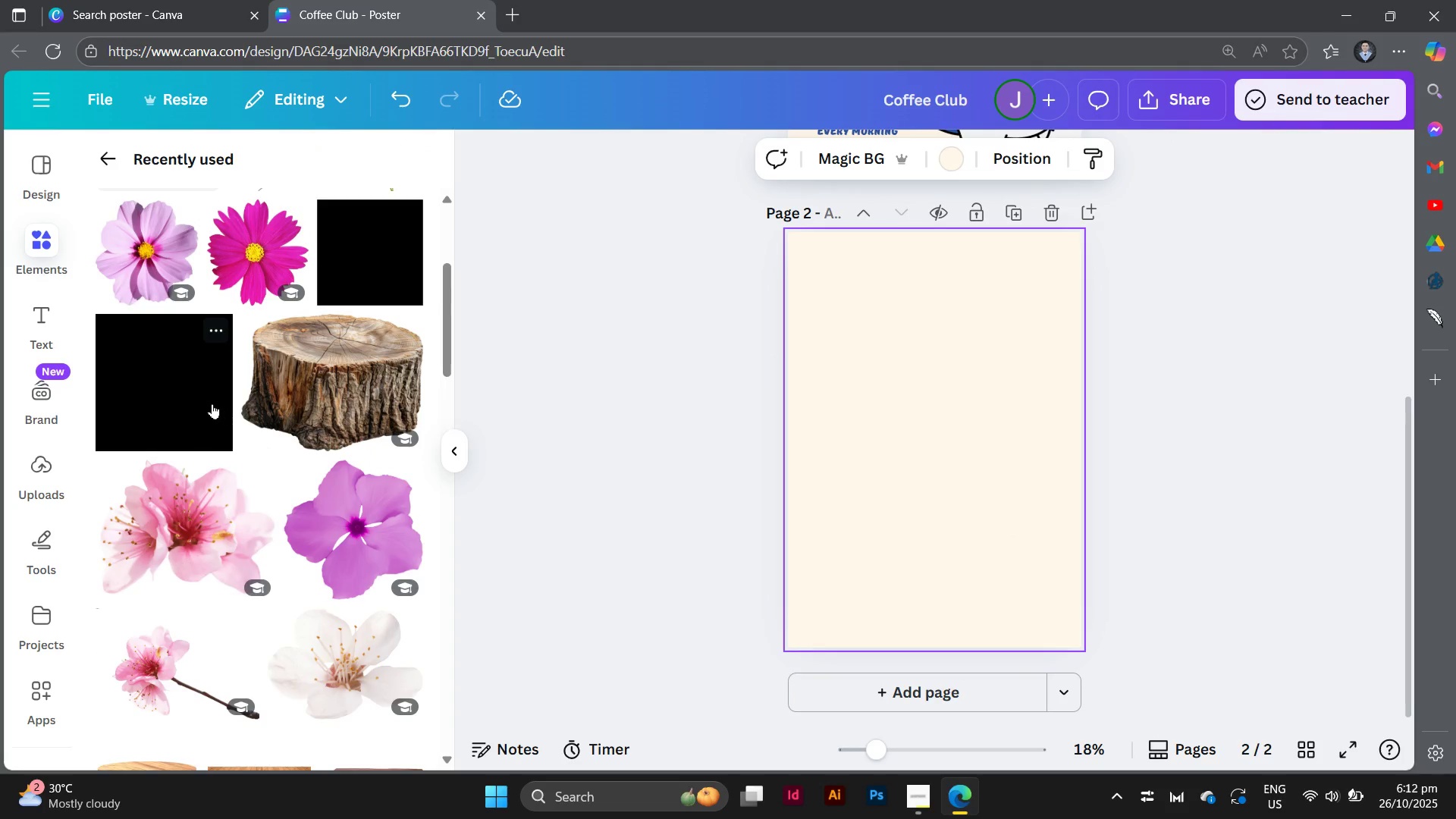 
left_click([212, 403])
 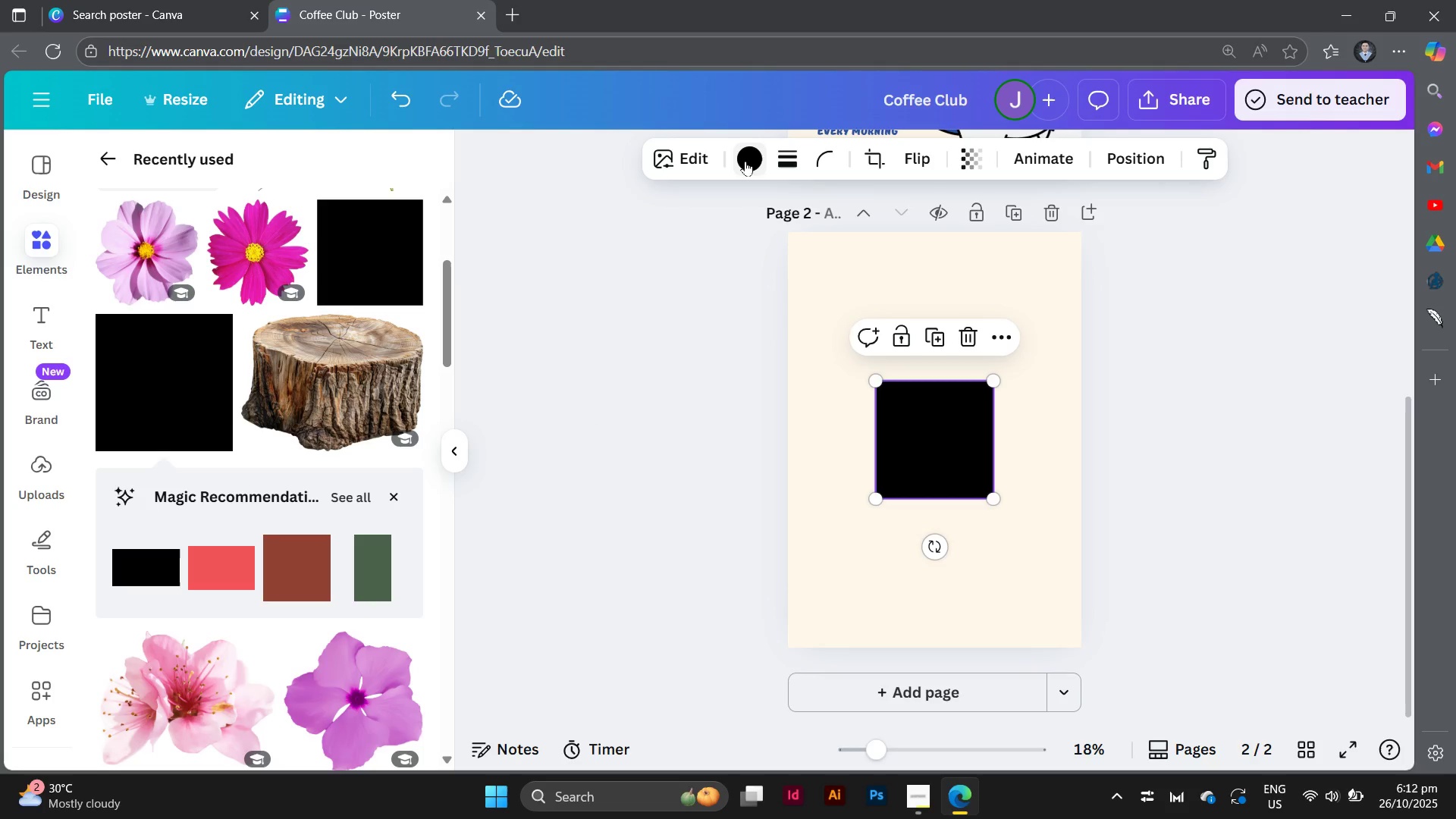 
left_click([745, 161])
 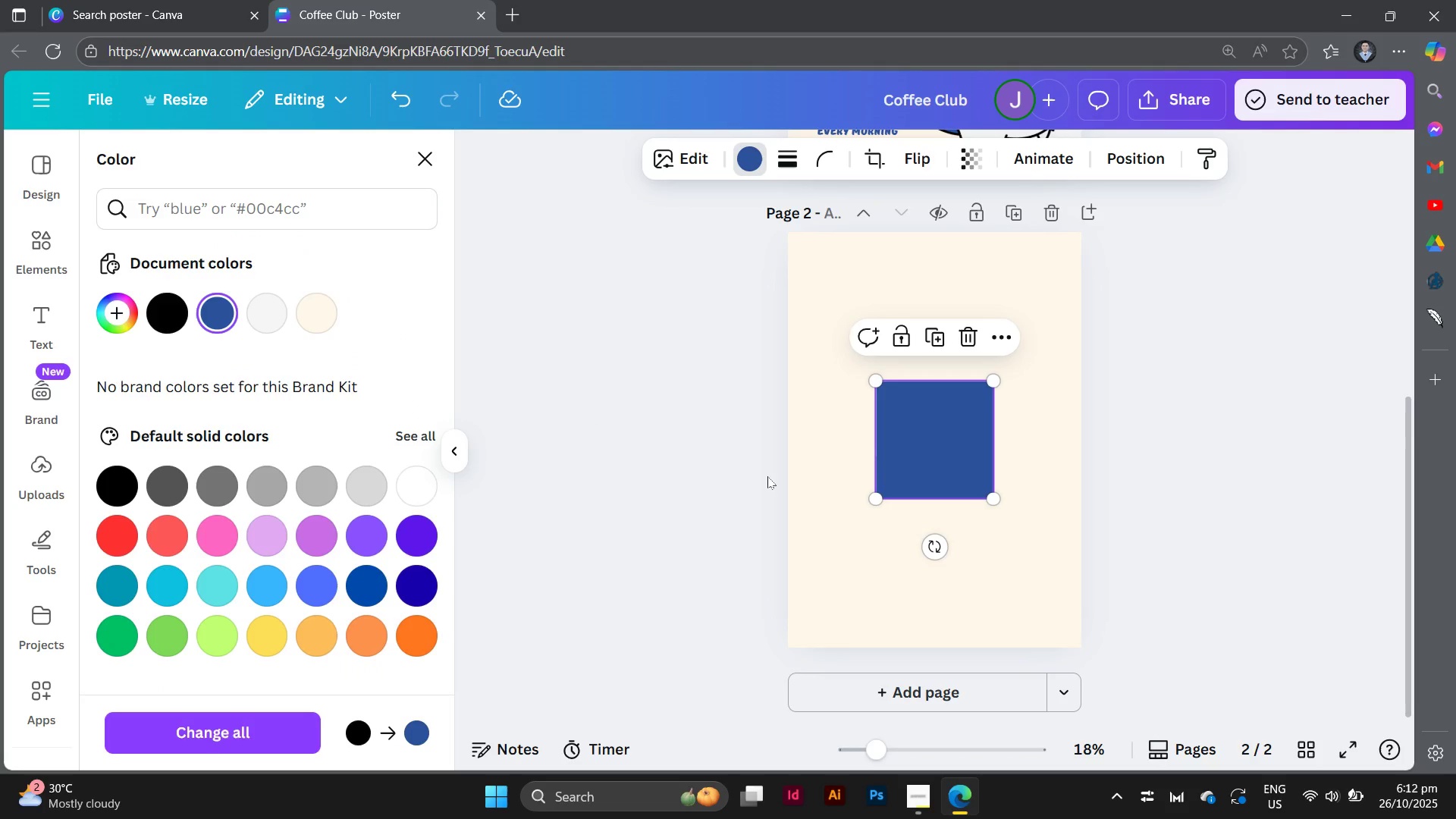 
left_click_drag(start_coordinate=[936, 478], to_coordinate=[864, 351])
 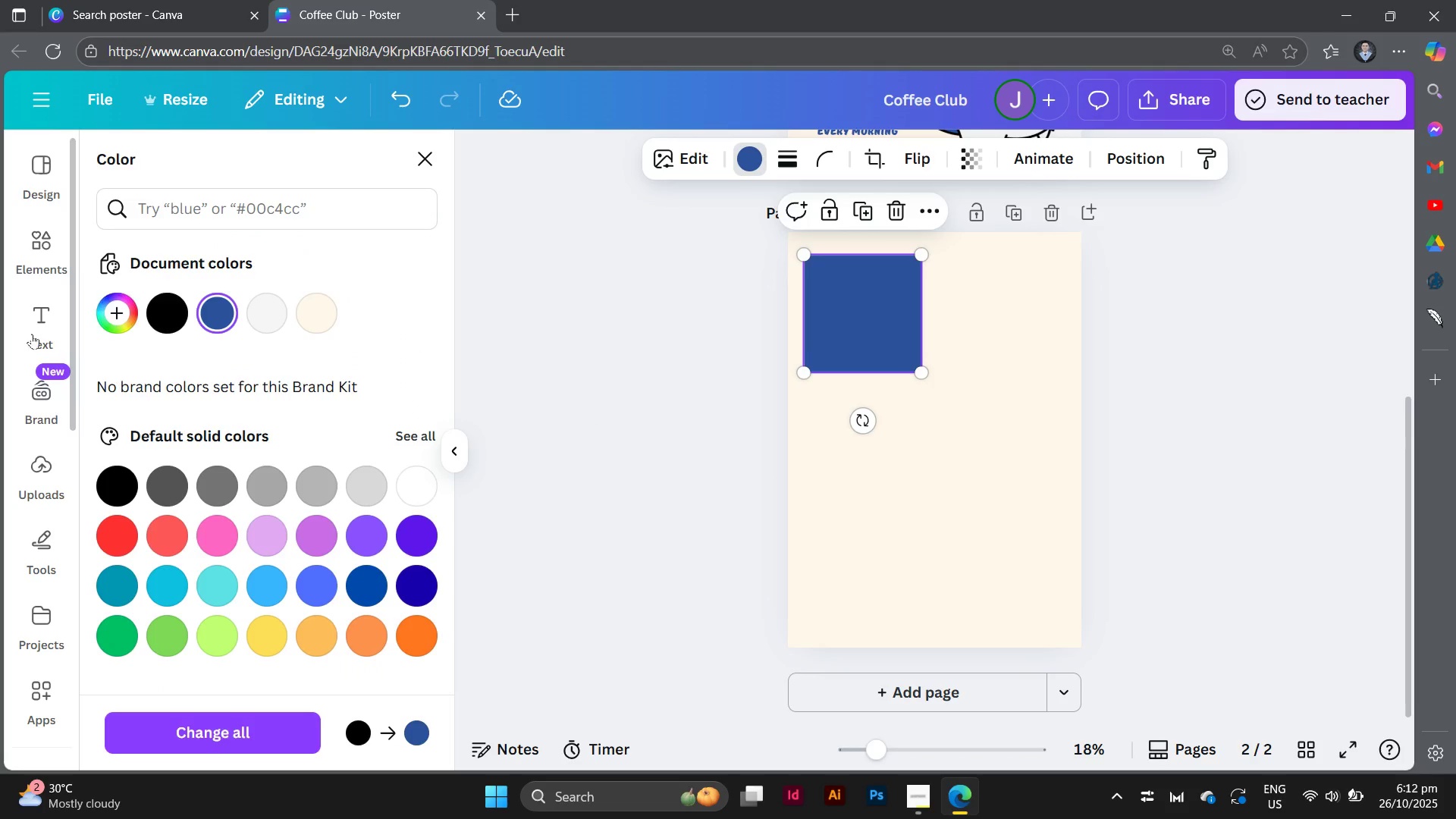 
mouse_move([47, 250])
 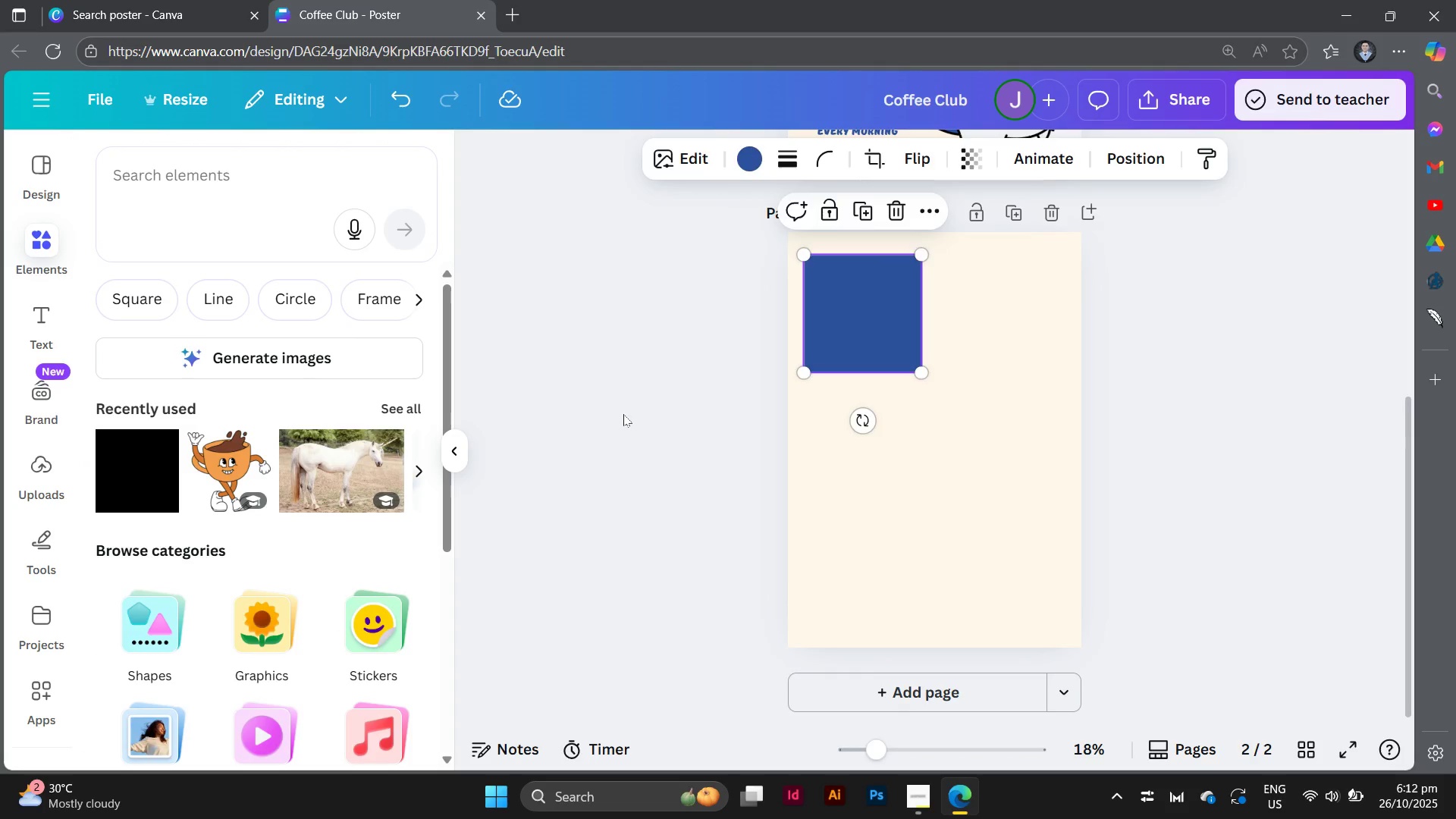 
left_click([623, 414])
 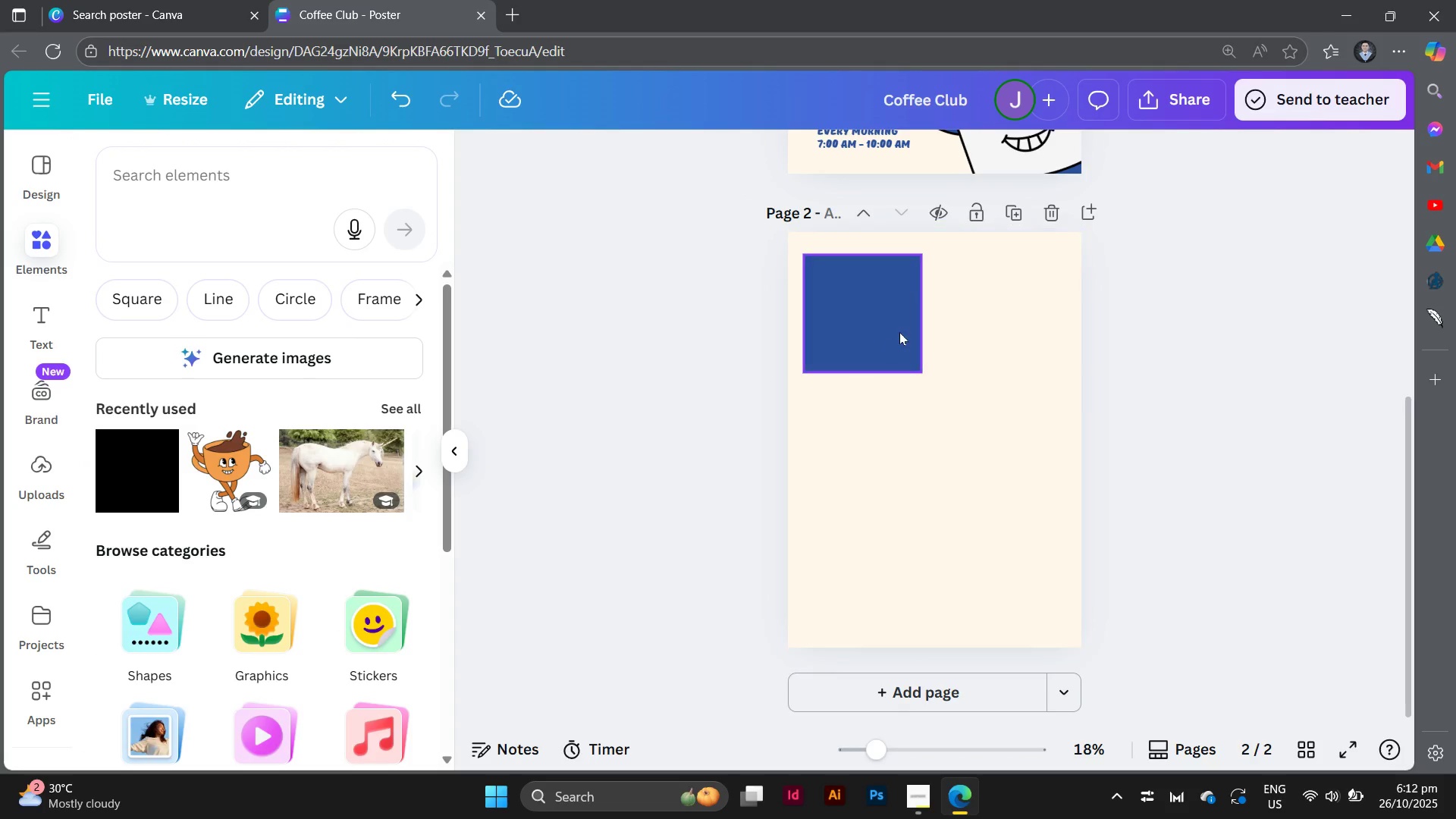 
left_click([899, 332])
 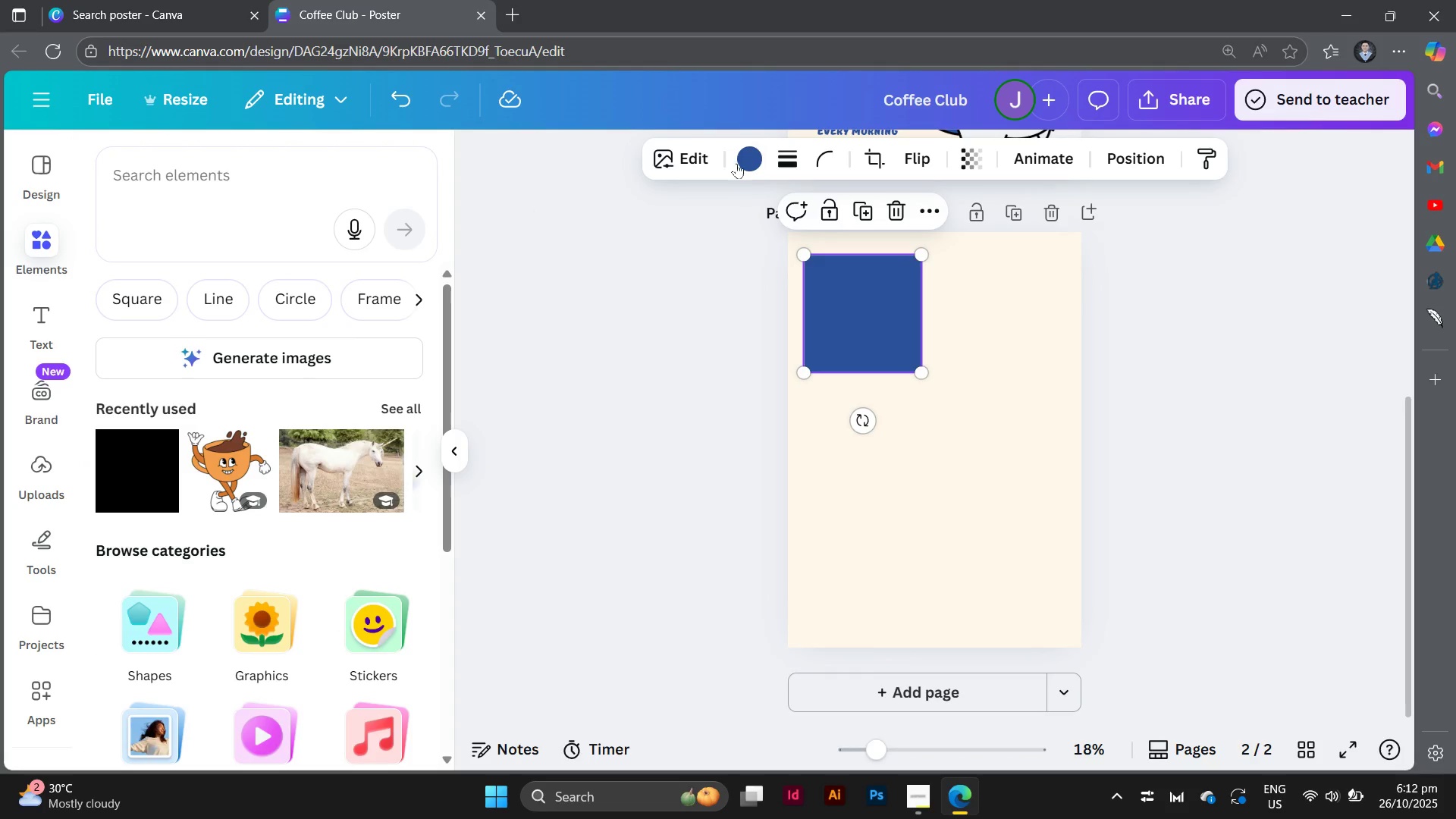 
left_click([742, 162])
 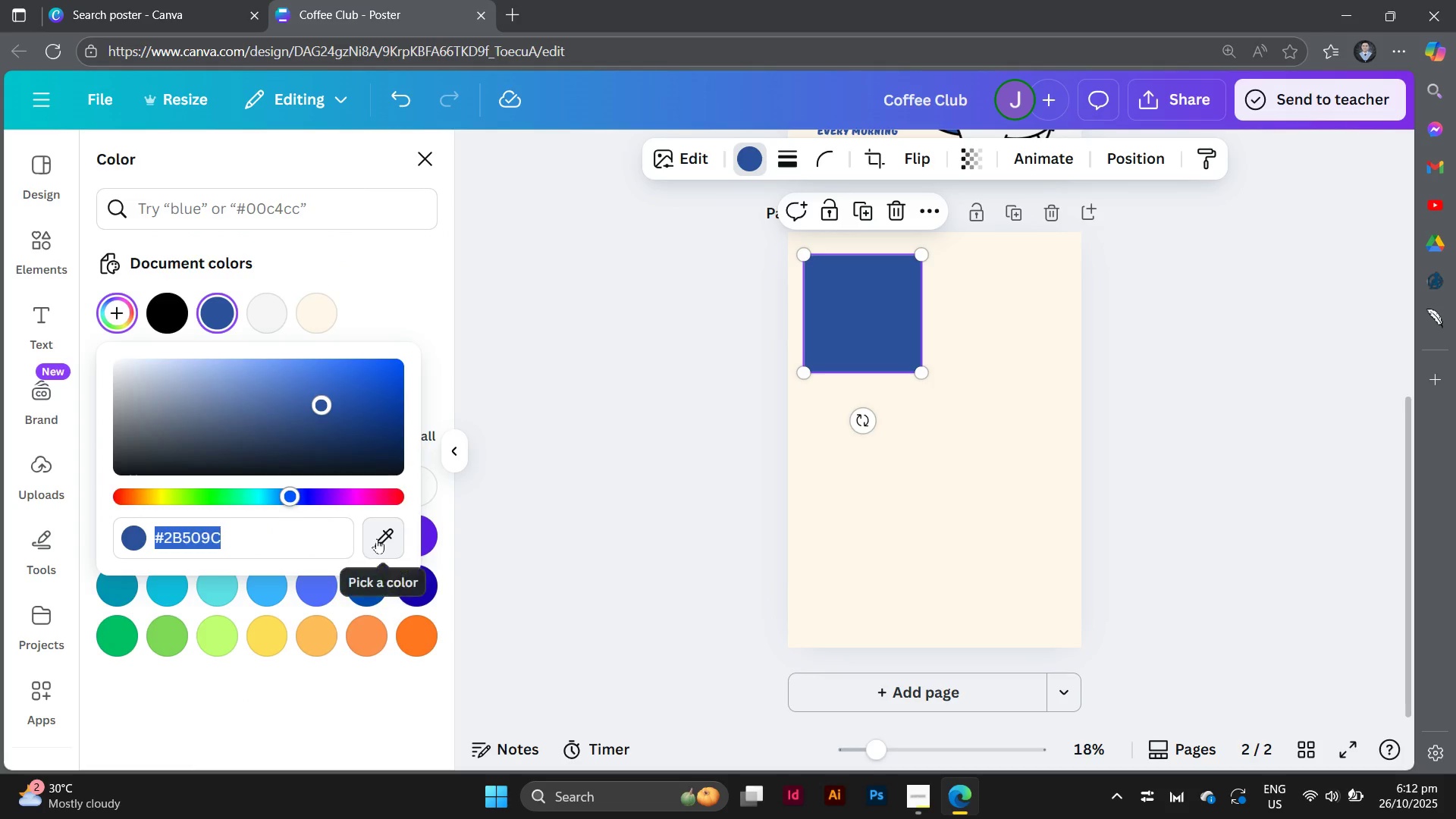 
mouse_move([158, 327])
 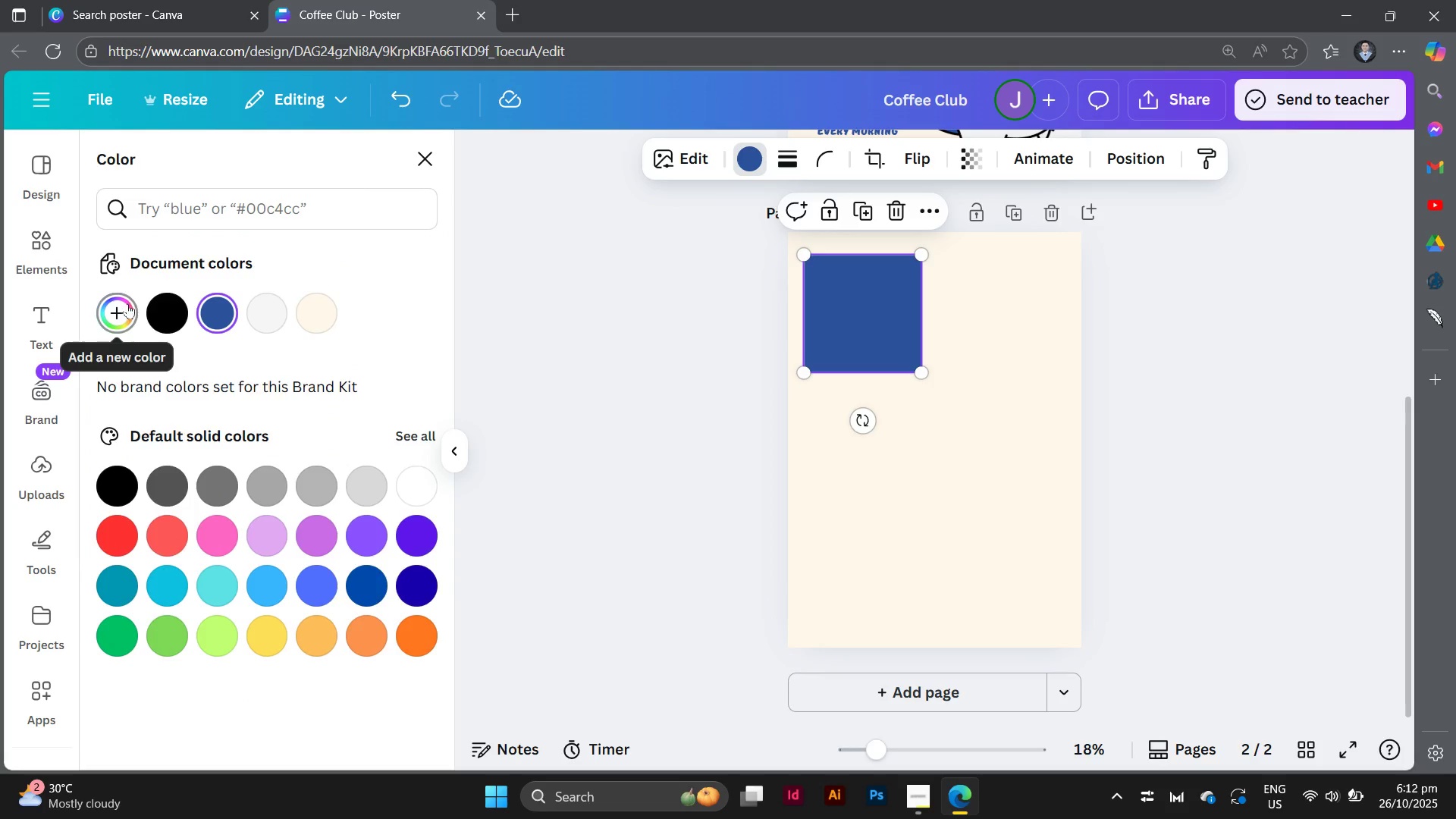 
left_click_drag(start_coordinate=[133, 301], to_coordinate=[138, 300])
 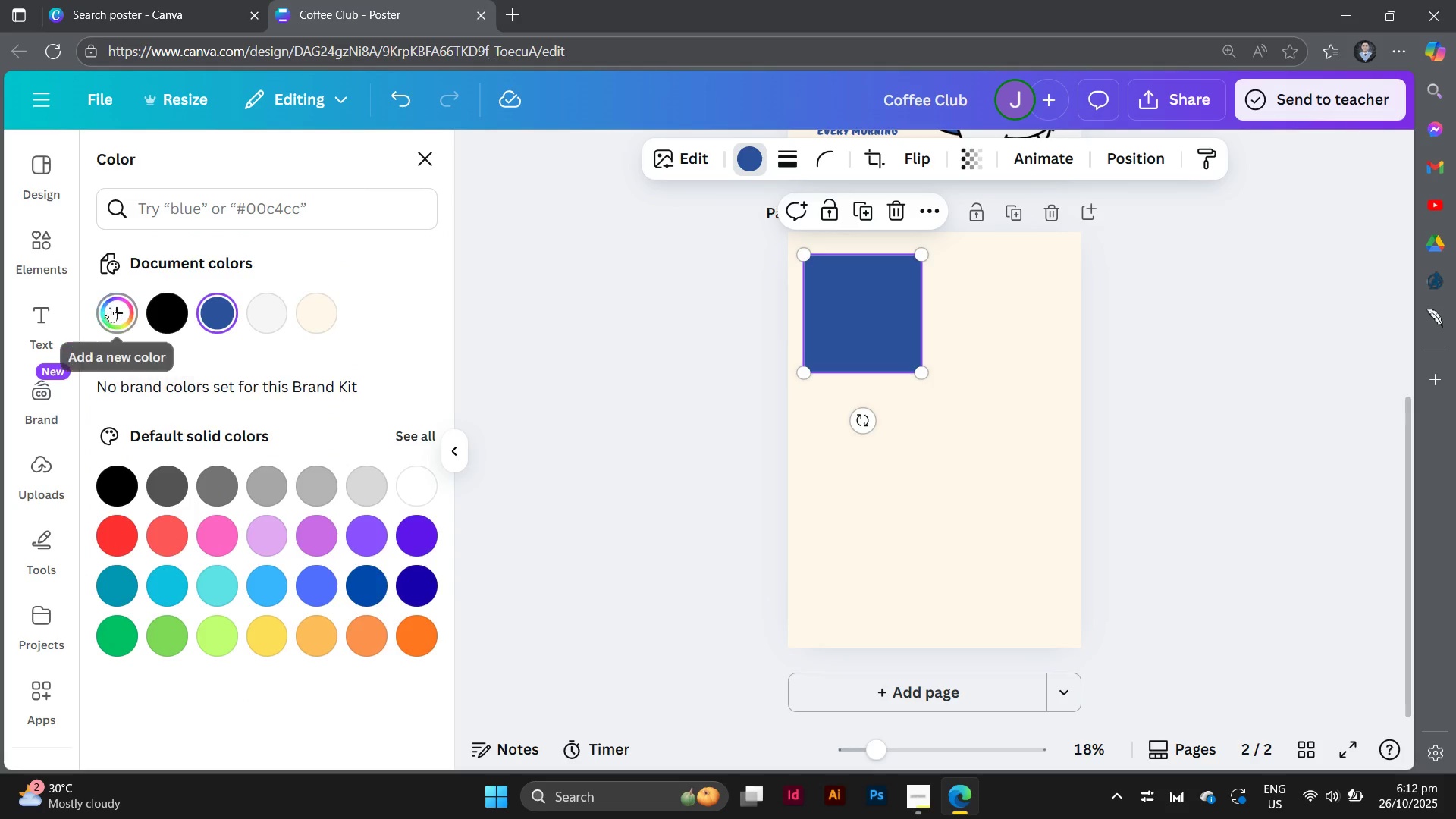 
left_click([115, 307])
 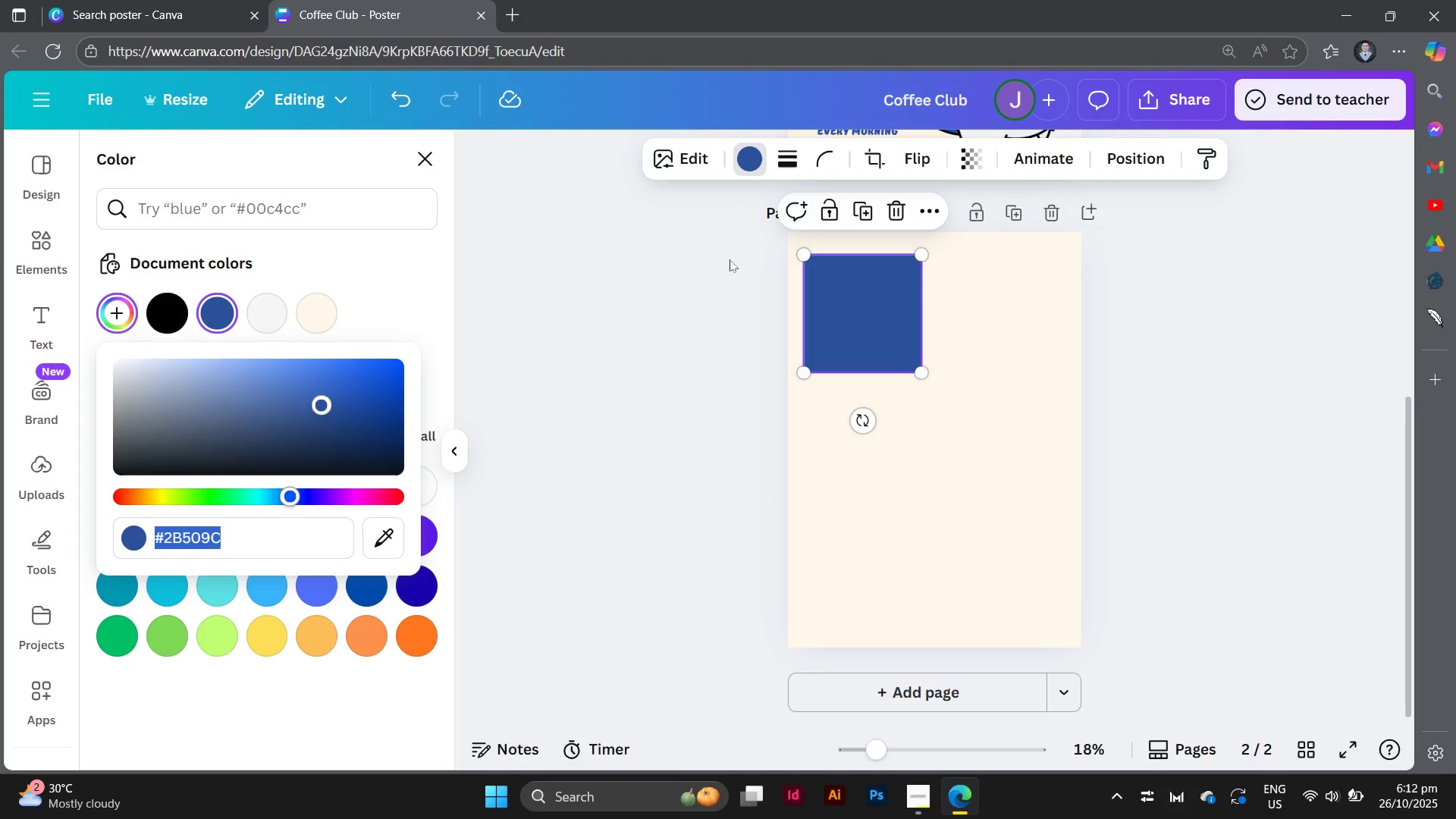 
left_click([751, 167])
 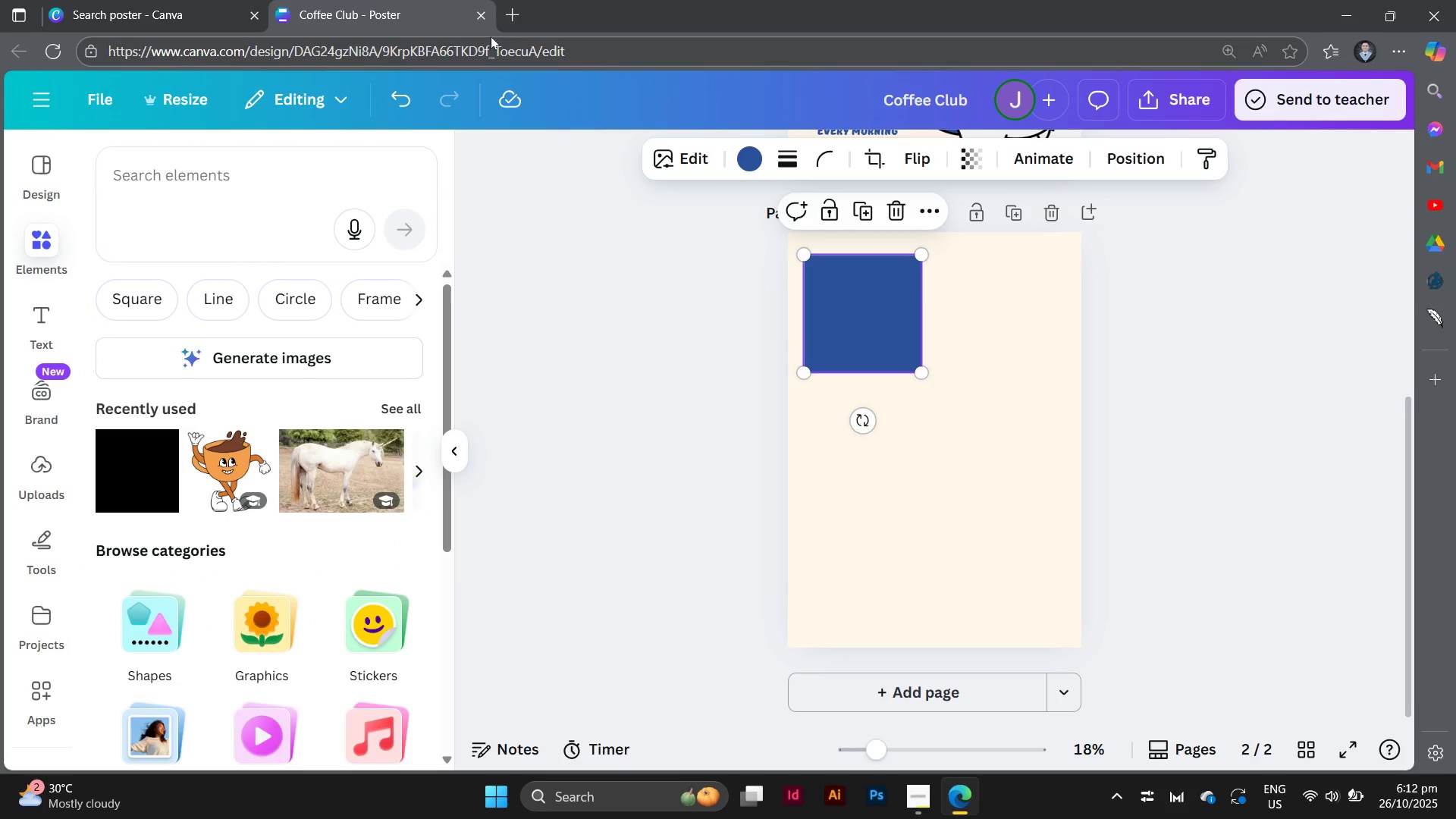 
left_click([712, 452])
 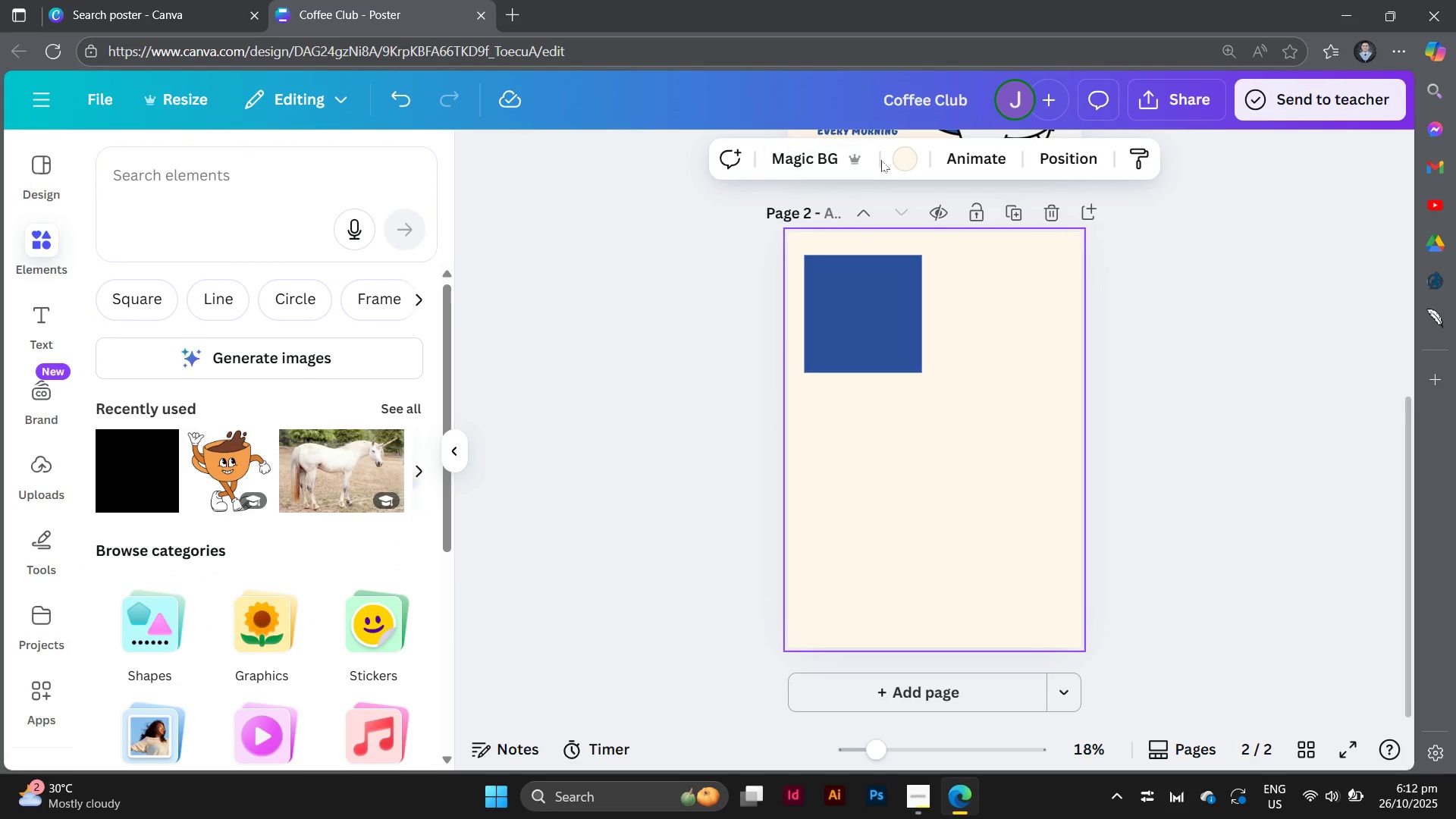 
left_click([896, 153])
 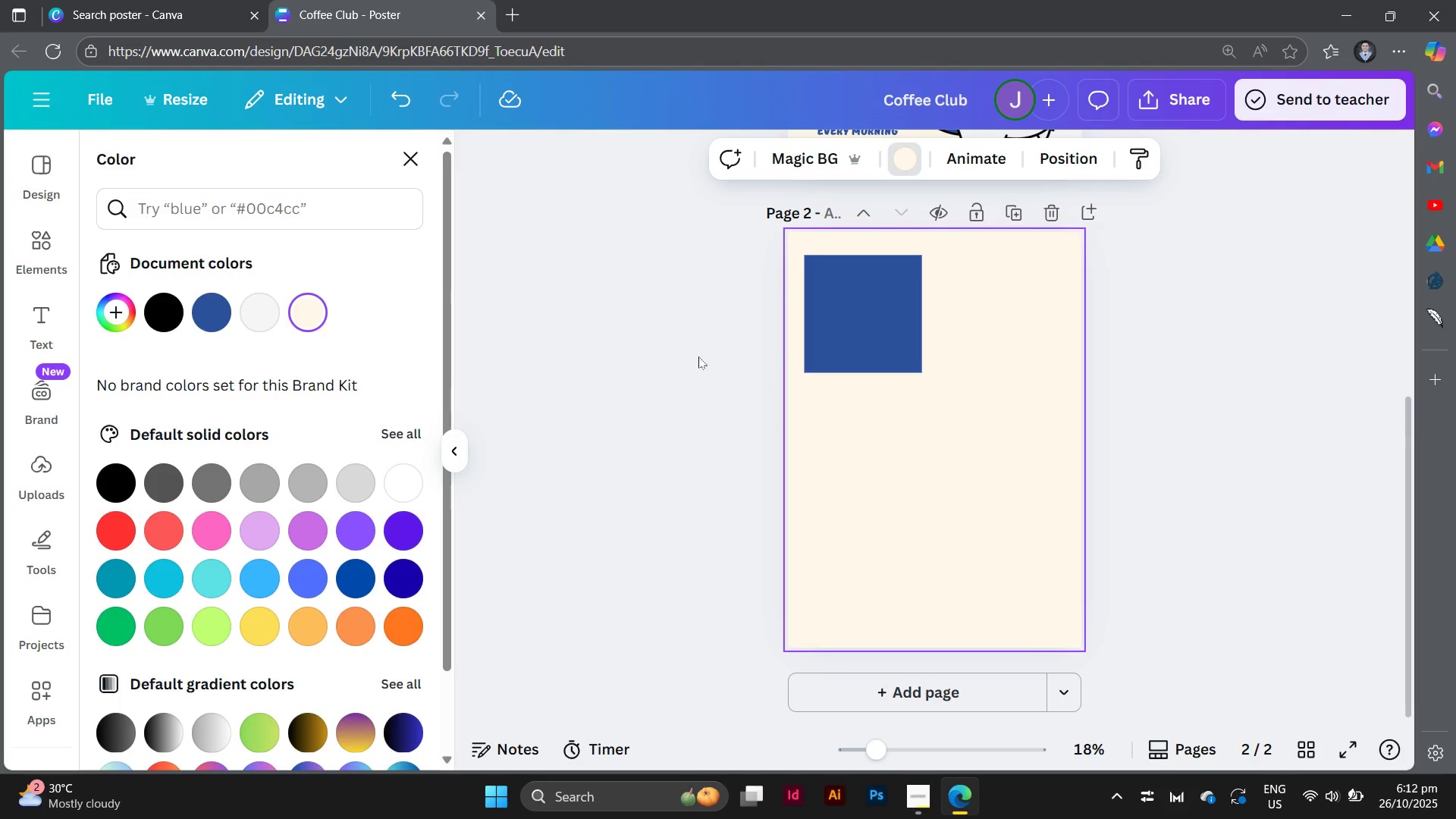 
left_click([839, 359])
 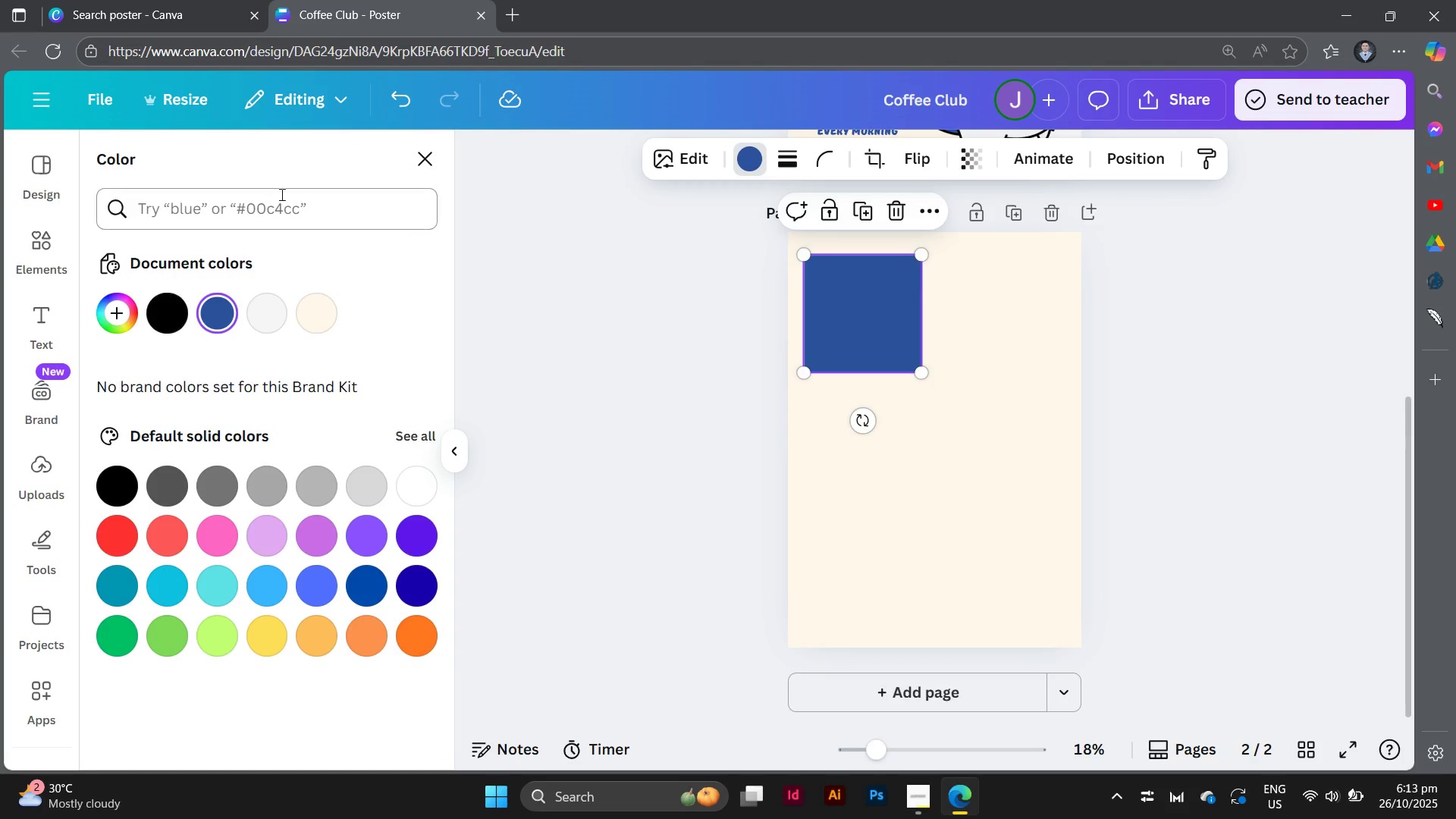 
left_click([300, 184])
 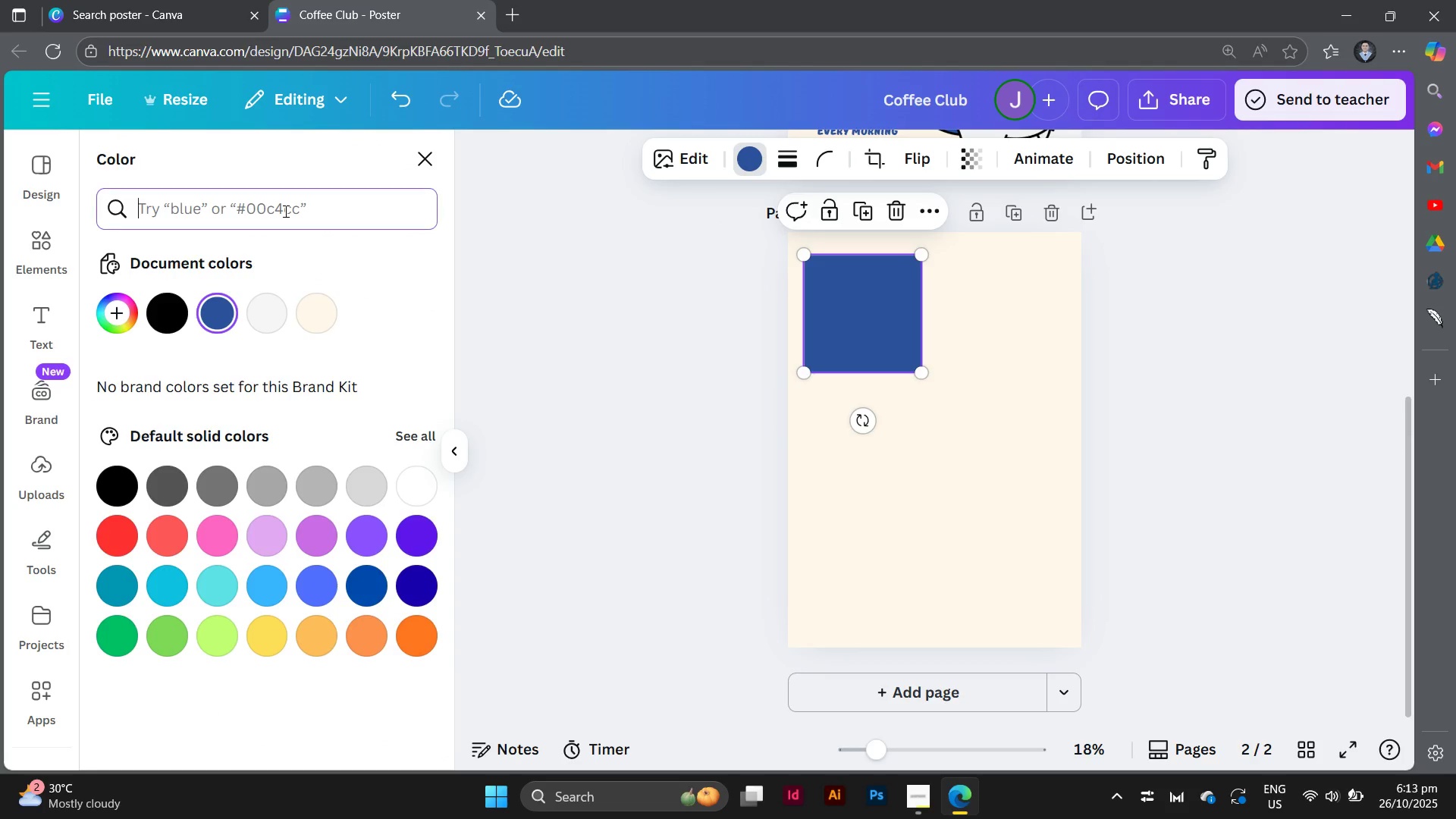 
left_click([284, 211])
 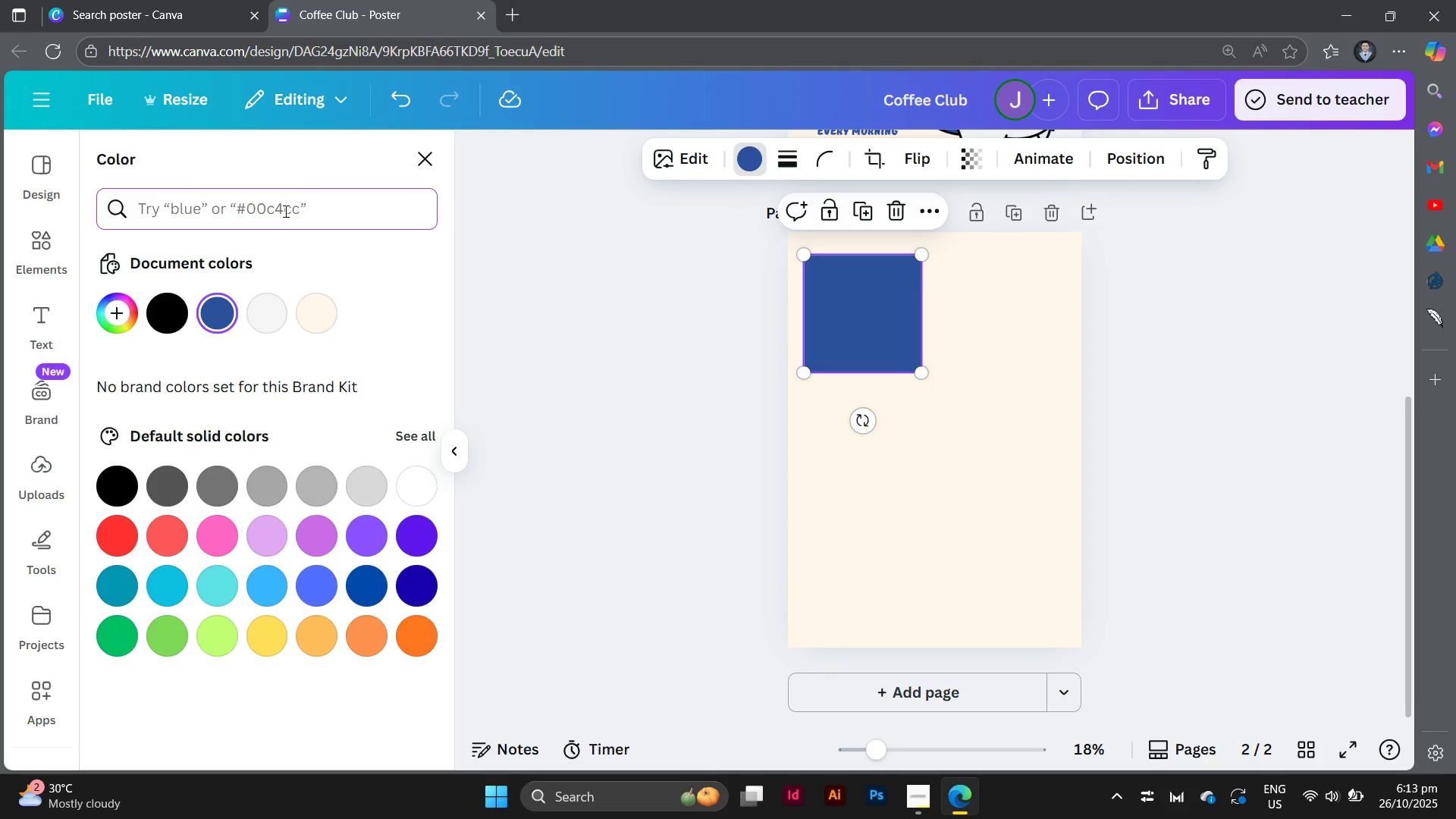 
type(orange)
 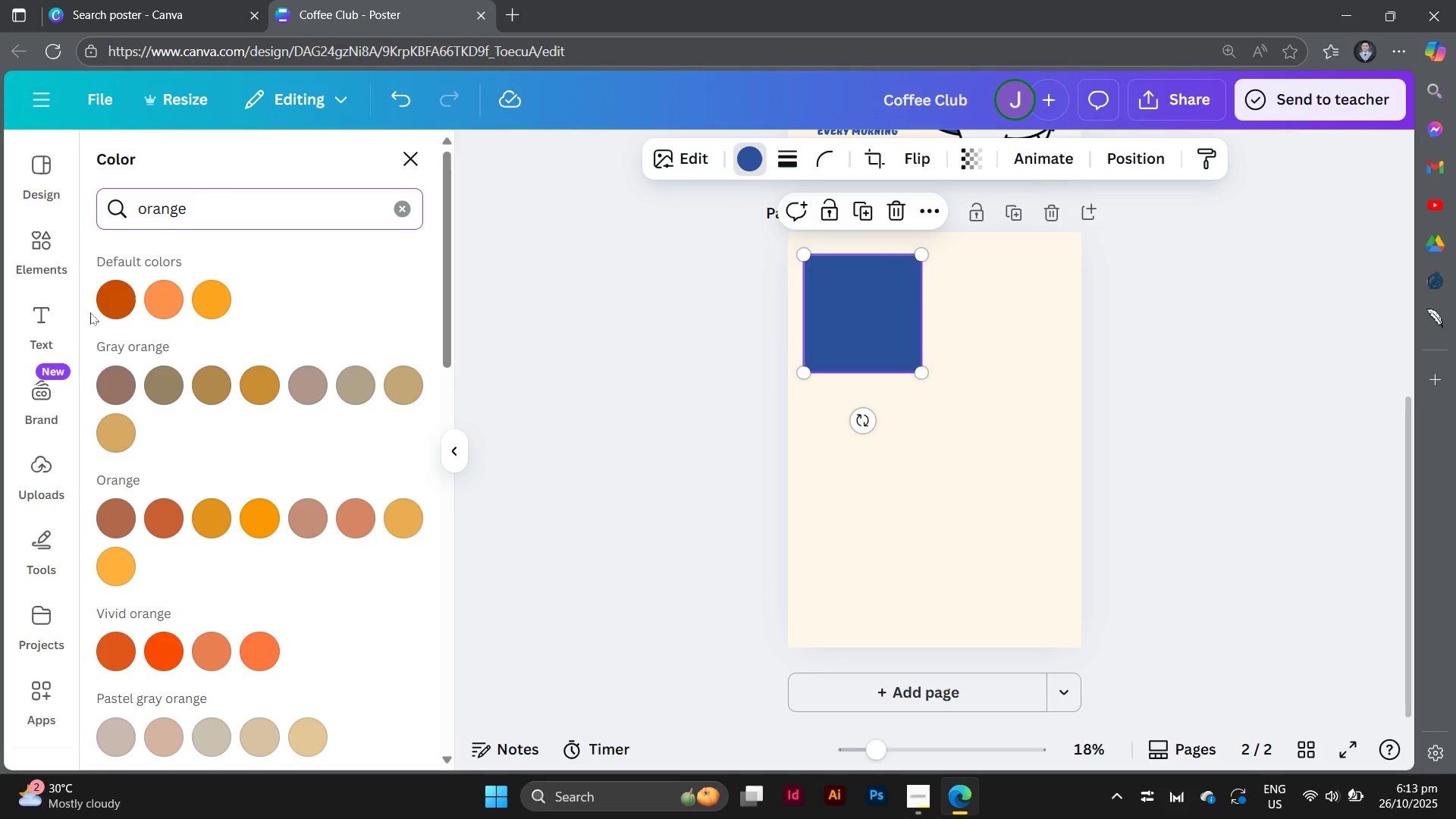 
left_click([102, 302])
 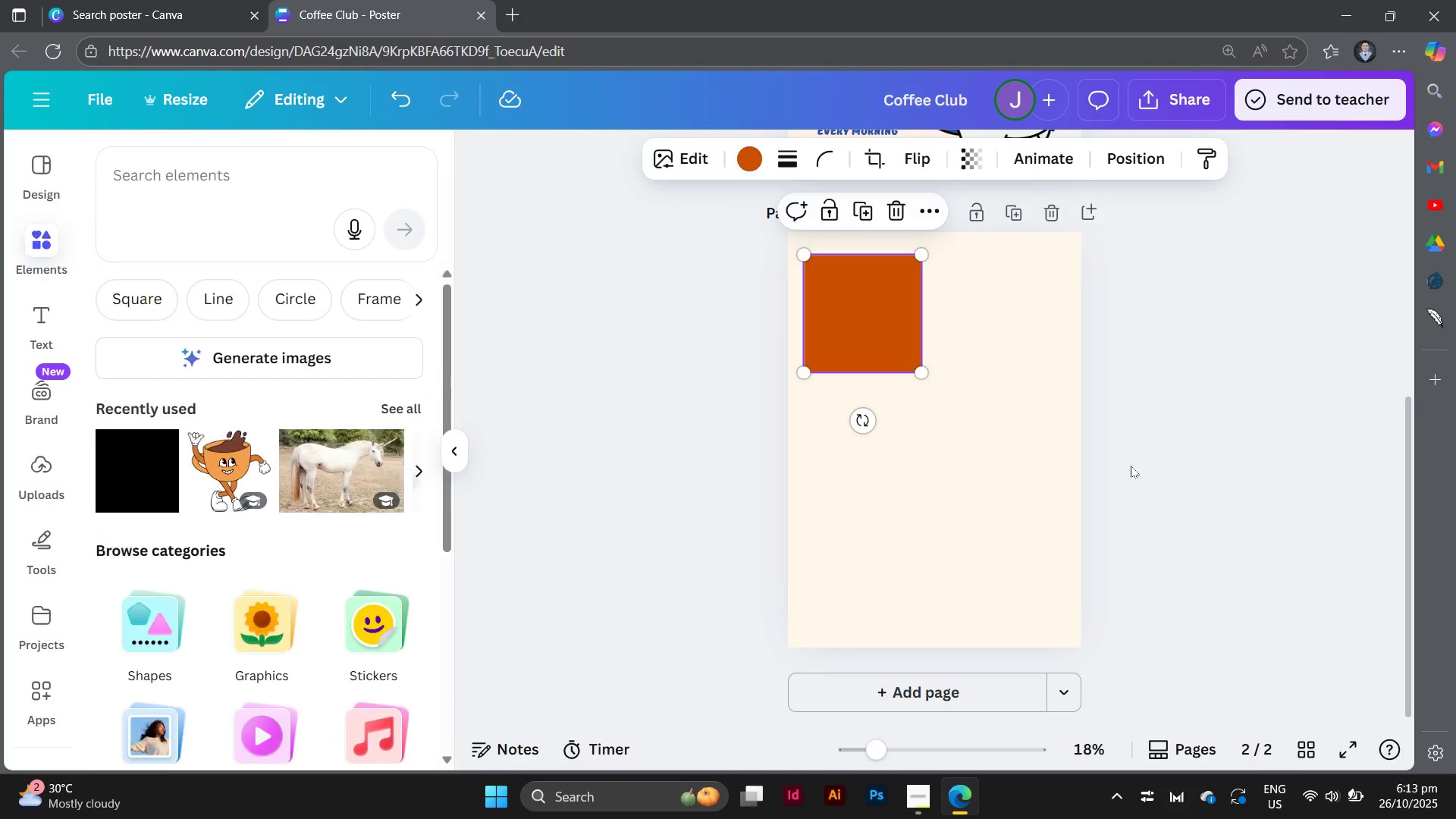 
double_click([1131, 466])
 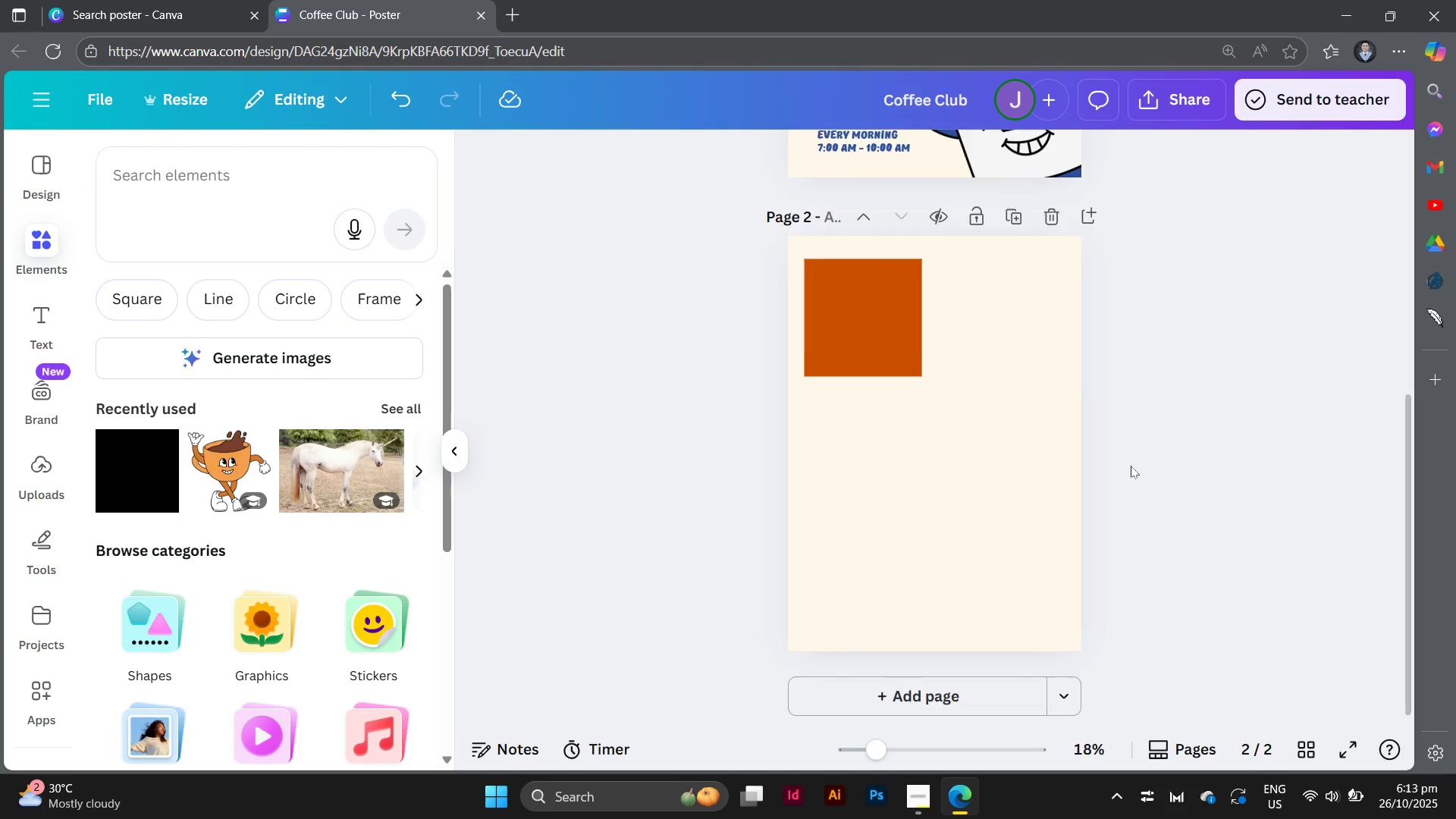 
scroll: coordinate [1131, 466], scroll_direction: none, amount: 0.0
 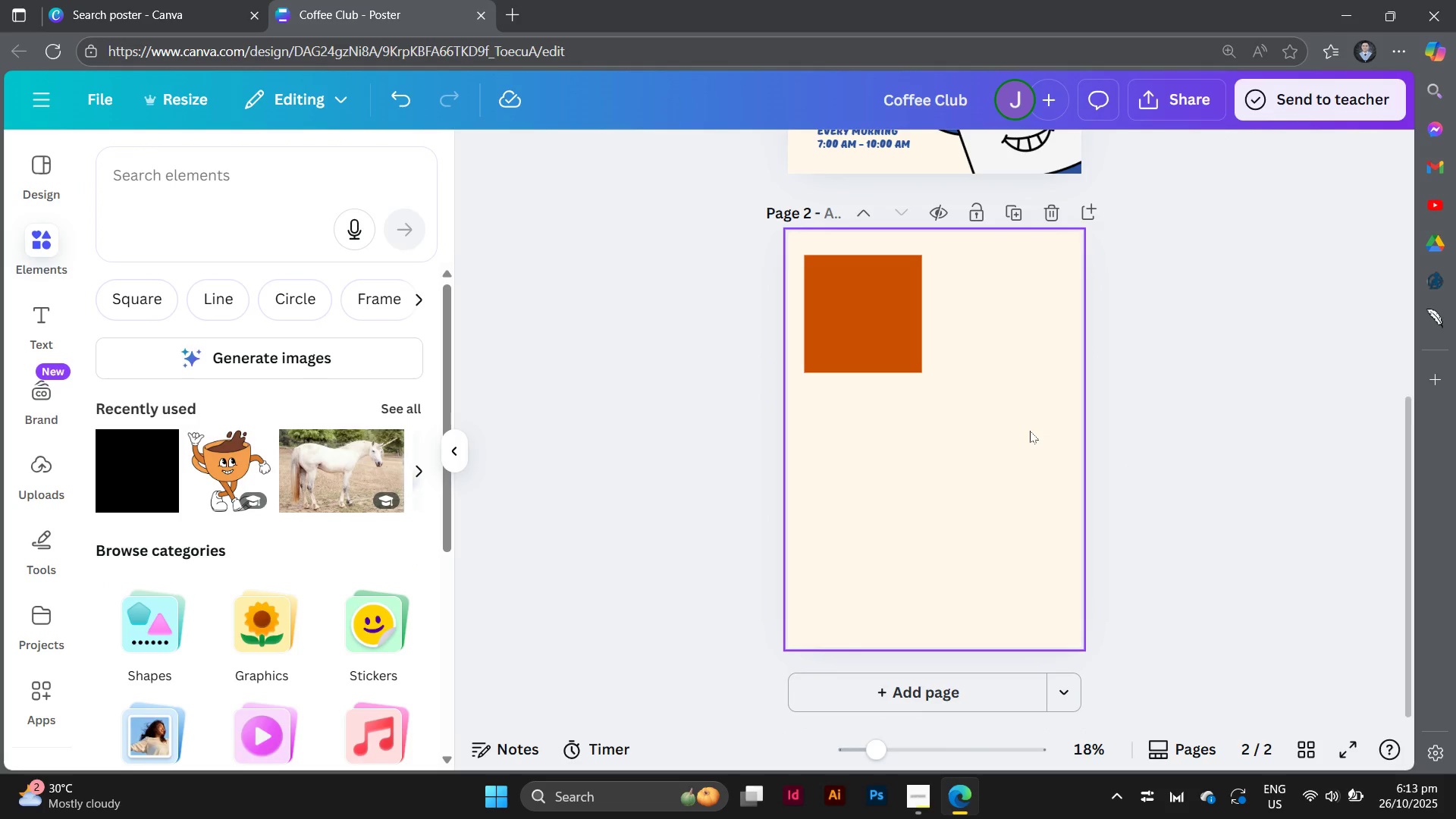 
left_click([1030, 431])
 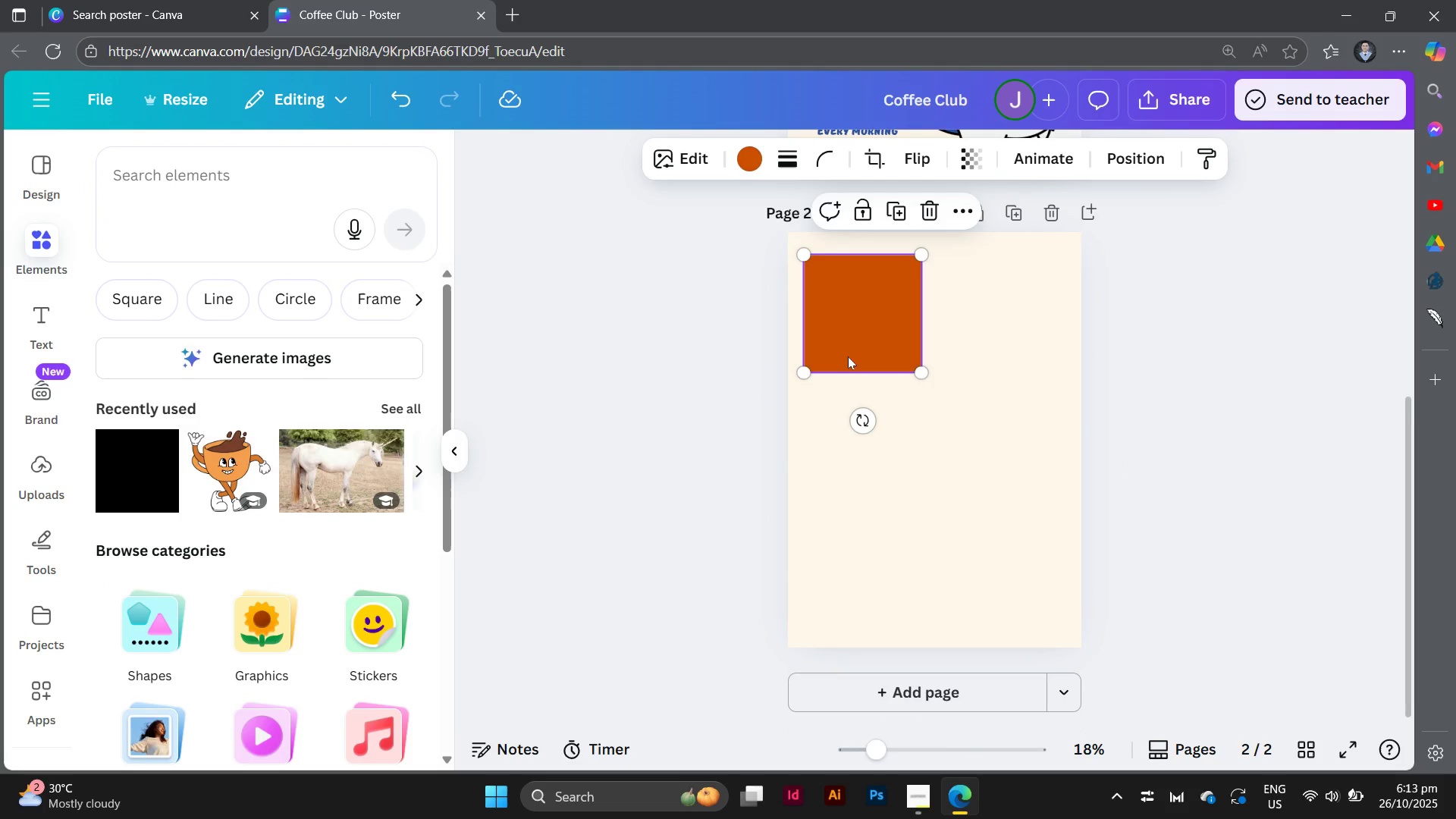 
left_click([848, 356])
 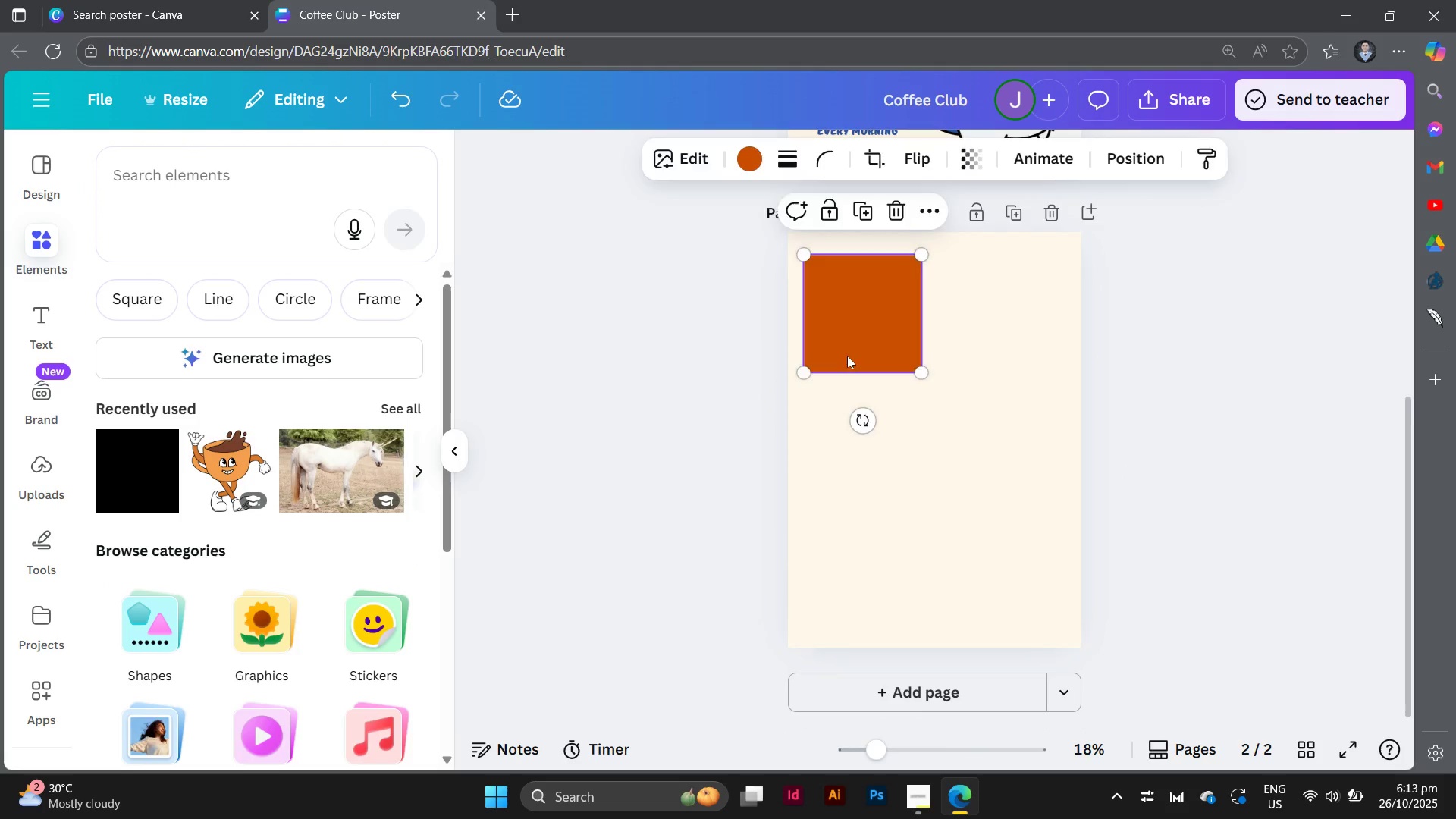 
key(Backspace)
 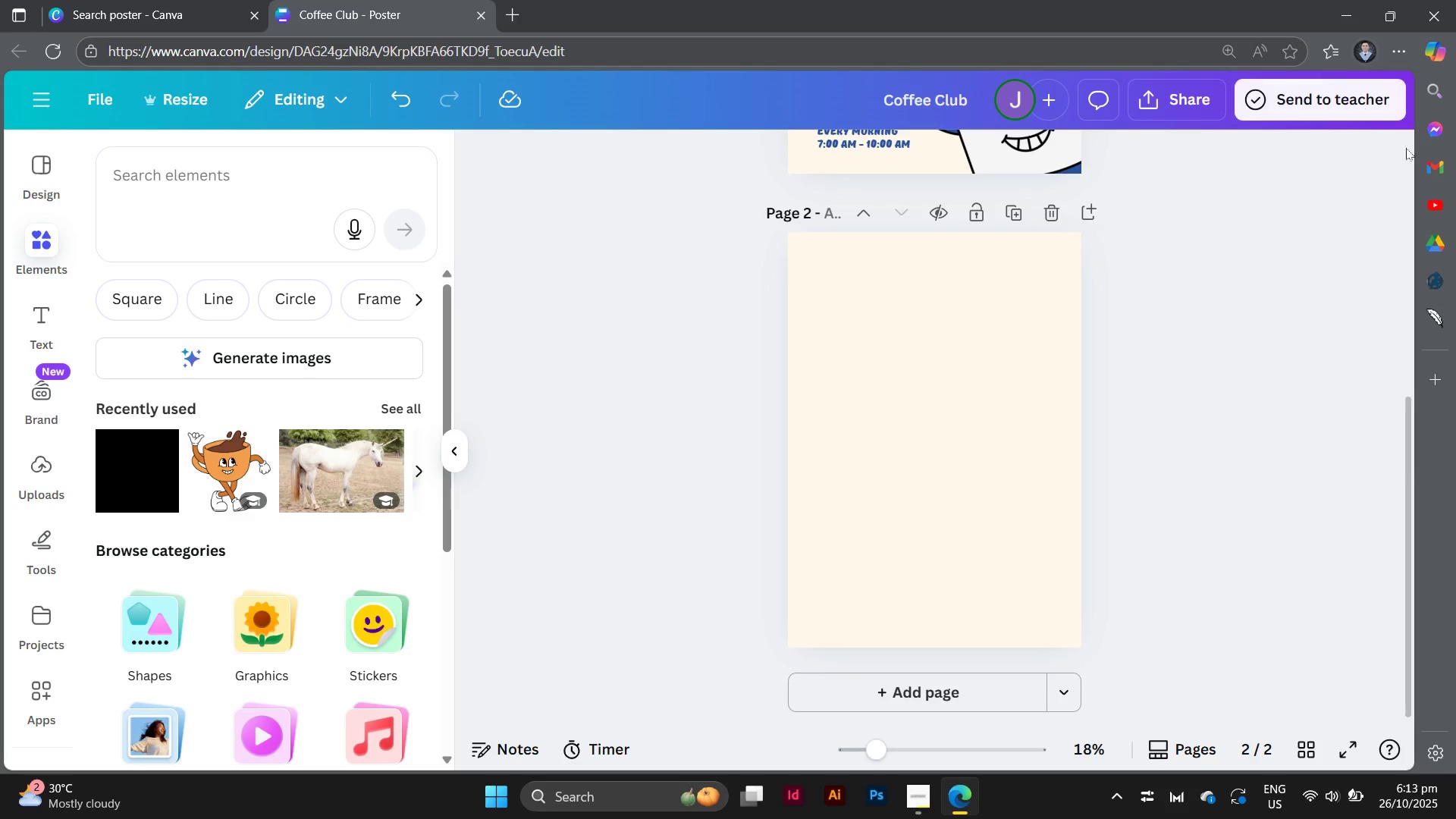 
left_click_drag(start_coordinate=[1347, 338], to_coordinate=[1352, 325])
 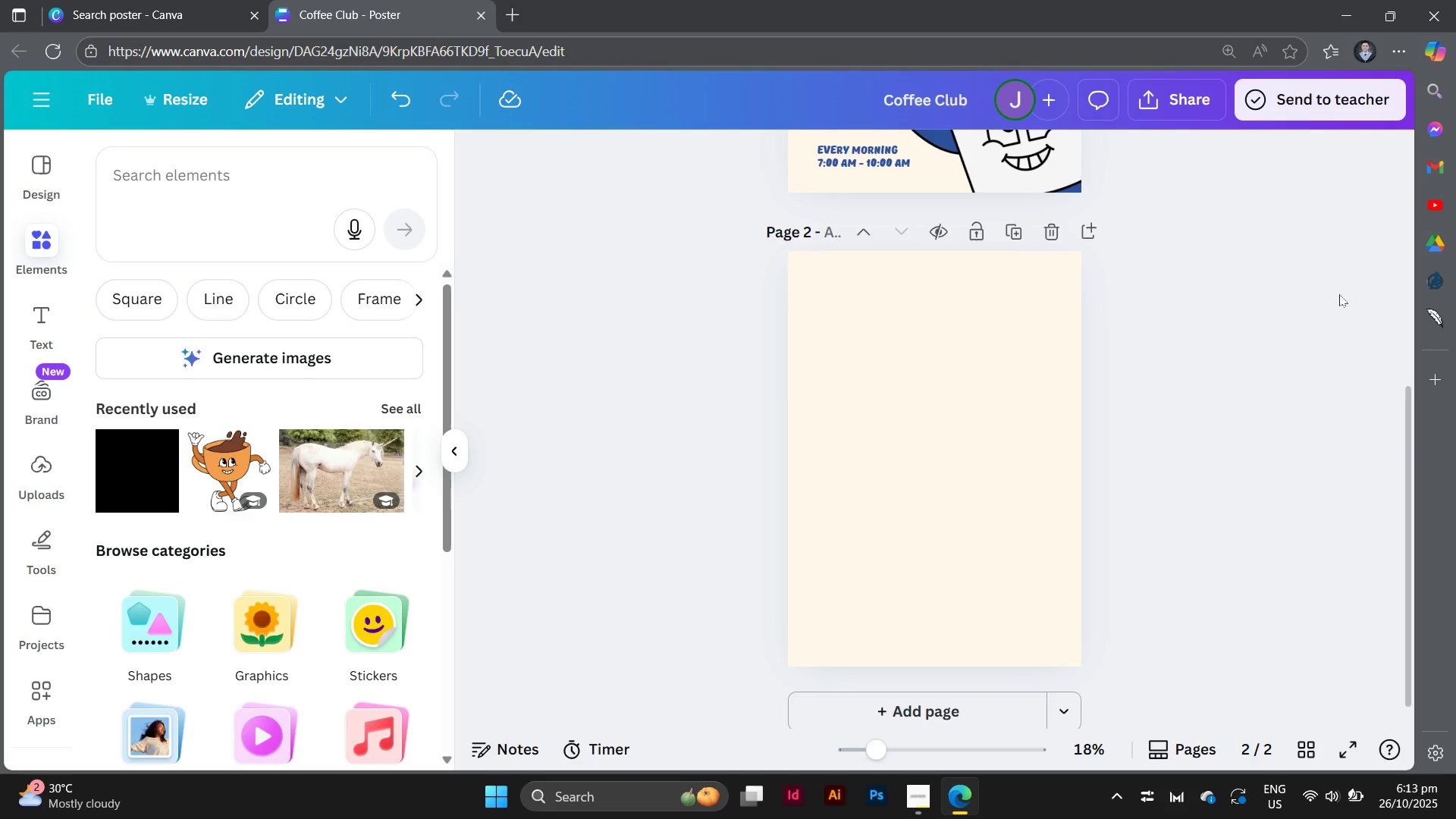 
scroll: coordinate [1050, 301], scroll_direction: up, amount: 6.0
 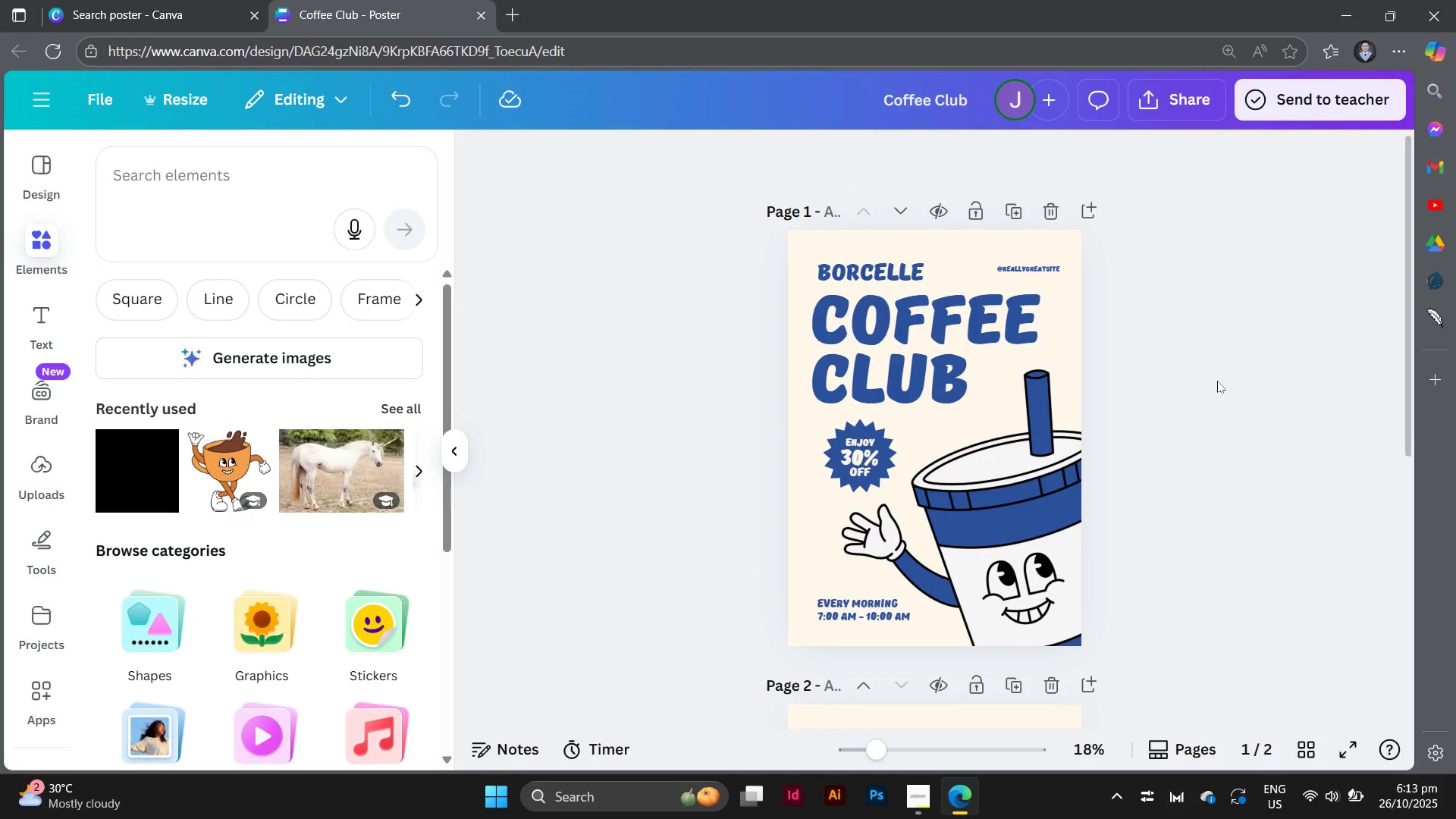 
scroll: coordinate [1219, 351], scroll_direction: down, amount: 9.0
 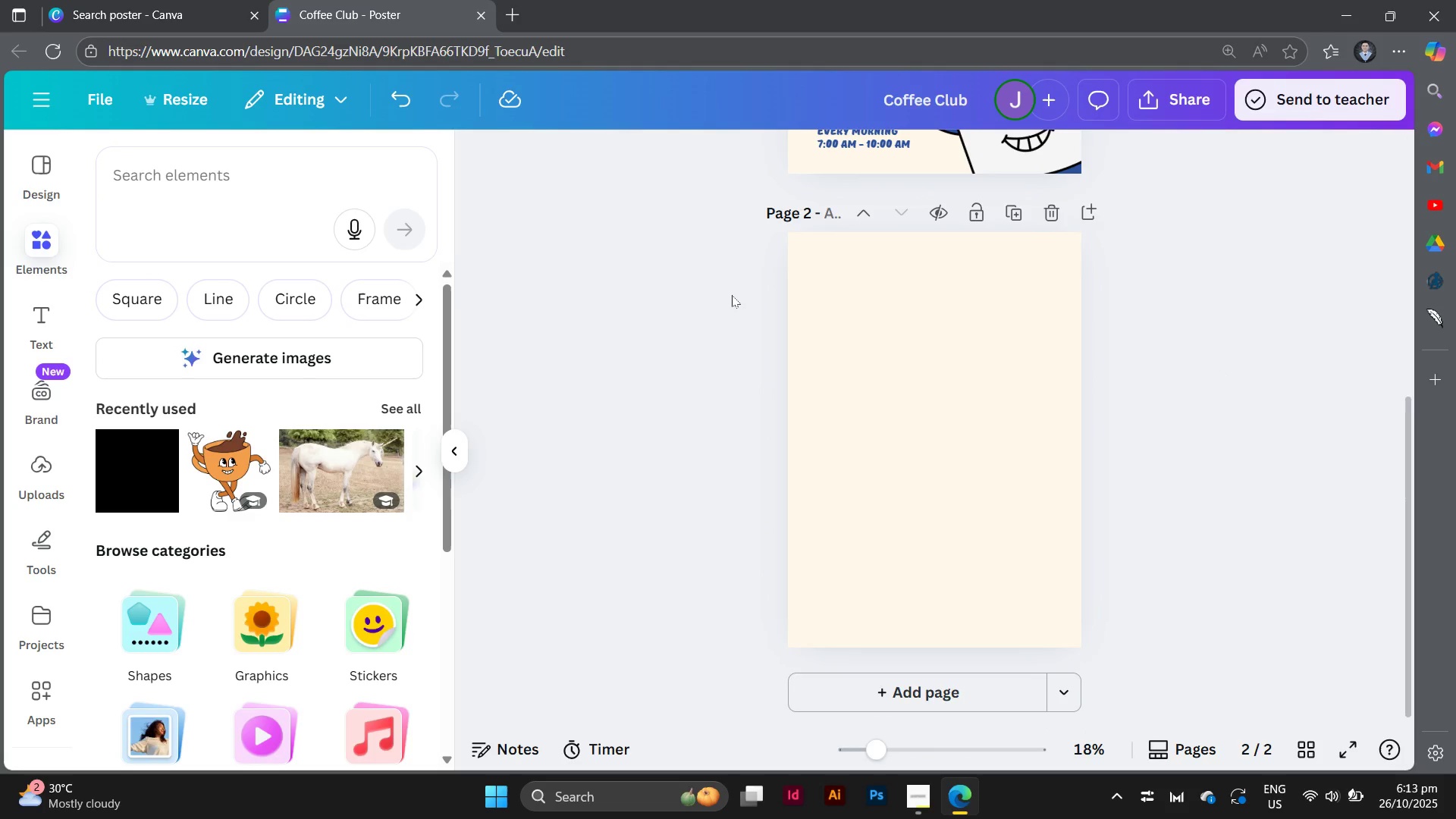 
left_click([730, 295])
 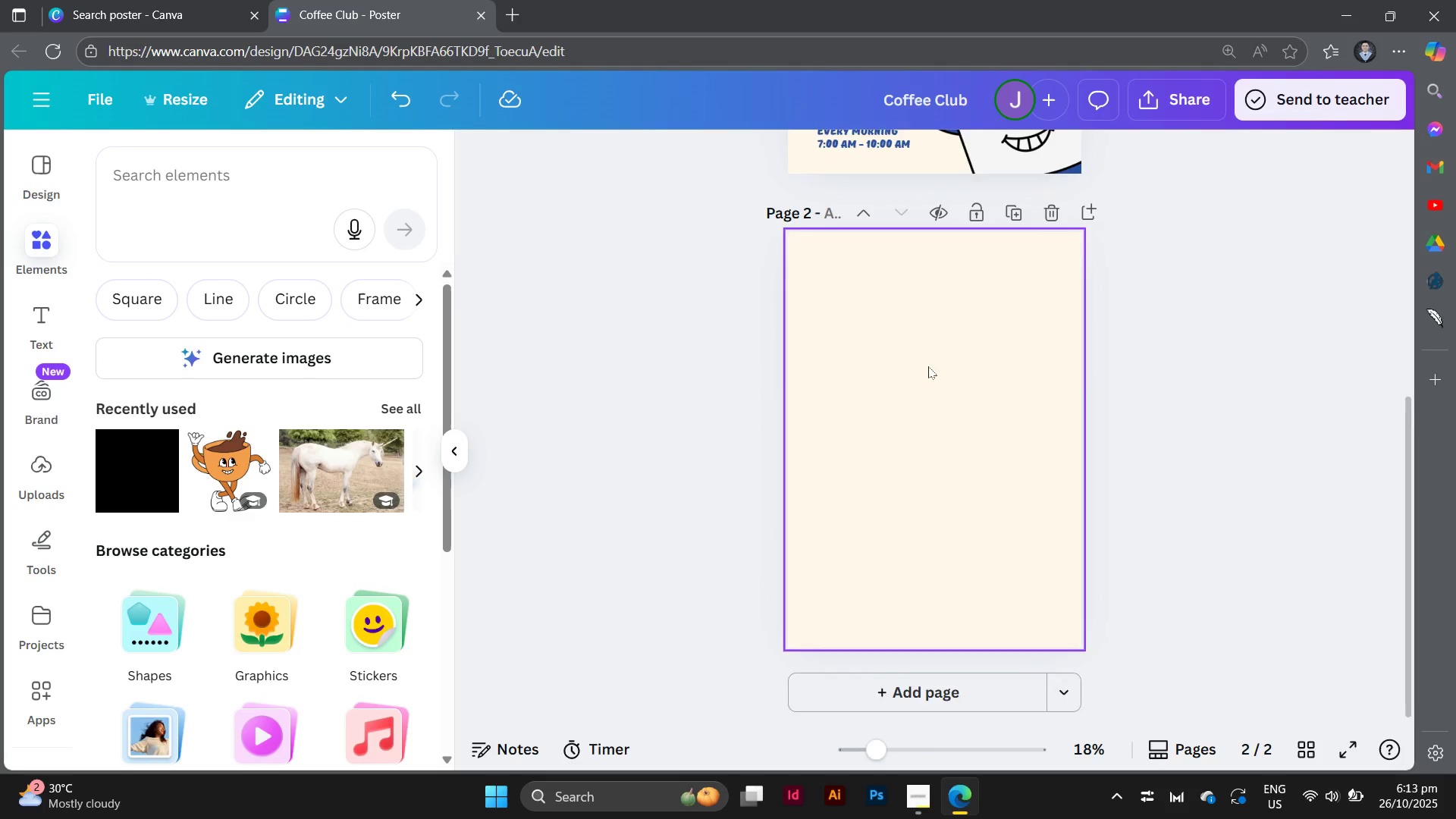 
scroll: coordinate [928, 366], scroll_direction: up, amount: 7.0
 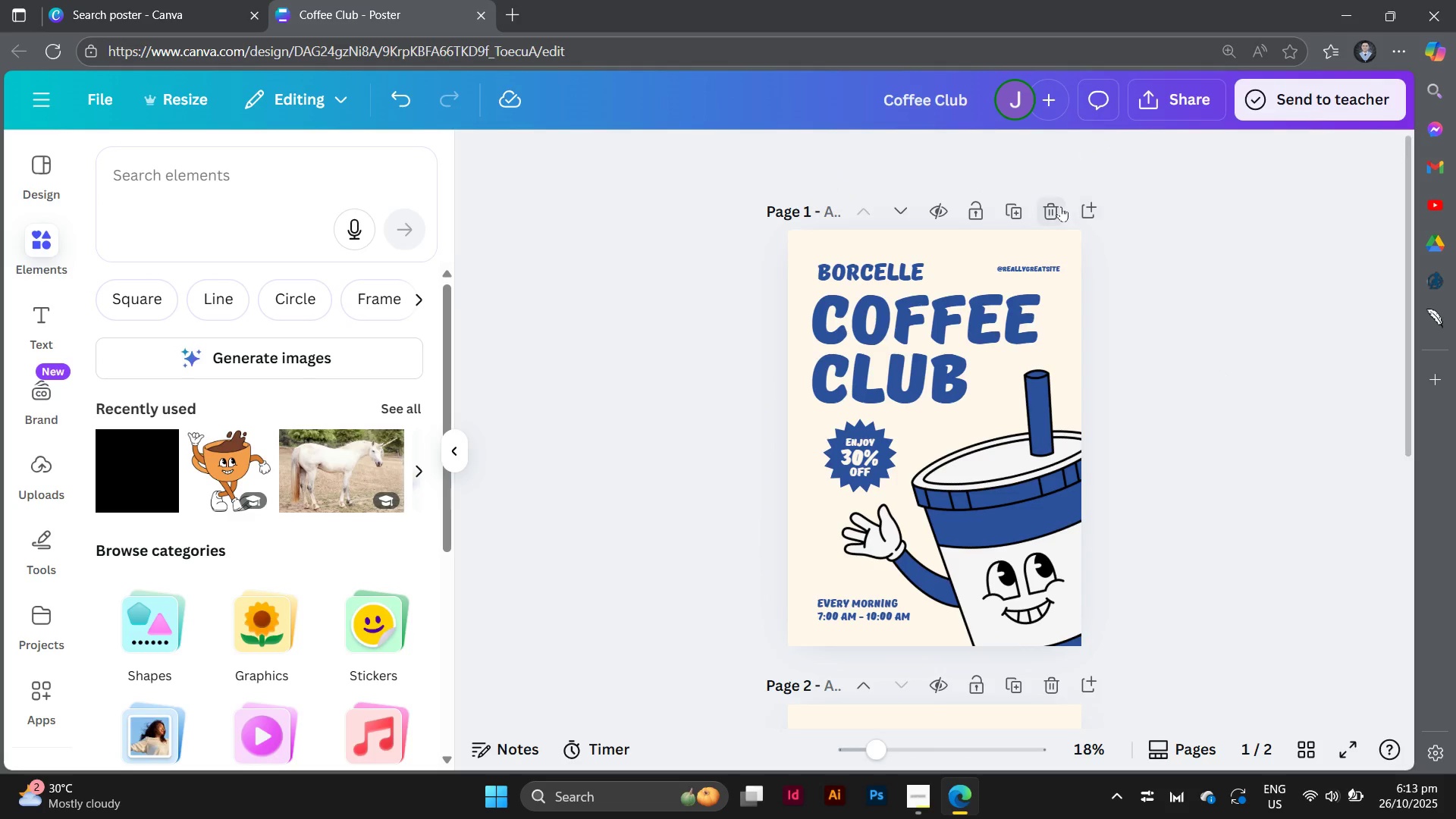 
left_click([1061, 206])
 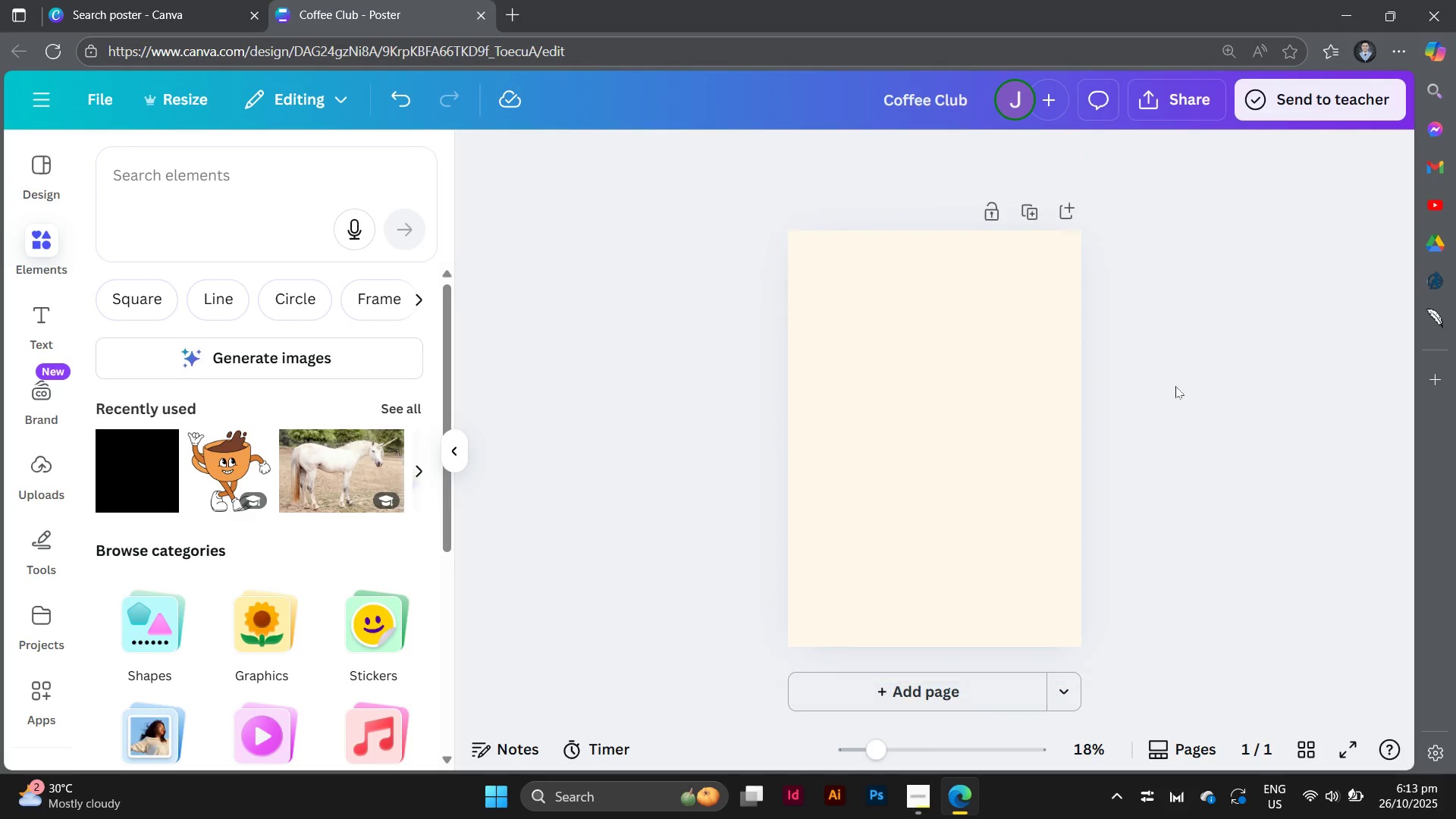 
scroll: coordinate [1176, 387], scroll_direction: down, amount: 3.0
 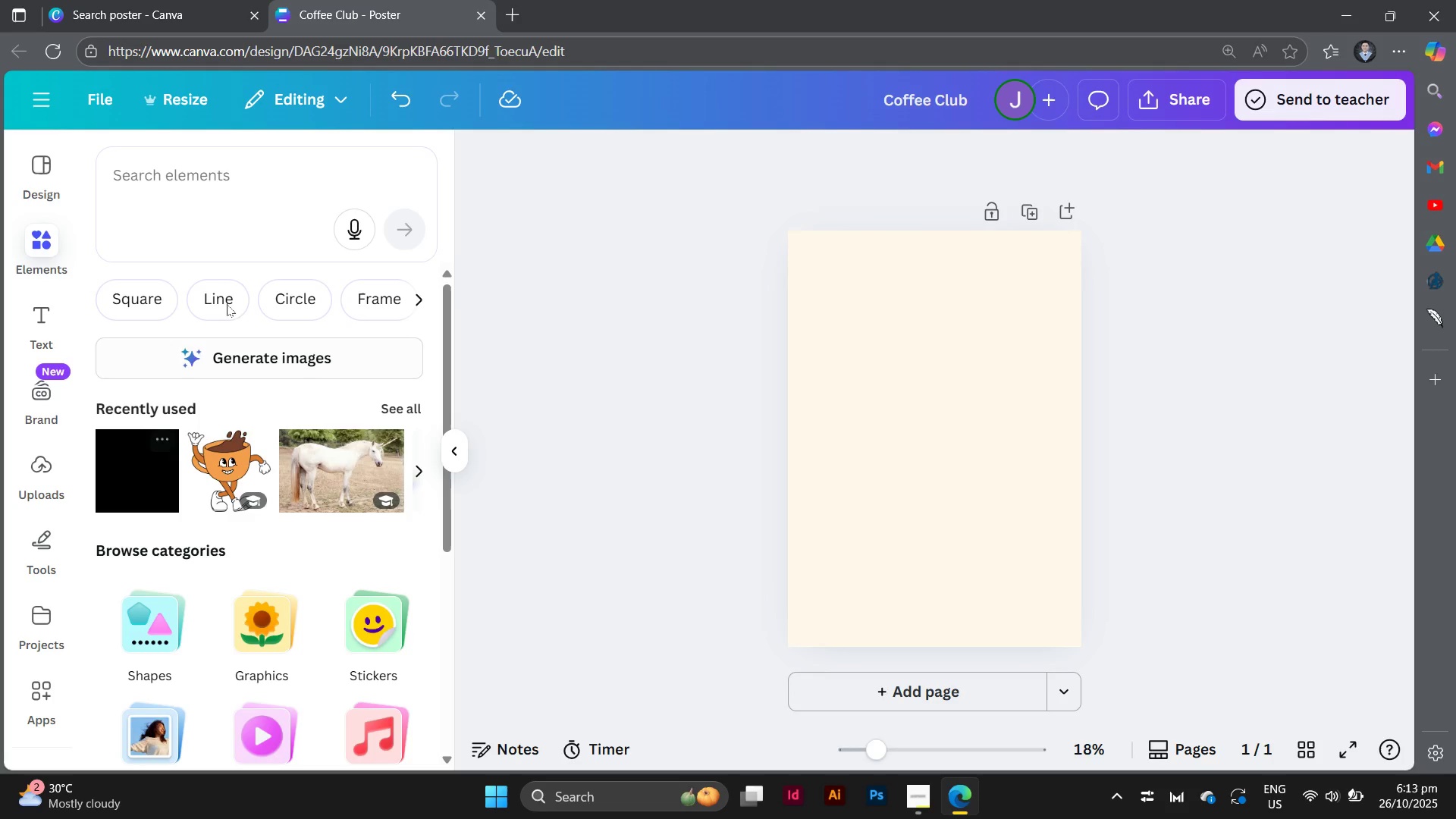 
left_click([337, 159])
 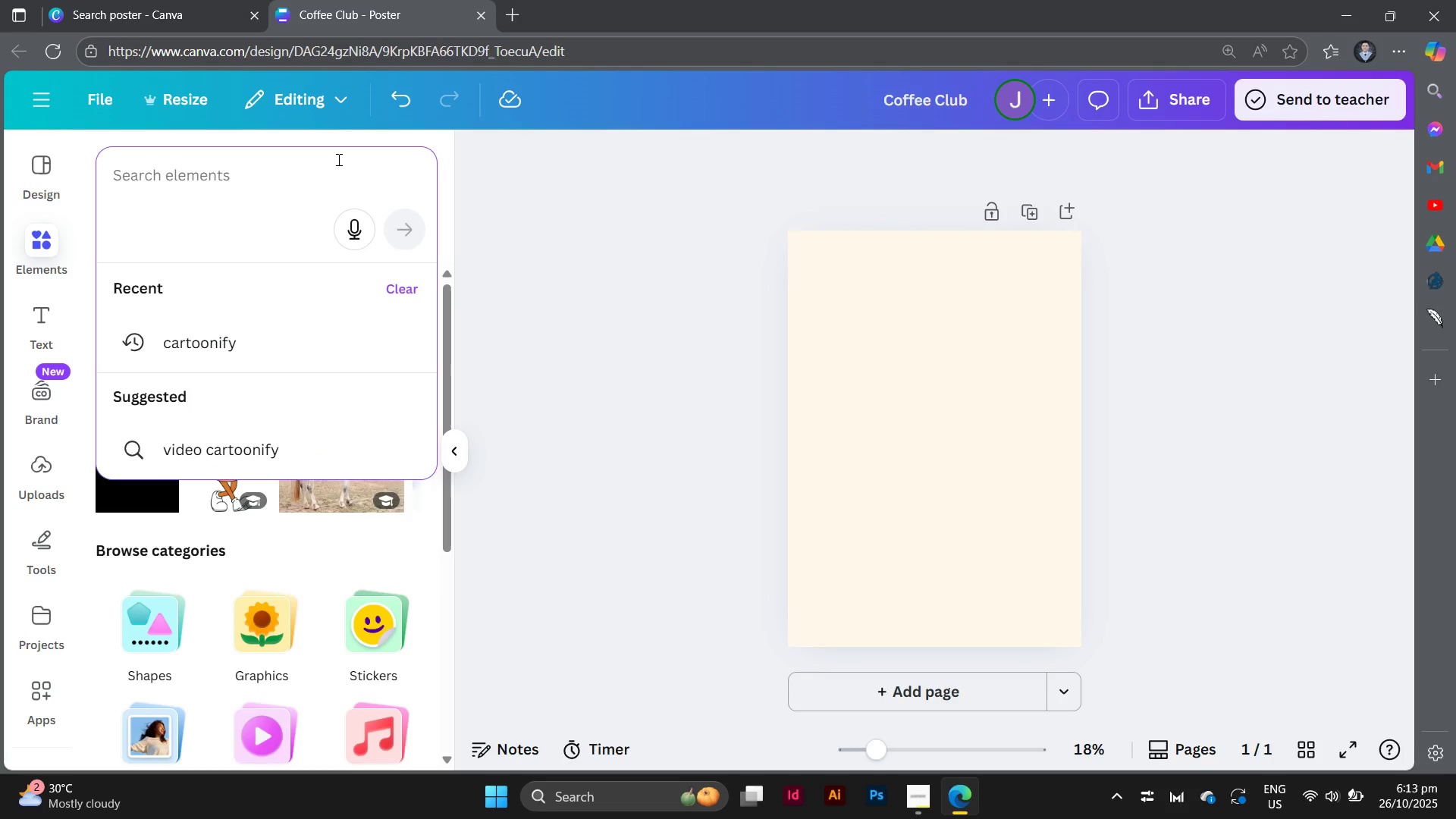 
type(recta)
 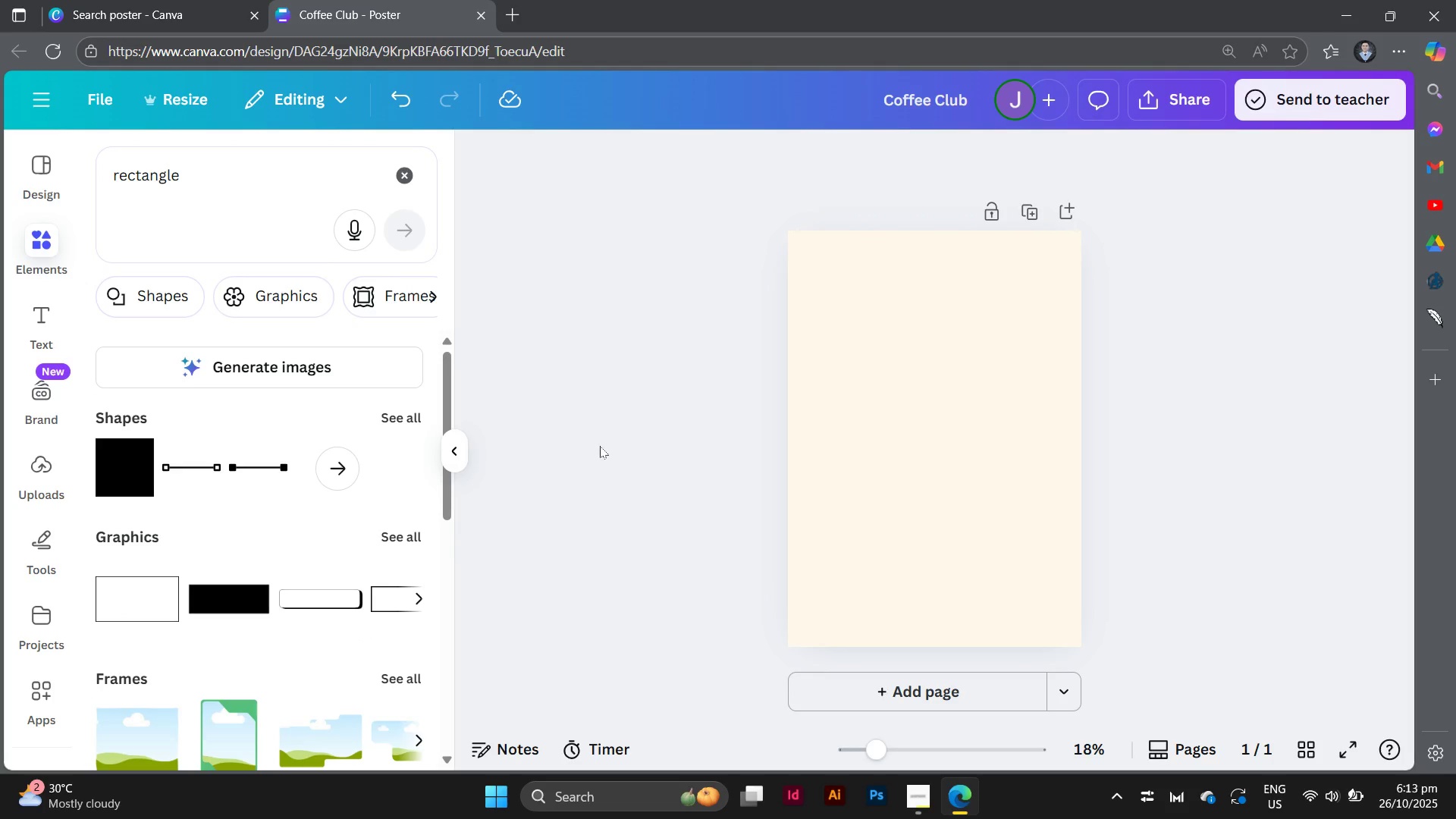 
wait(5.25)
 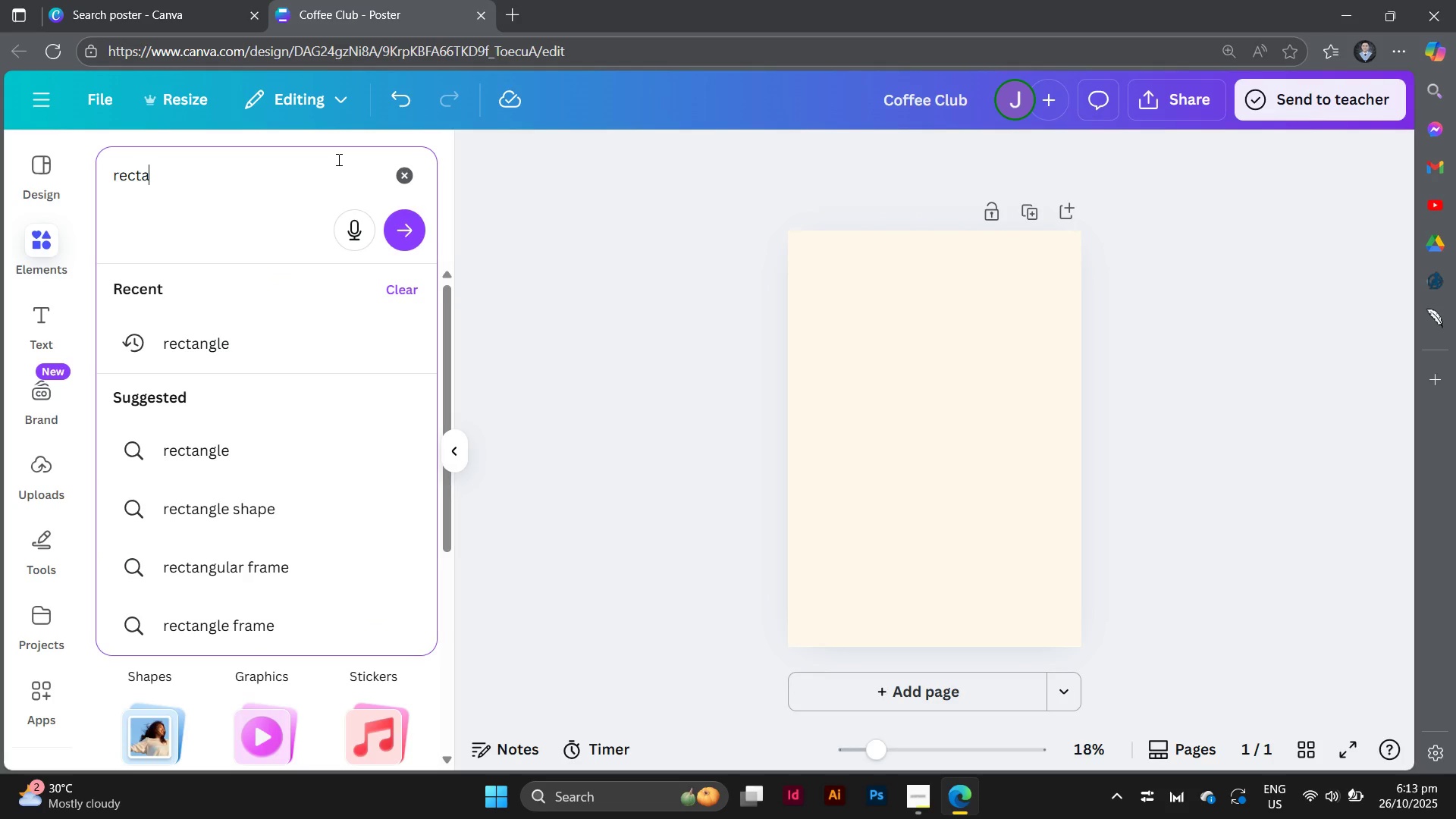 
left_click([108, 464])
 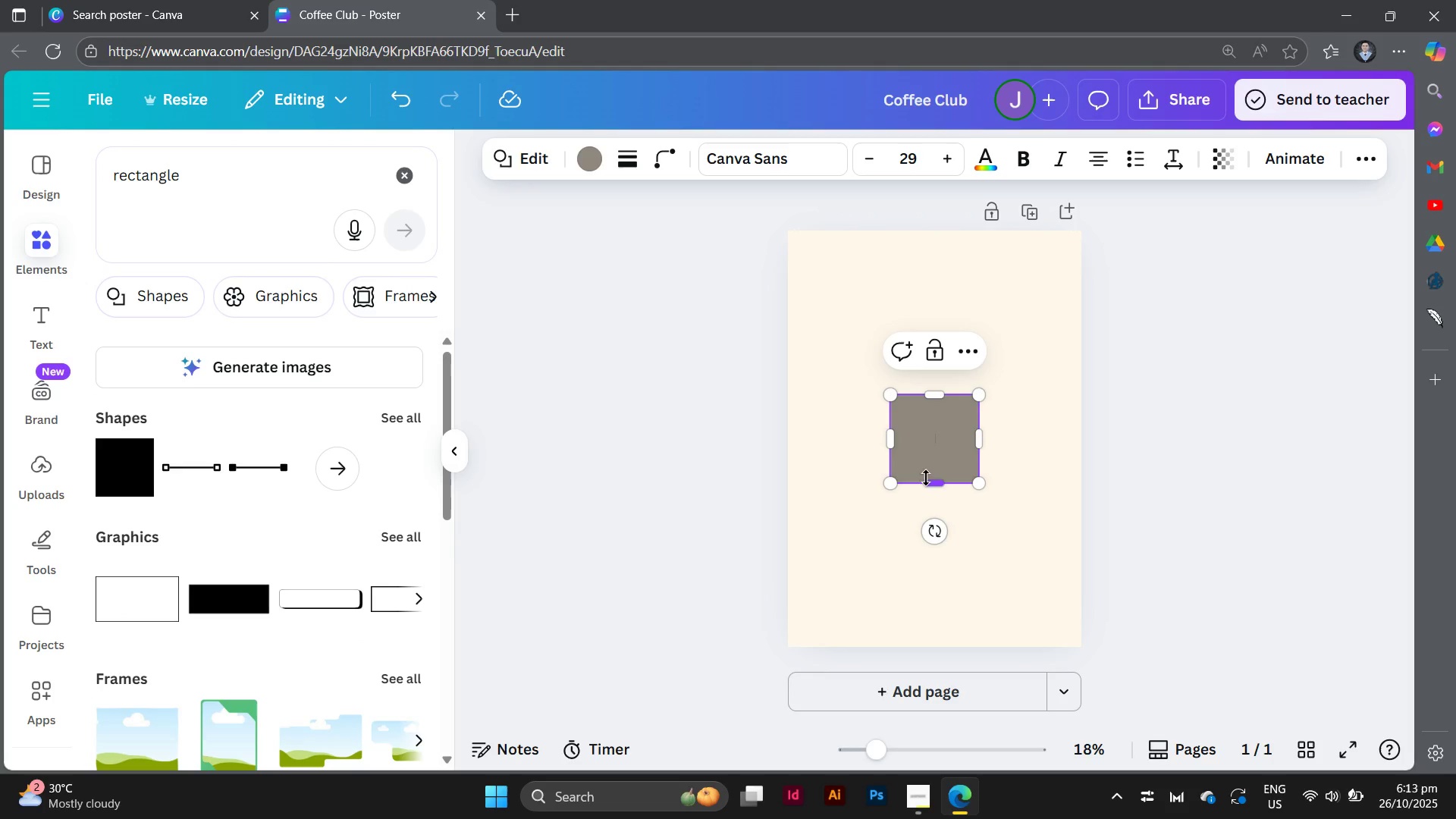 
left_click_drag(start_coordinate=[937, 457], to_coordinate=[831, 291])
 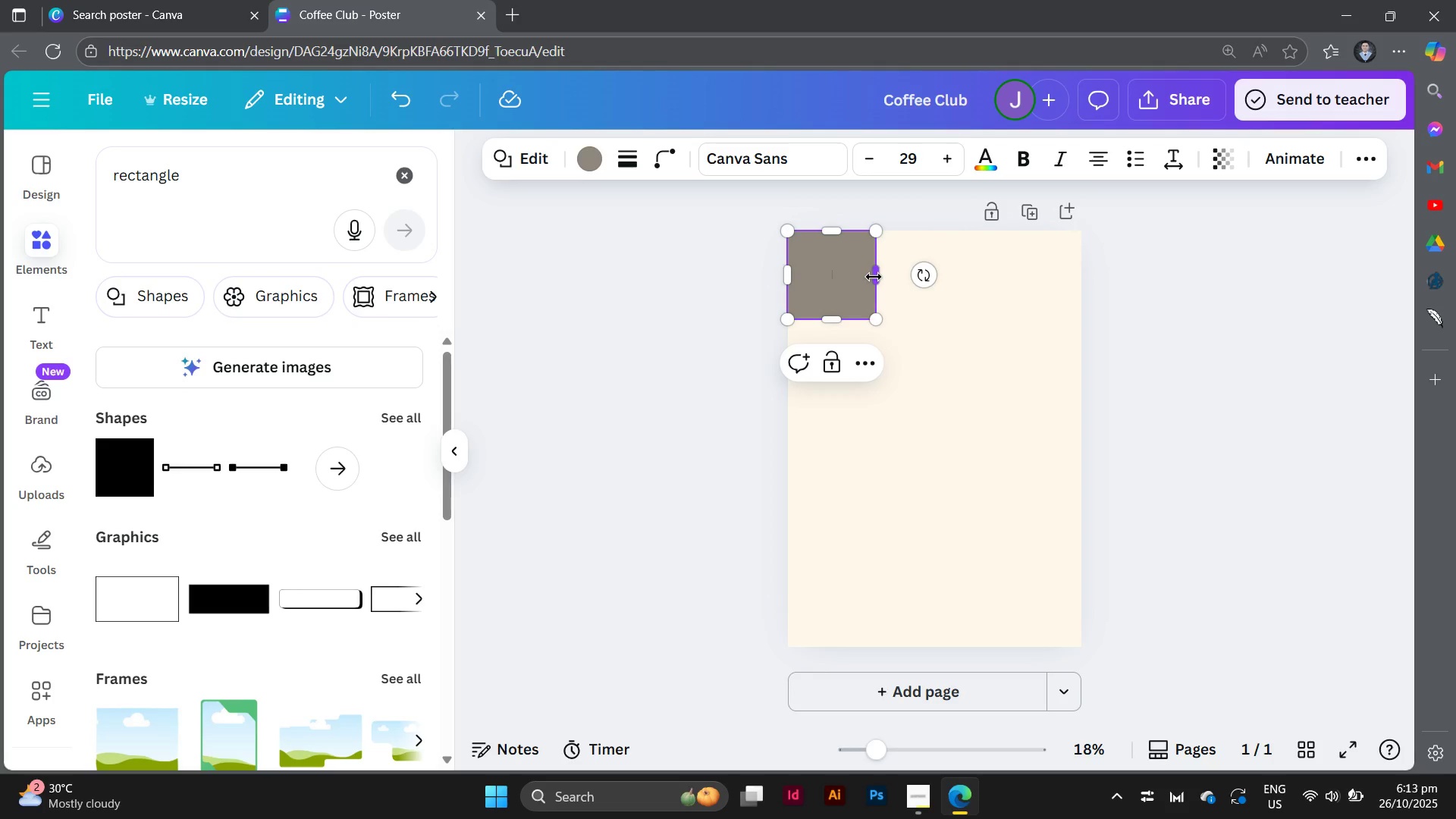 
left_click_drag(start_coordinate=[874, 277], to_coordinate=[1084, 304])
 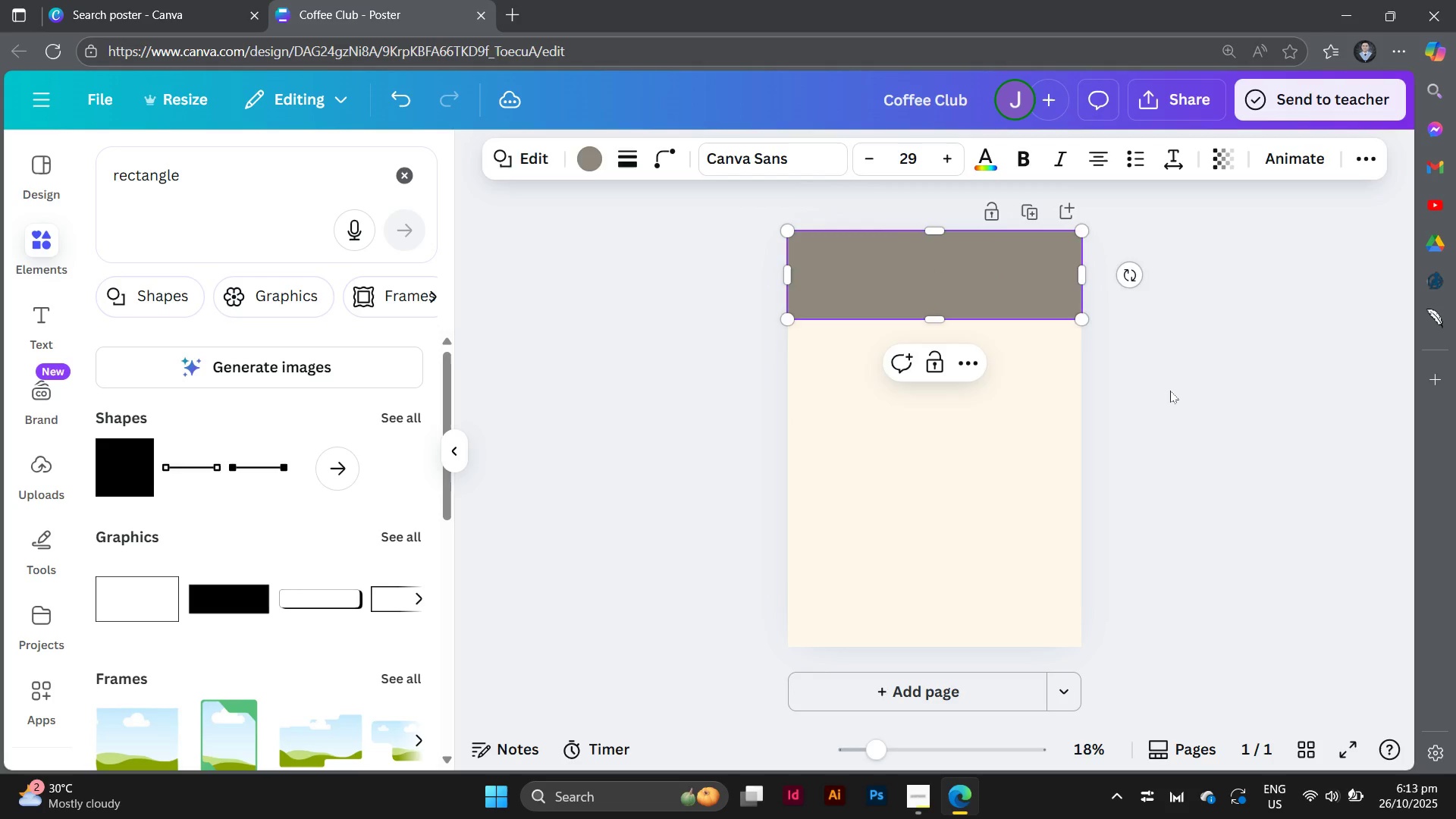 
left_click([1170, 391])
 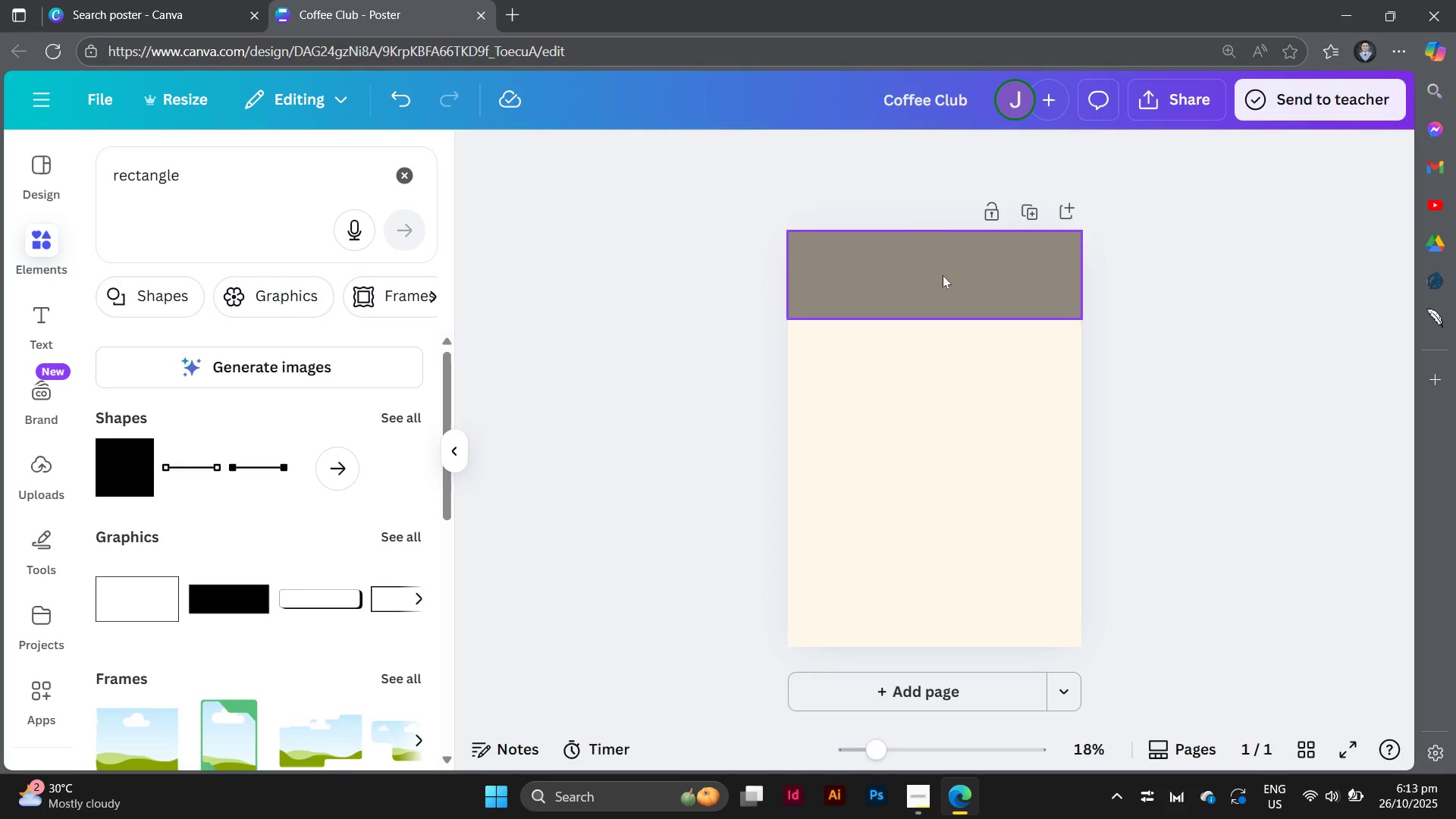 
left_click([943, 275])
 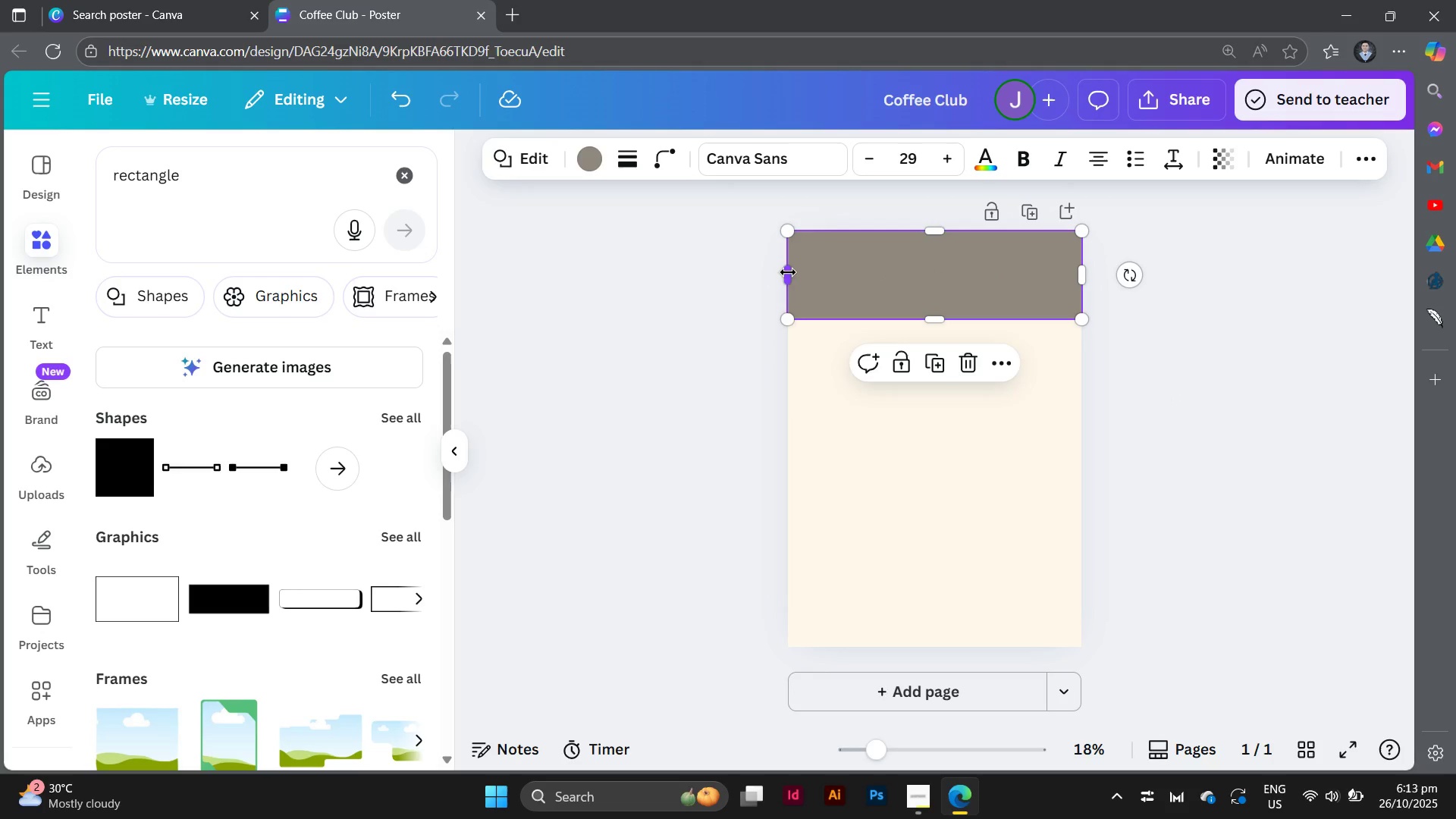 
left_click_drag(start_coordinate=[788, 272], to_coordinate=[781, 271])
 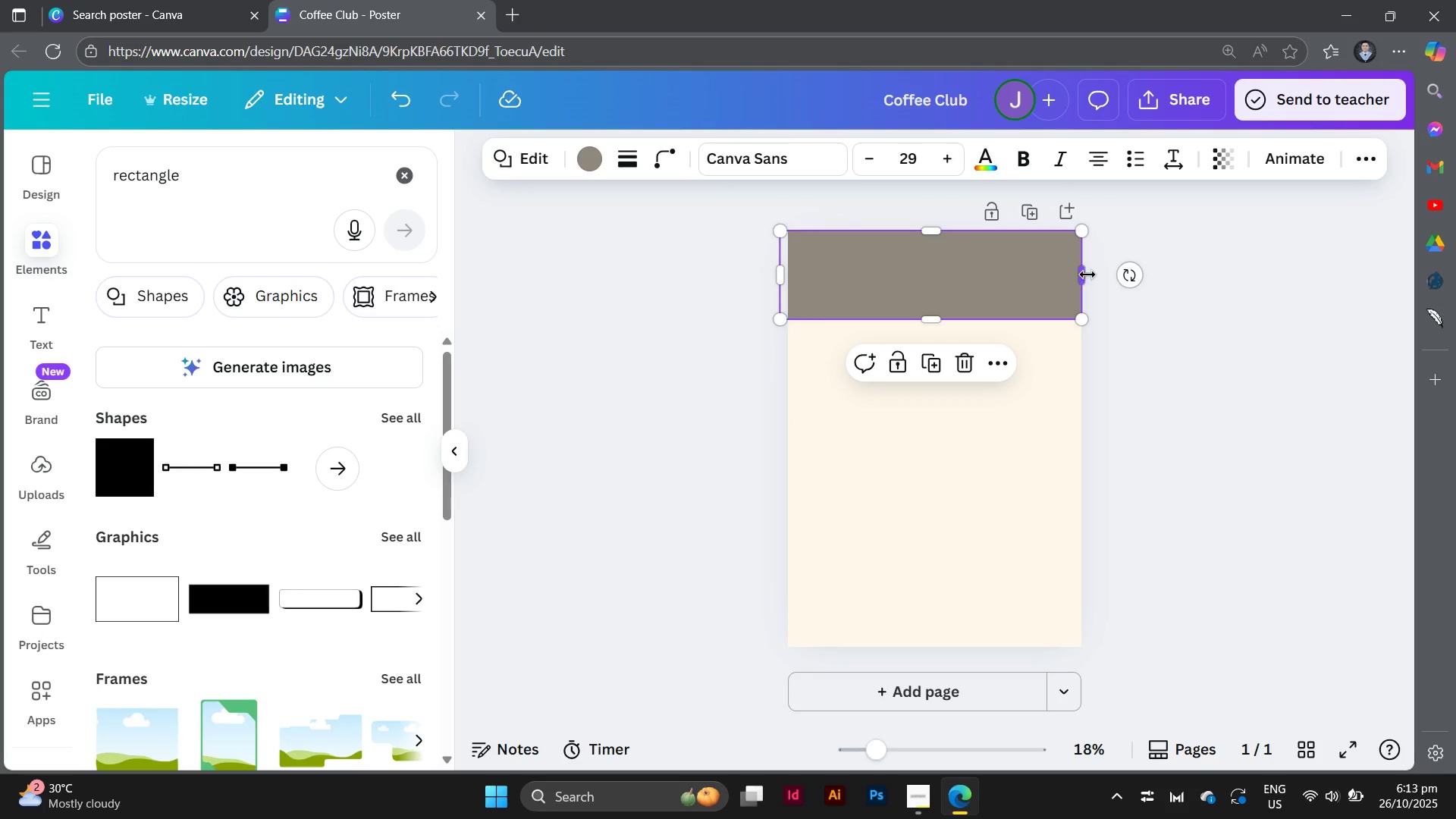 
left_click_drag(start_coordinate=[1087, 275], to_coordinate=[1097, 276])
 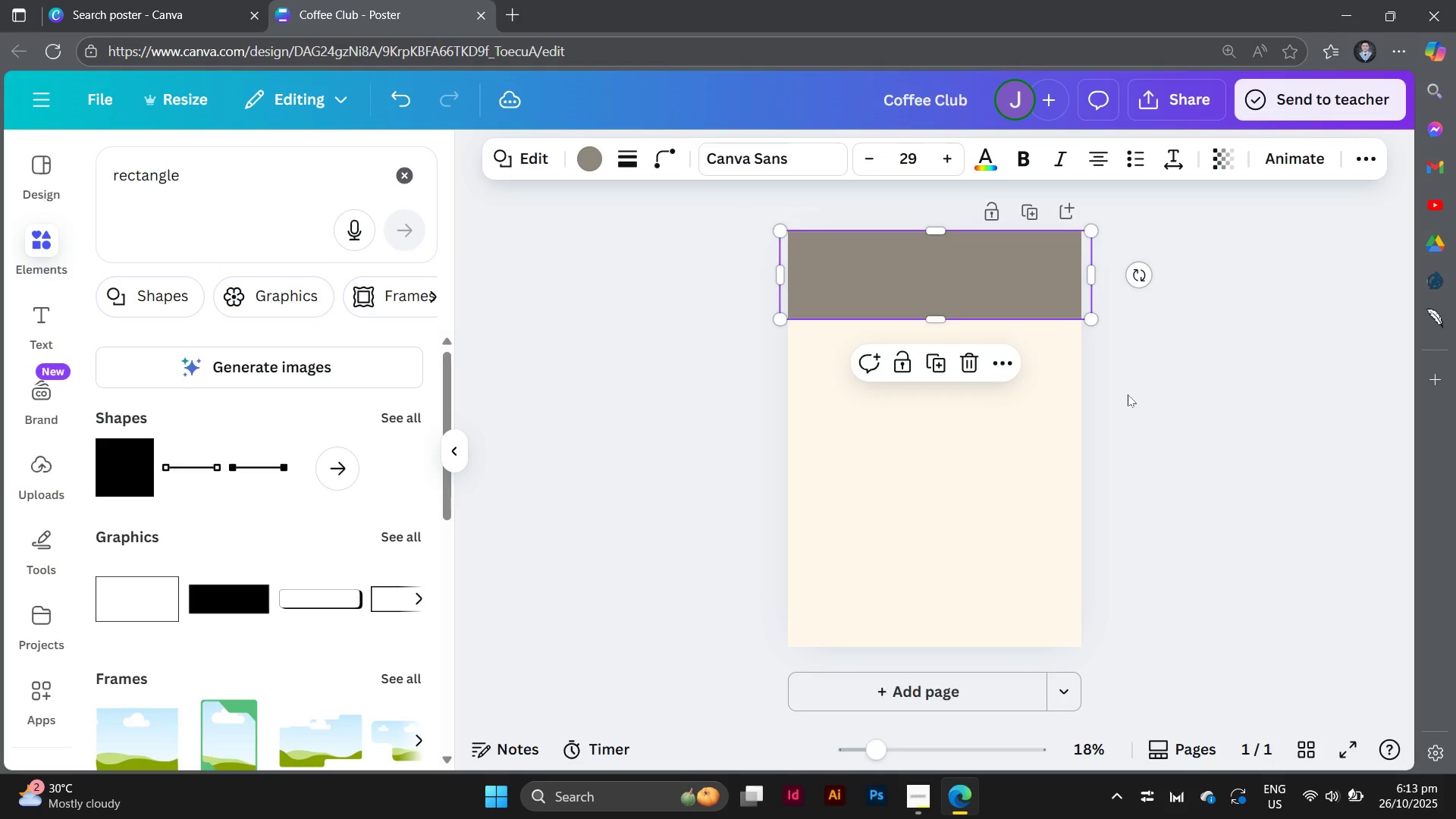 
left_click([1128, 394])
 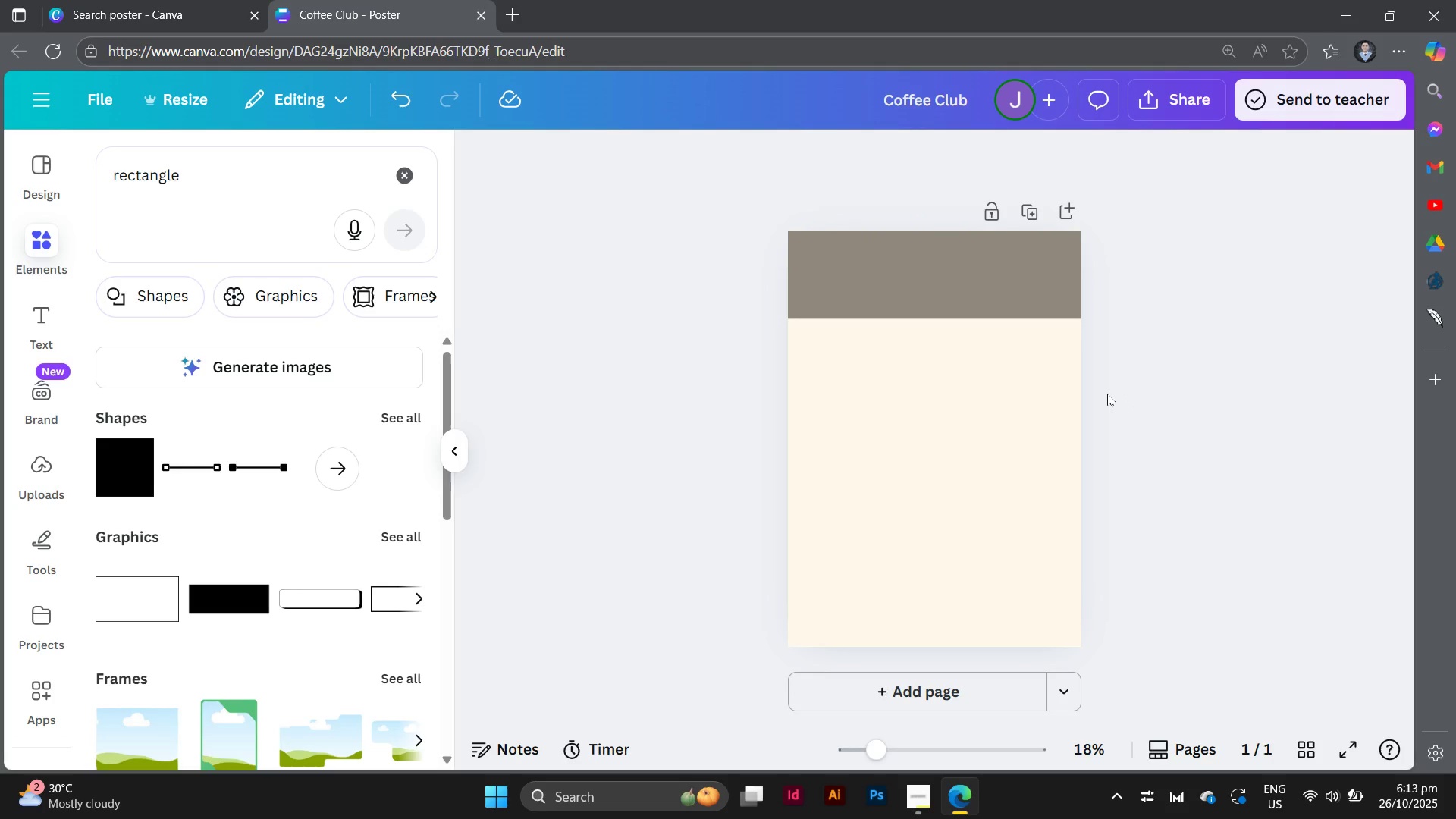 
left_click([1107, 394])
 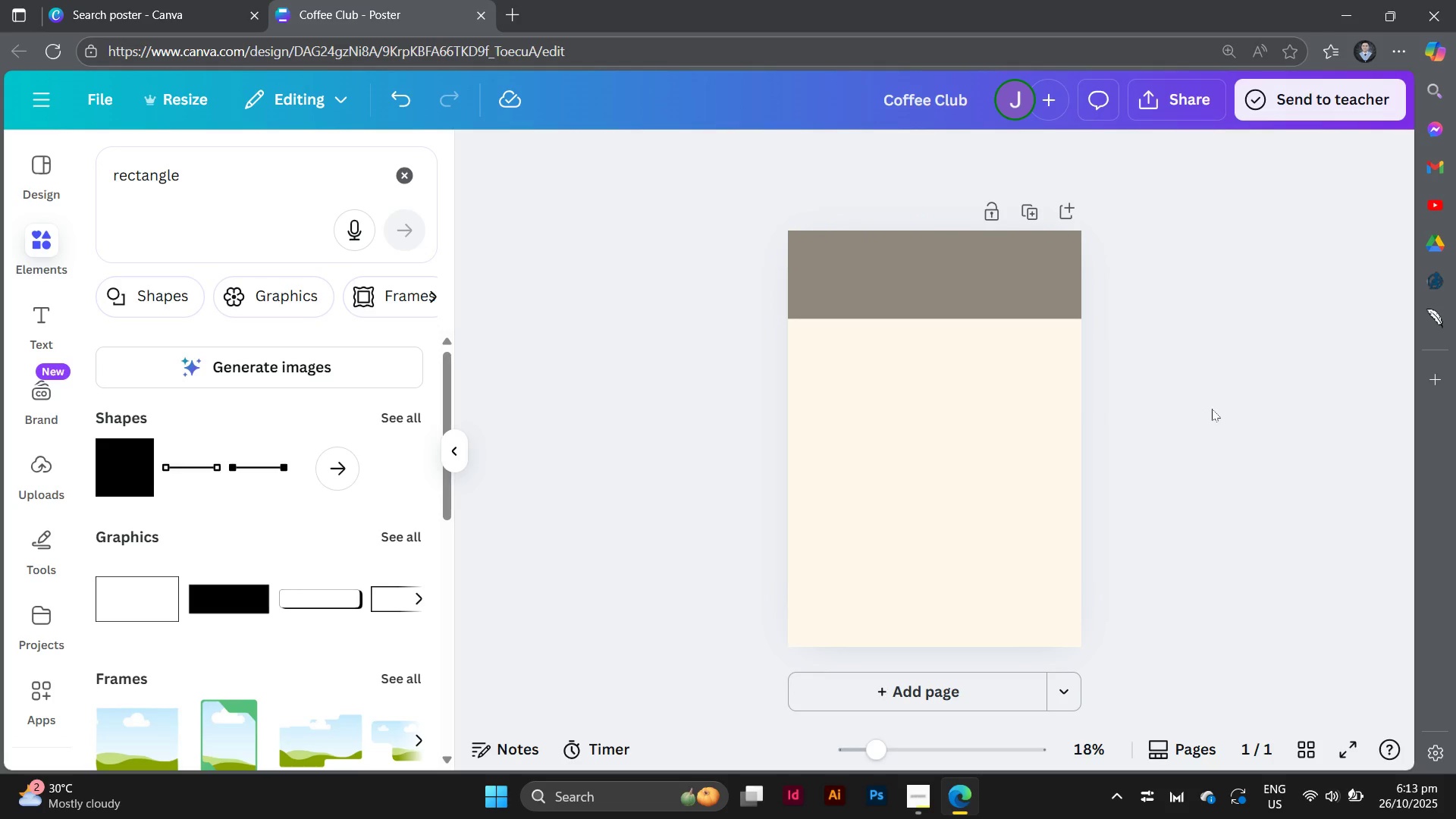 
scroll: coordinate [1212, 409], scroll_direction: up, amount: 3.0
 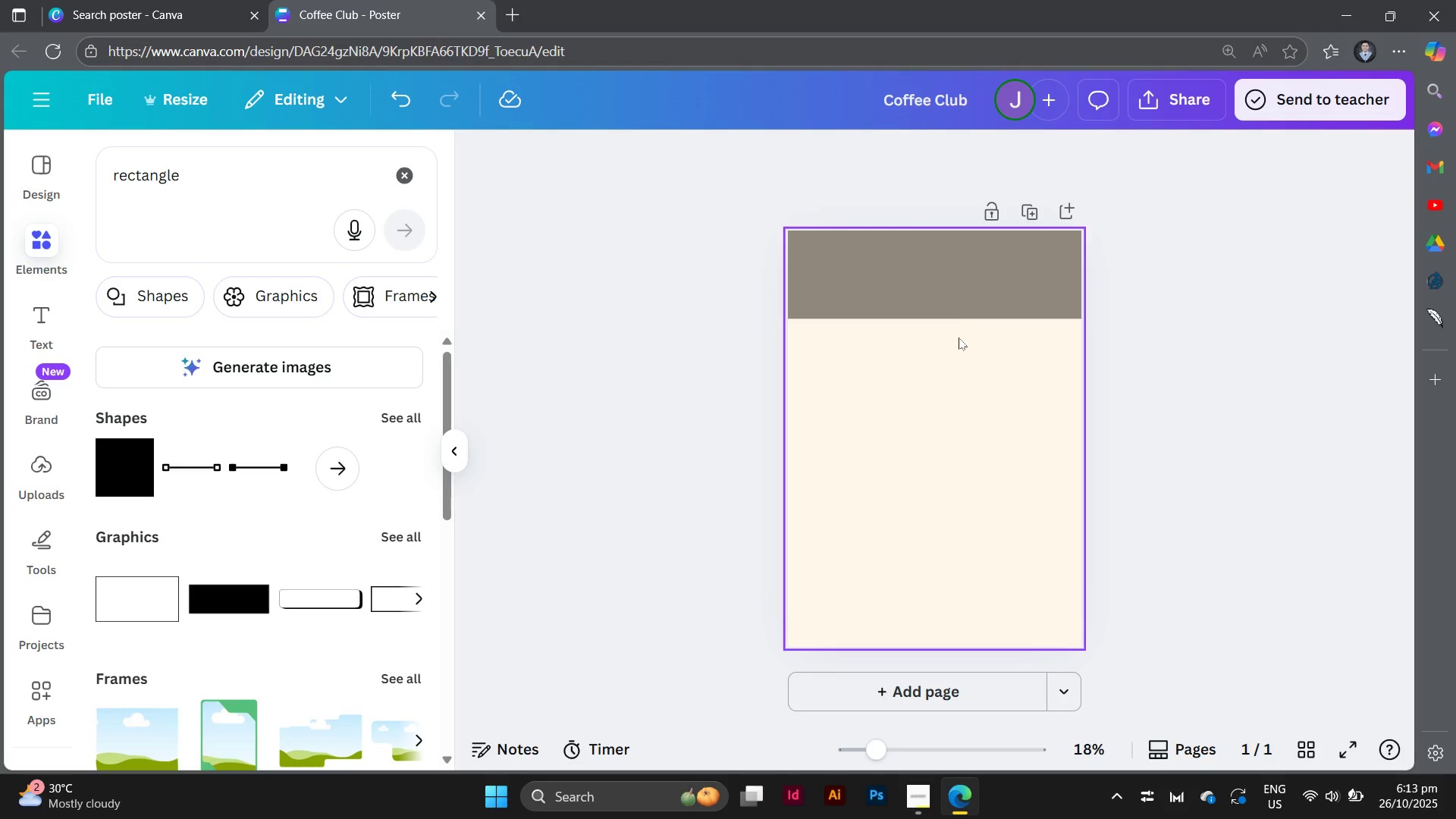 
left_click([959, 337])
 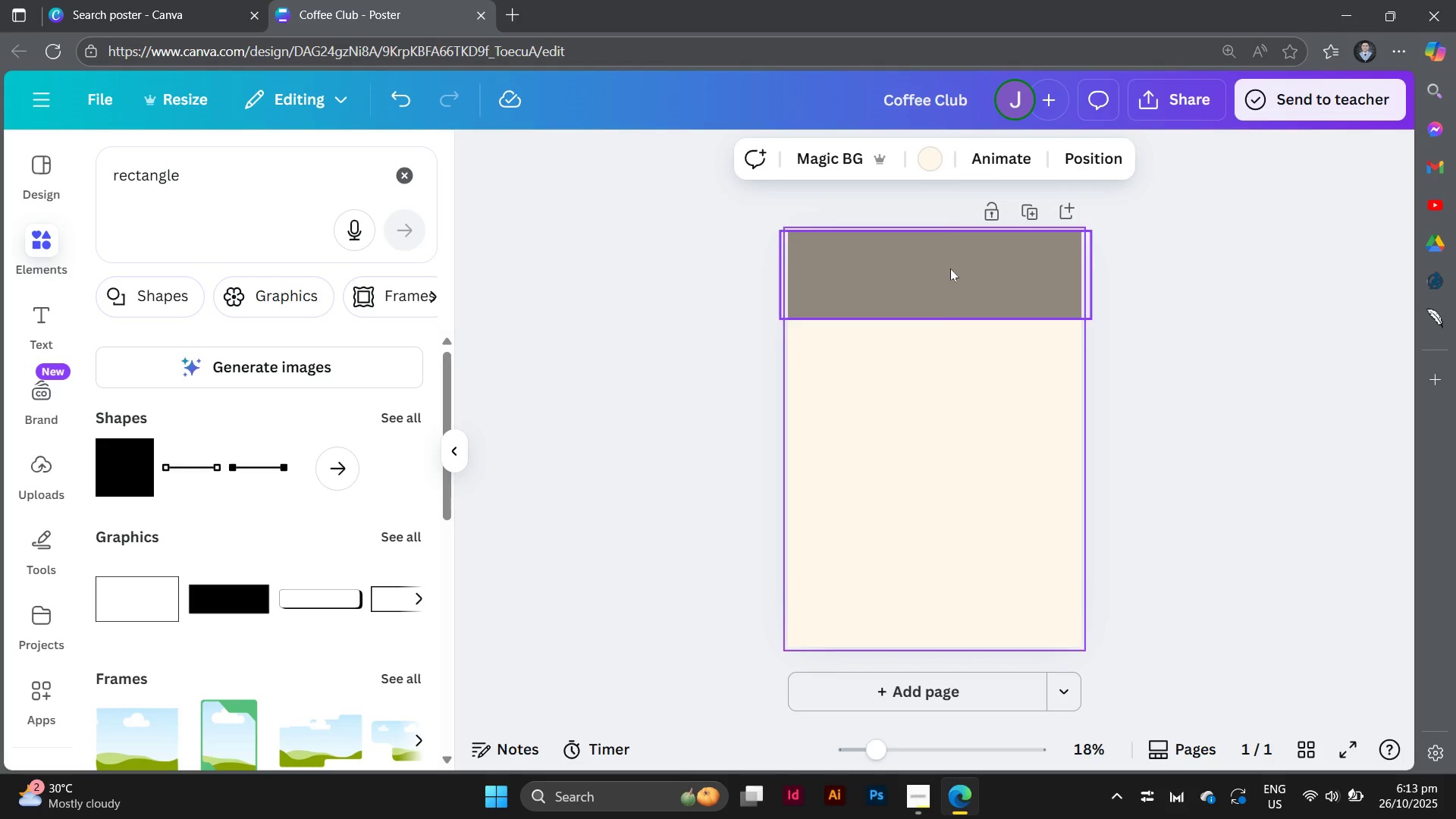 
double_click([950, 268])
 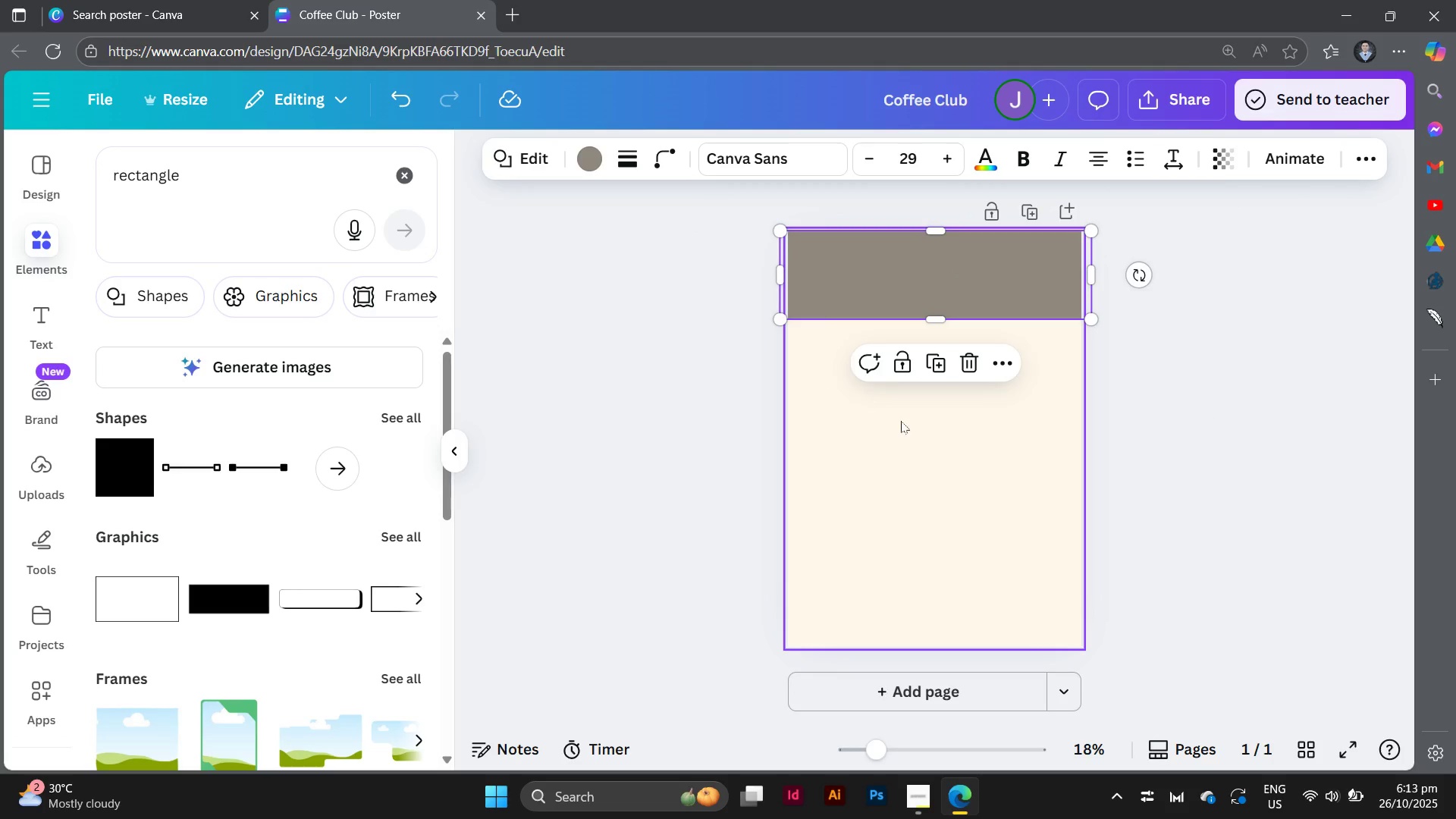 
left_click([910, 433])
 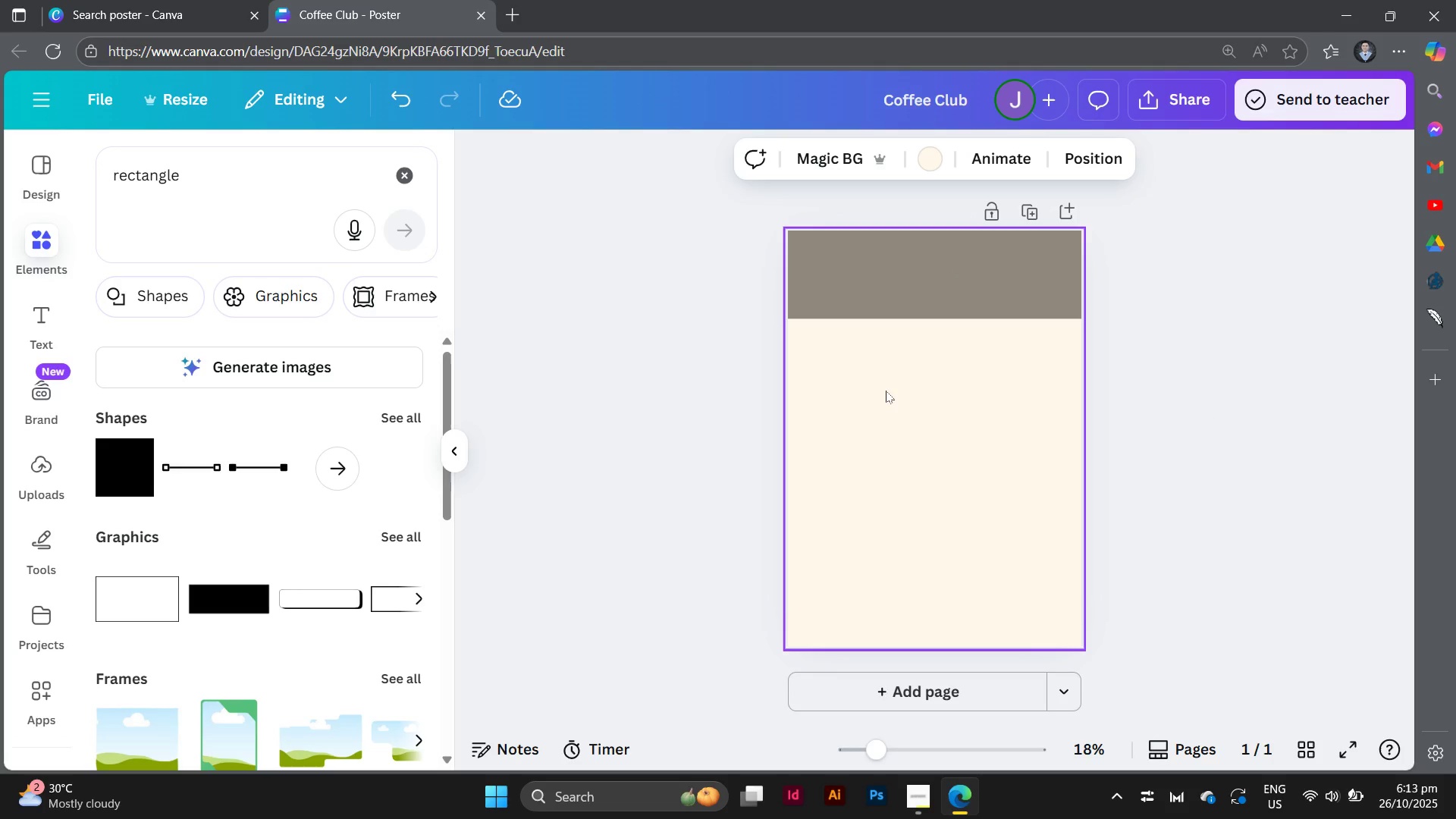 
left_click([886, 391])
 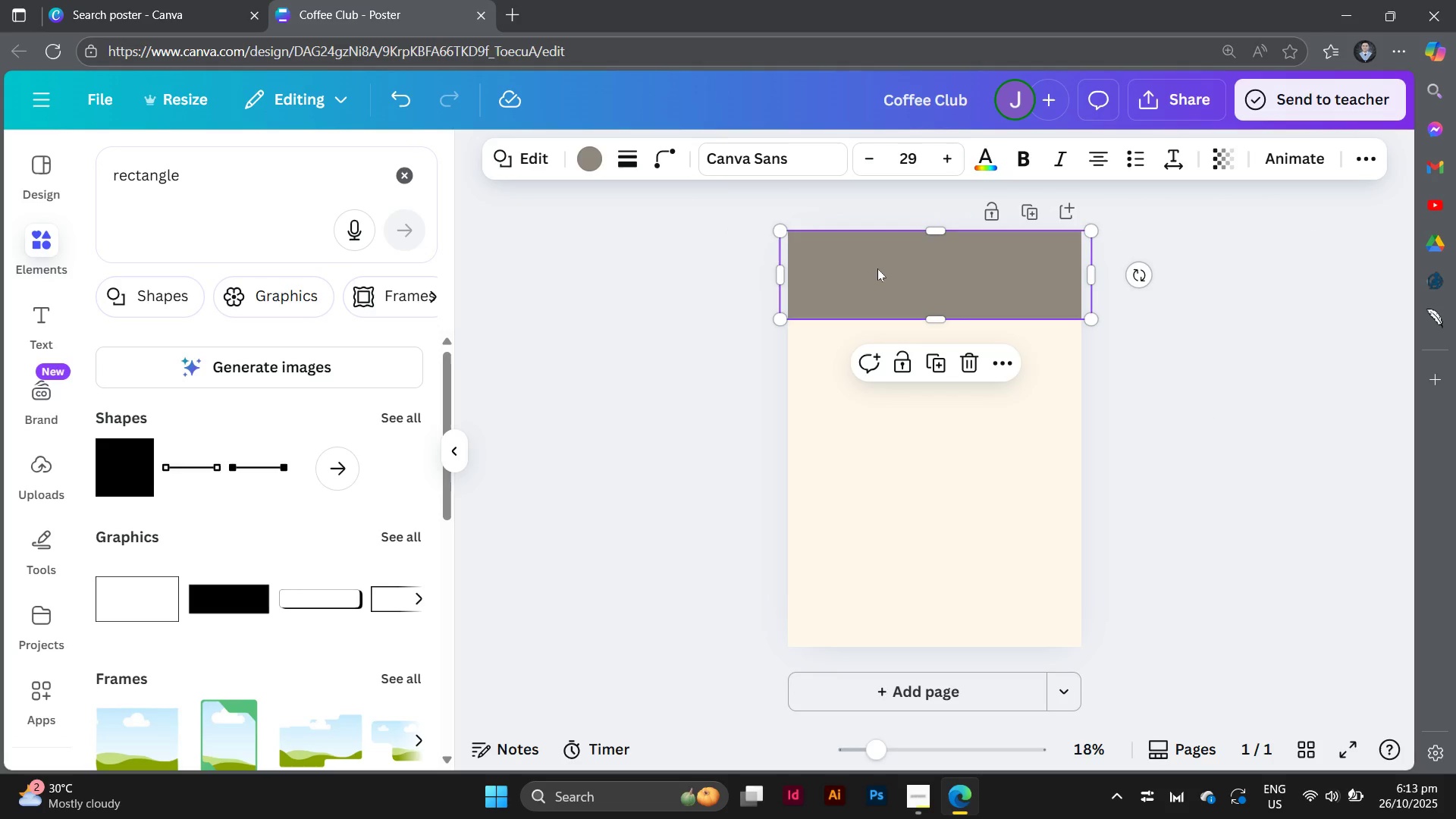 
left_click([877, 268])
 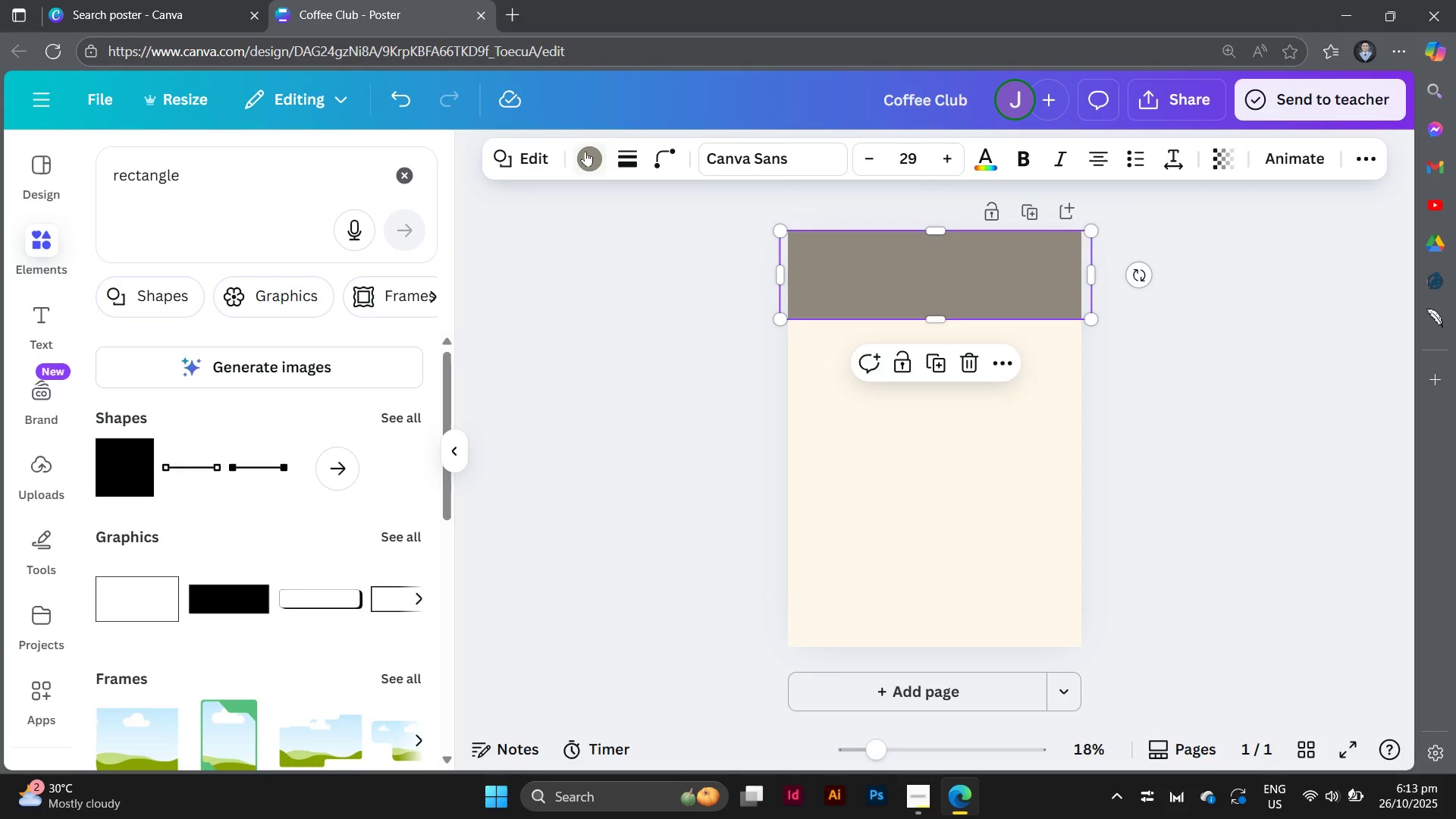 
left_click_drag(start_coordinate=[589, 151], to_coordinate=[595, 149])
 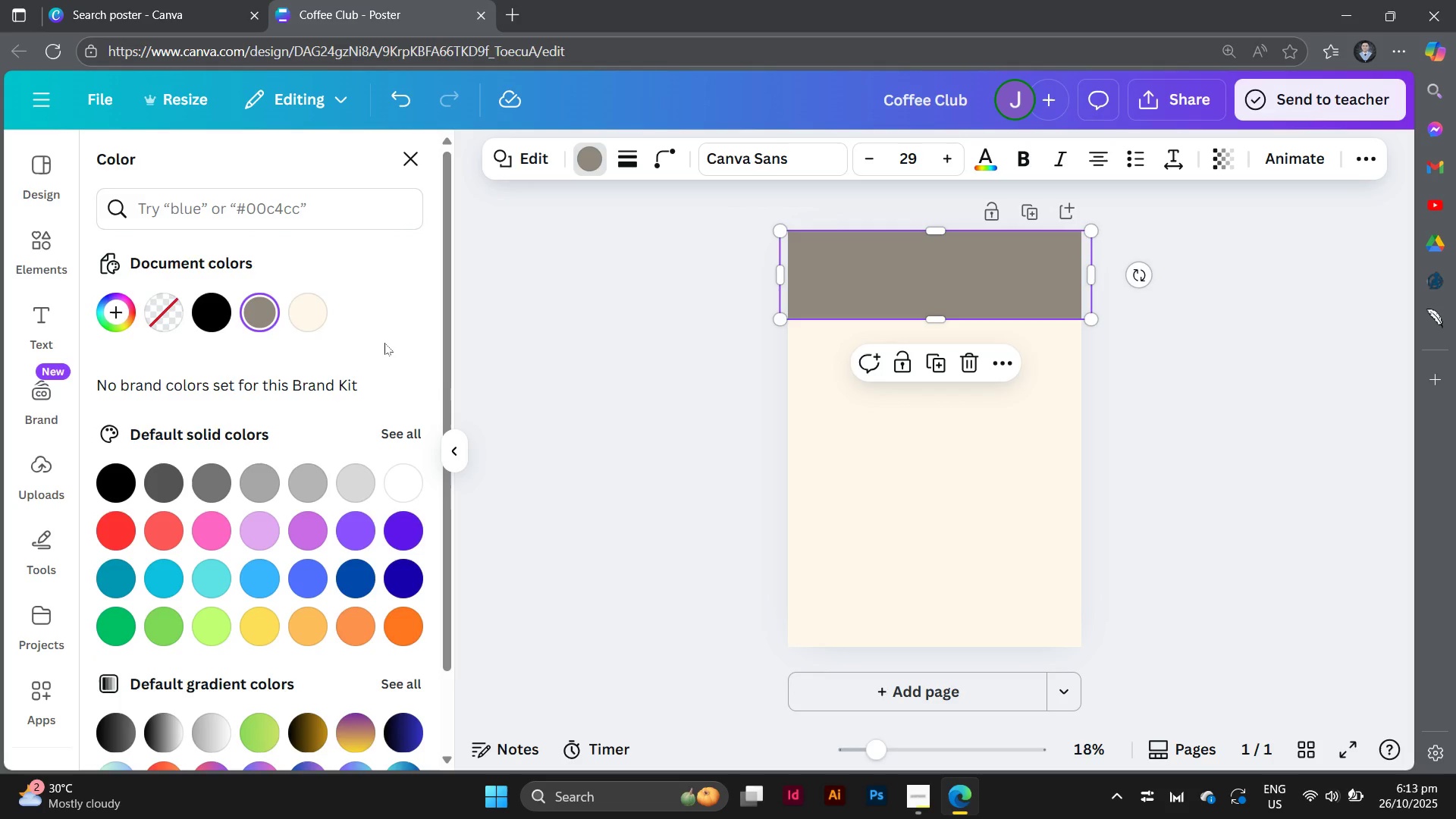 
scroll: coordinate [988, 529], scroll_direction: up, amount: 4.0
 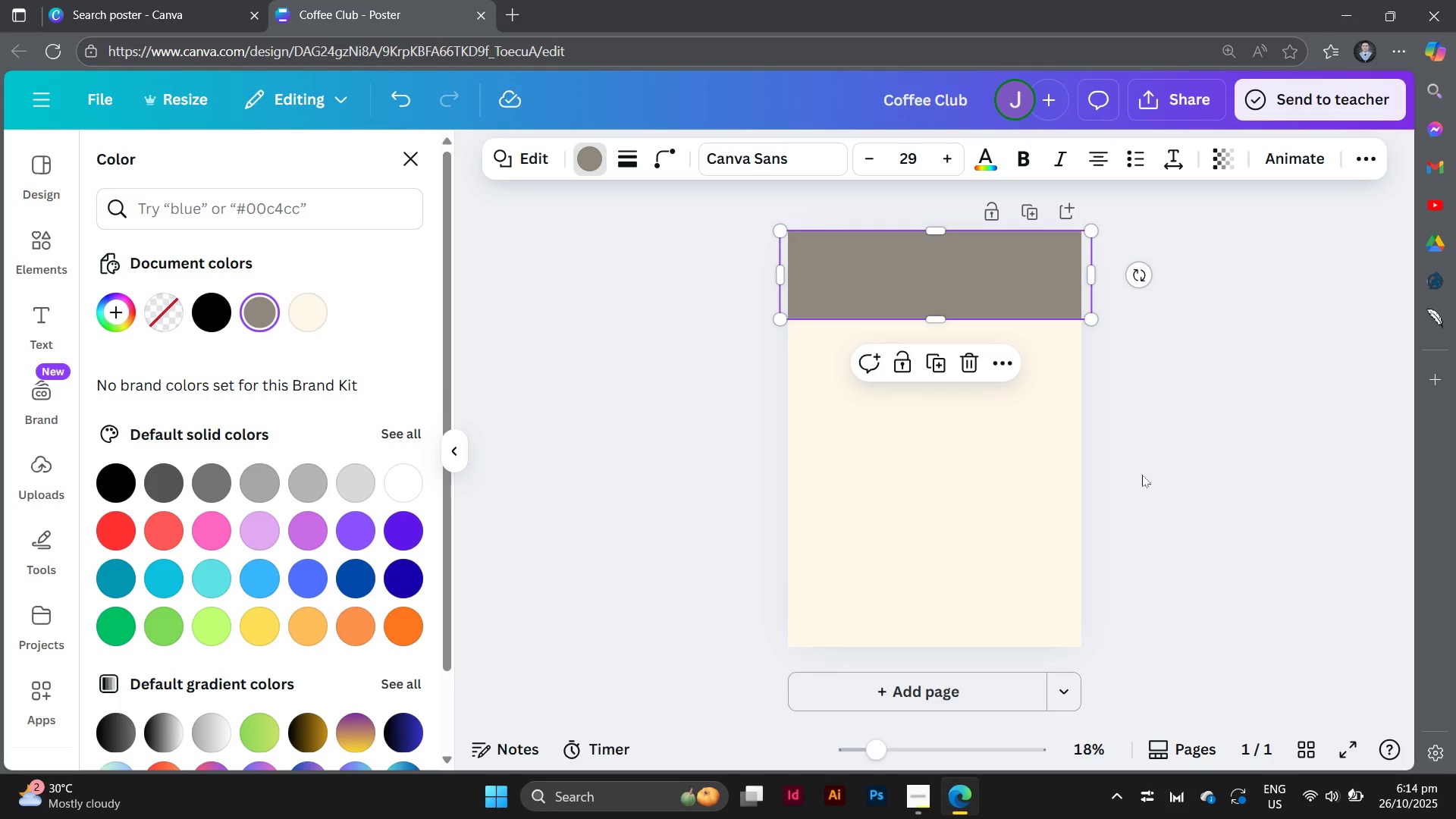 
scroll: coordinate [1138, 460], scroll_direction: down, amount: 1.0
 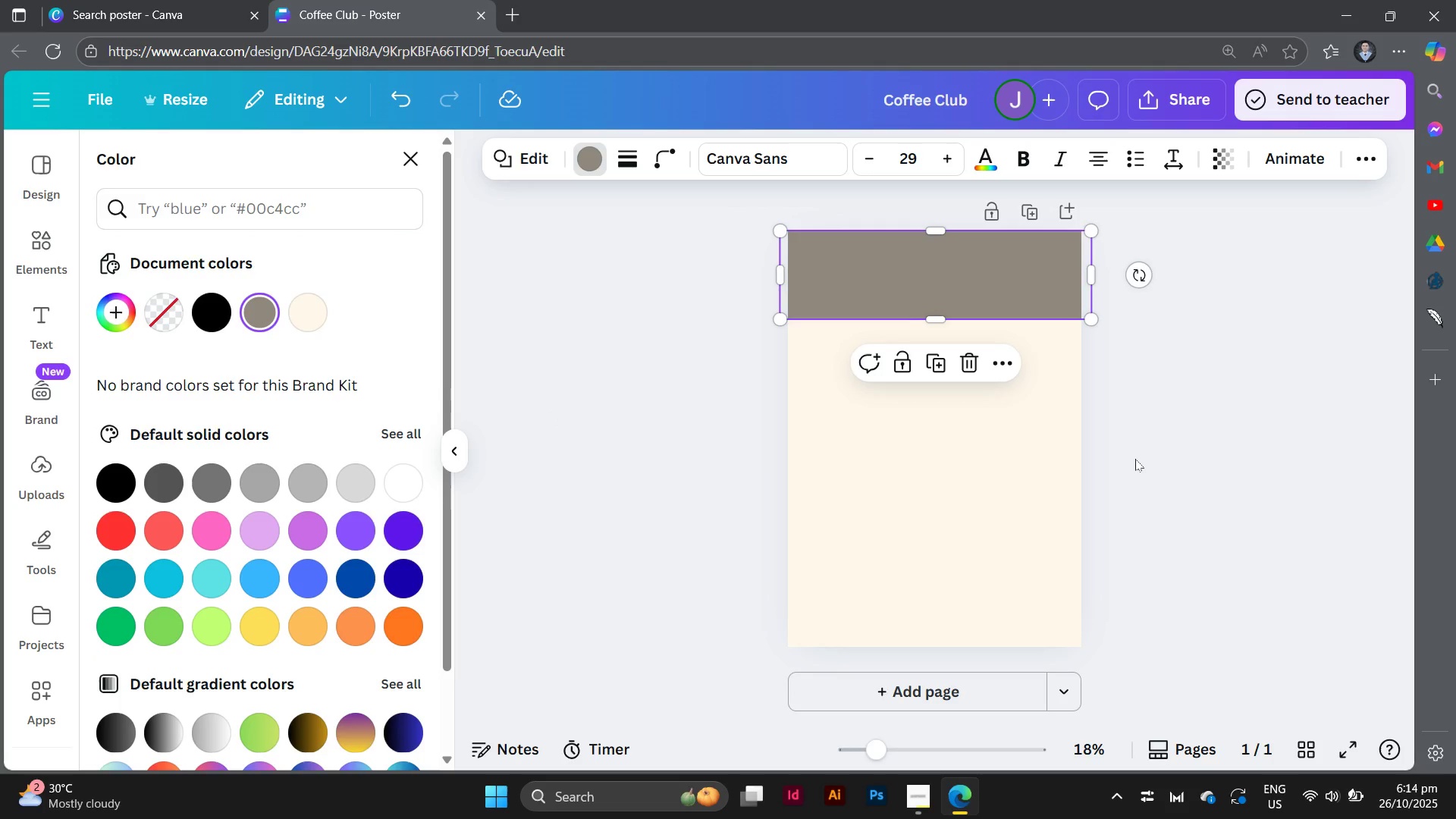 
key(Control+Z)
 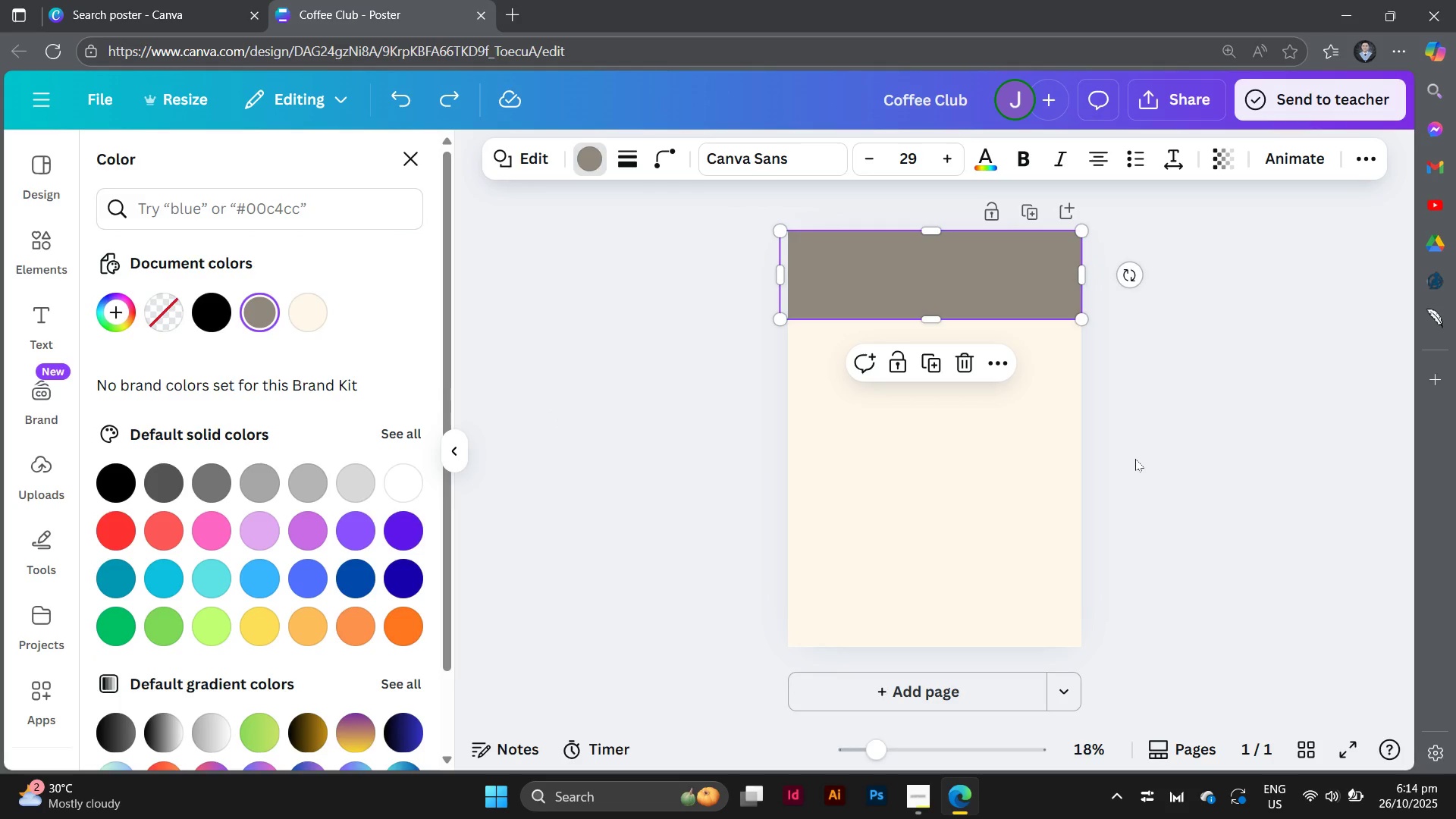 
key(Control+Z)
 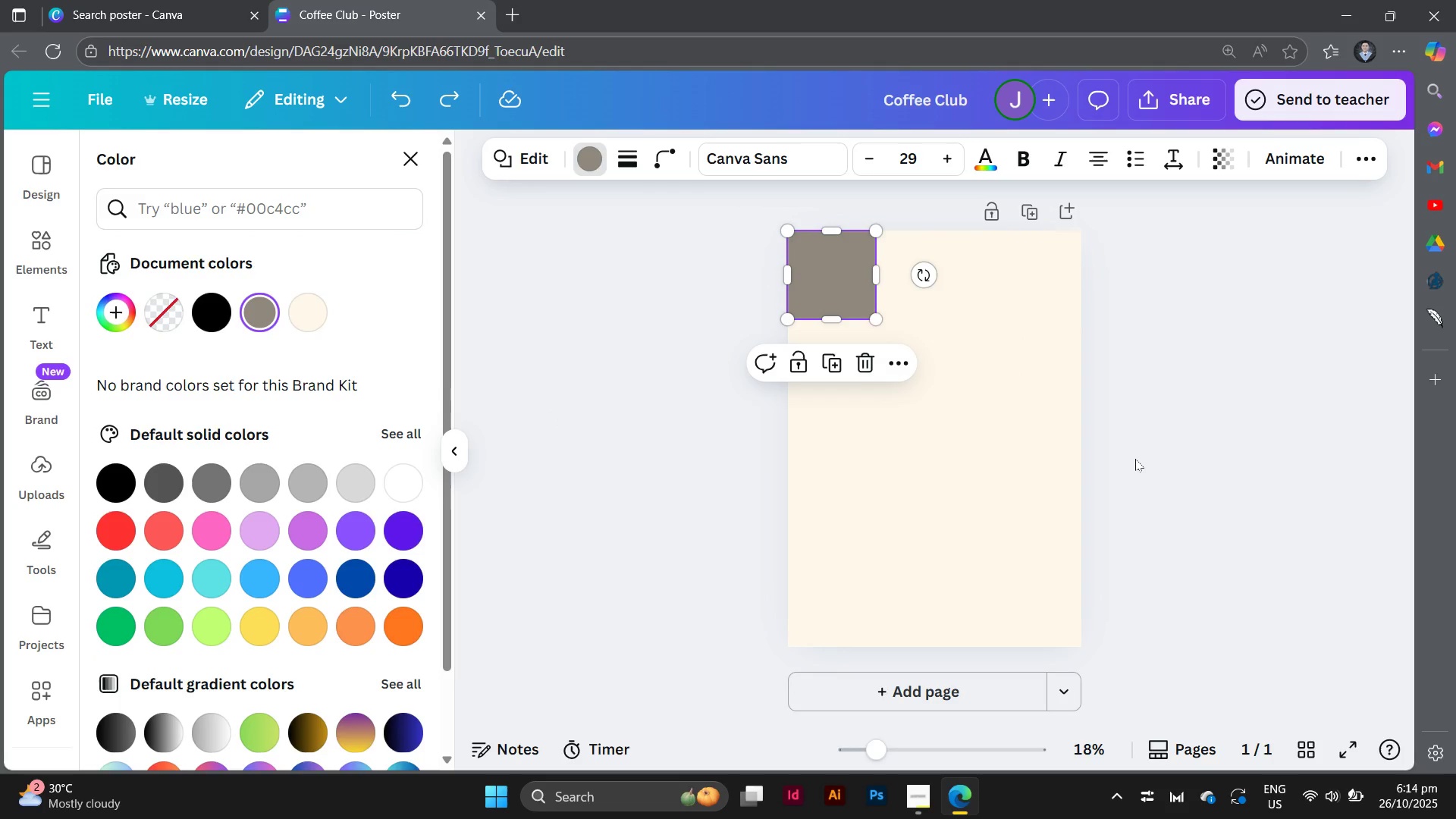 
key(Control+Z)
 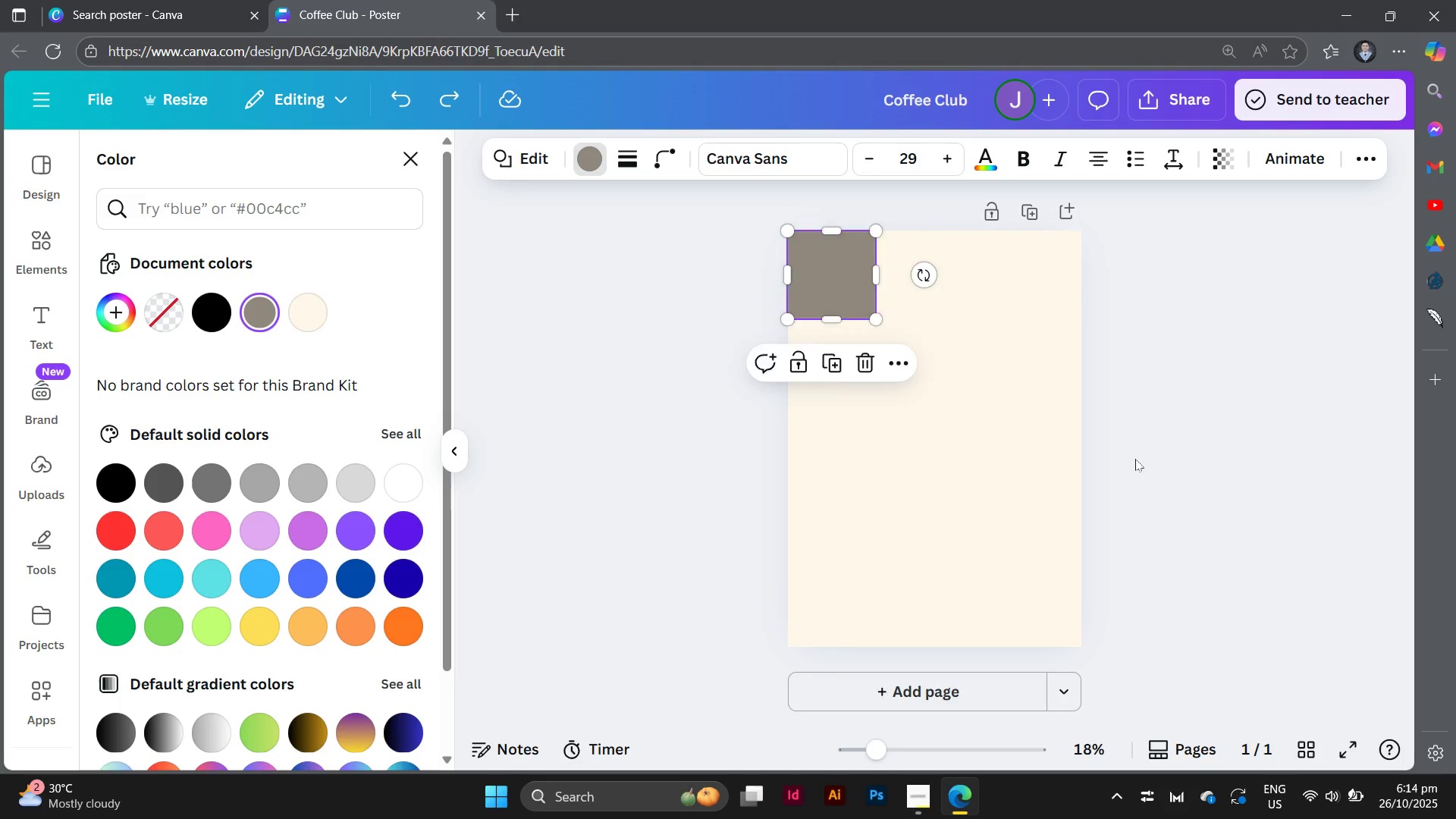 
key(Control+Z)
 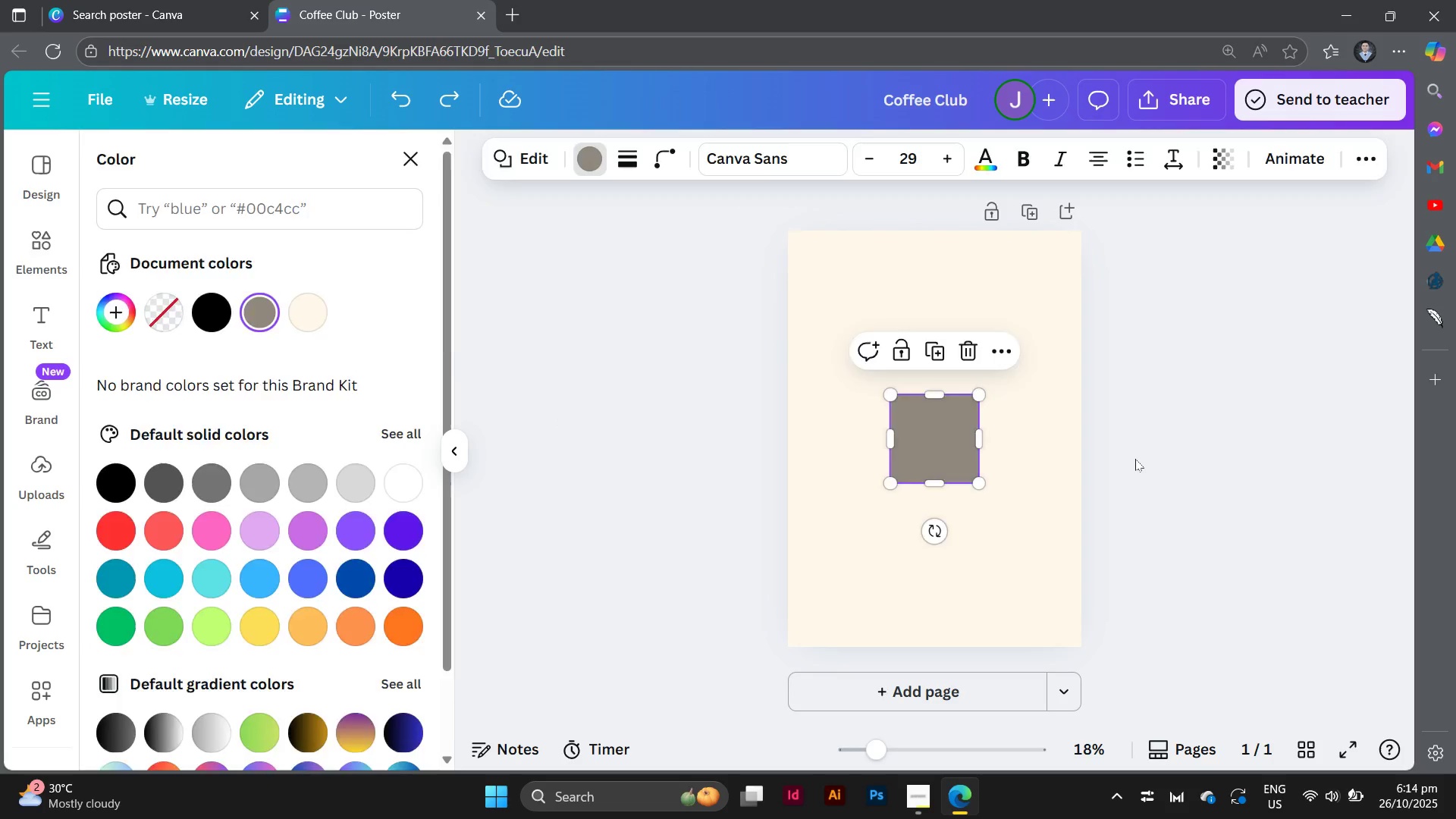 
key(Control+Z)
 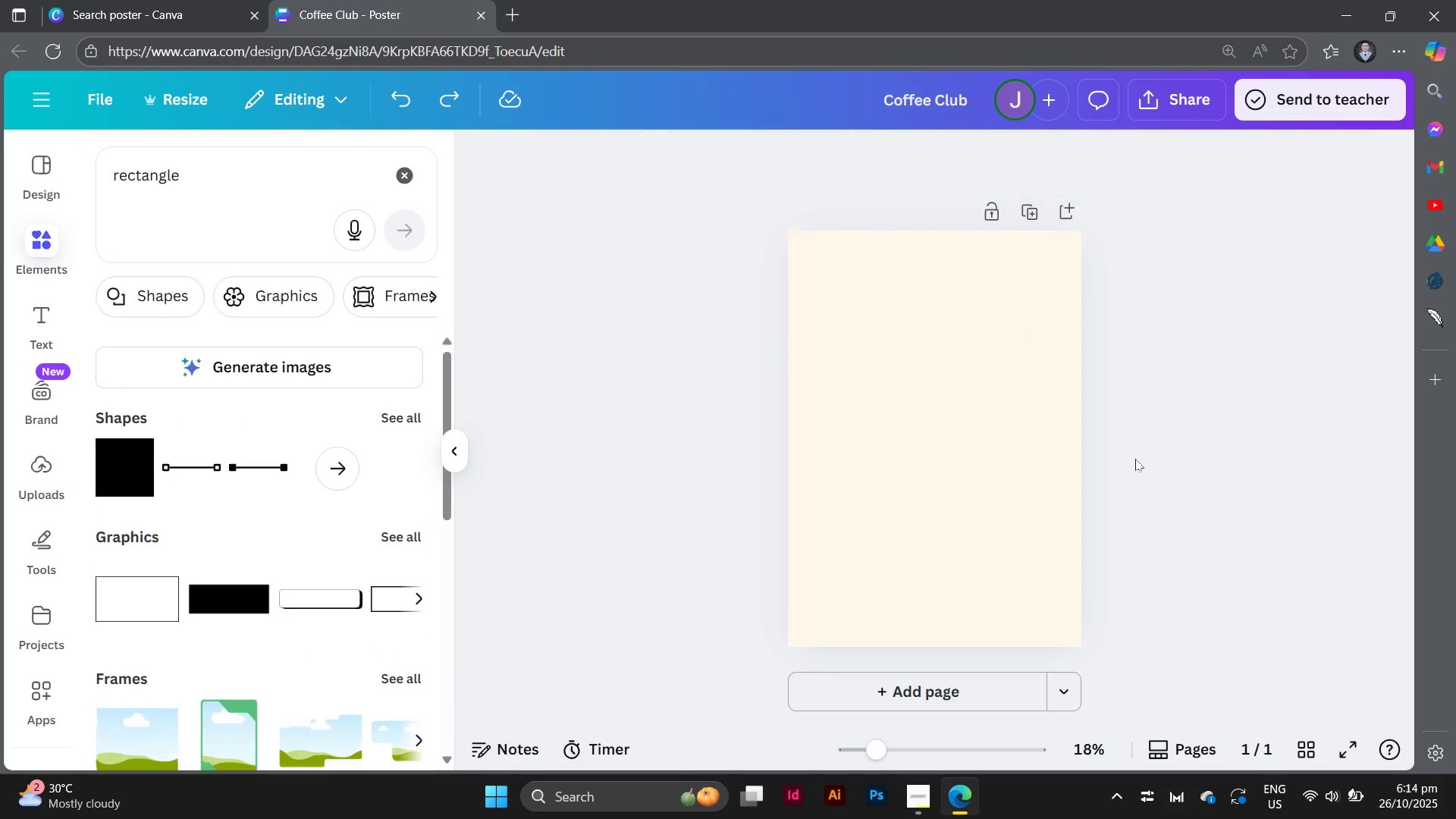 
key(Control+Z)
 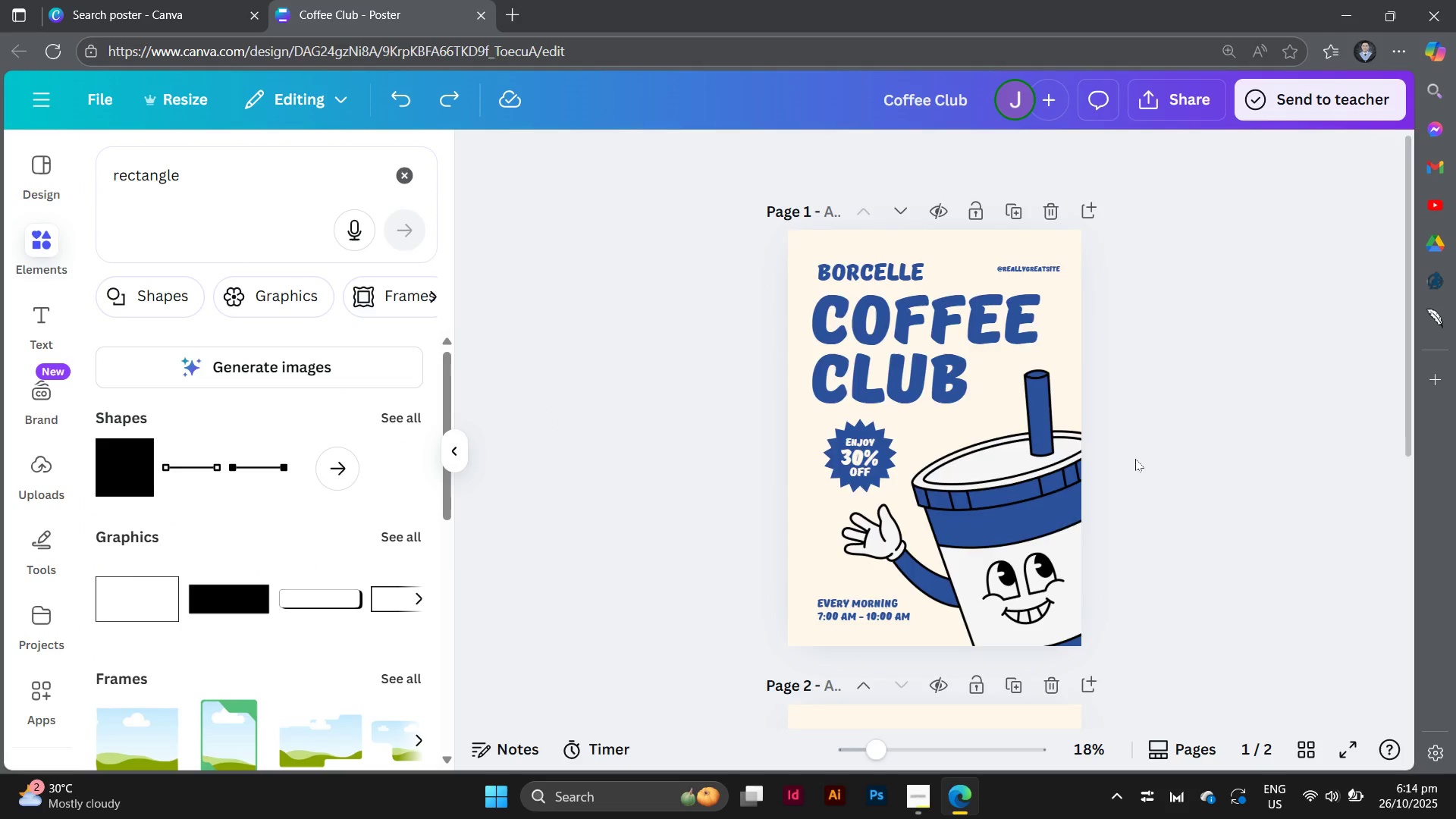 
scroll: coordinate [1135, 459], scroll_direction: down, amount: 5.0
 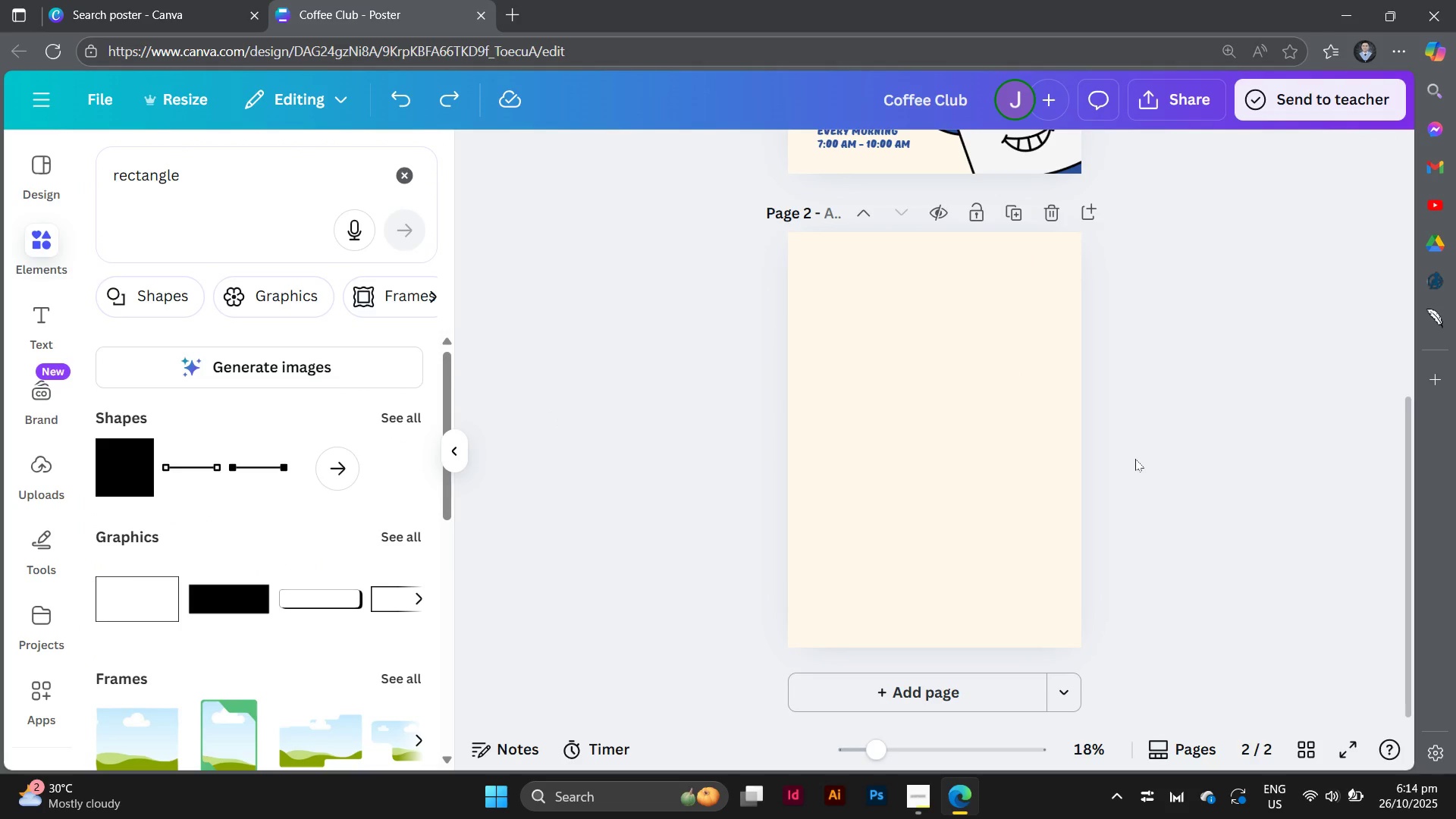 
key(Control+Z)
 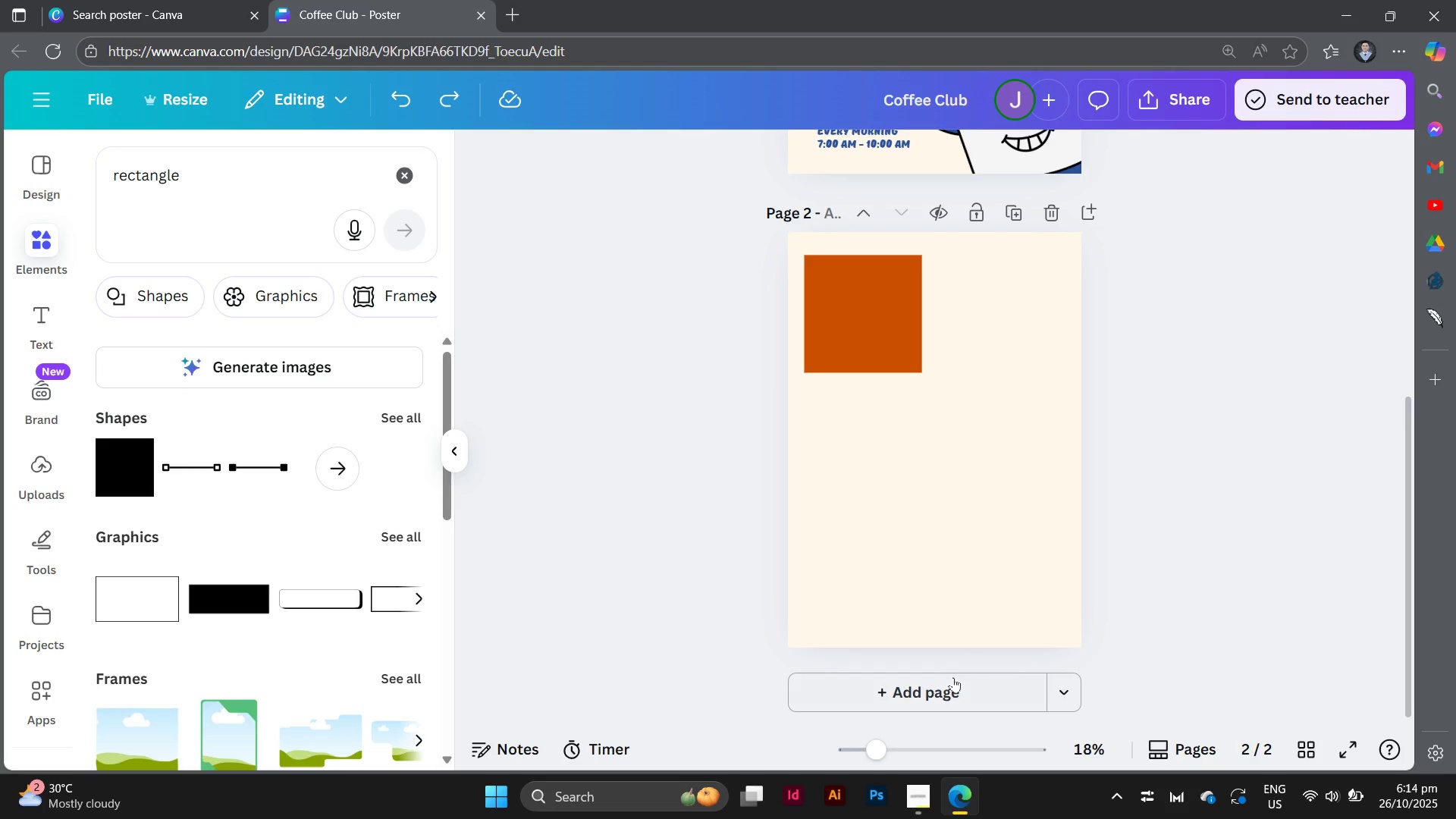 
left_click([953, 681])
 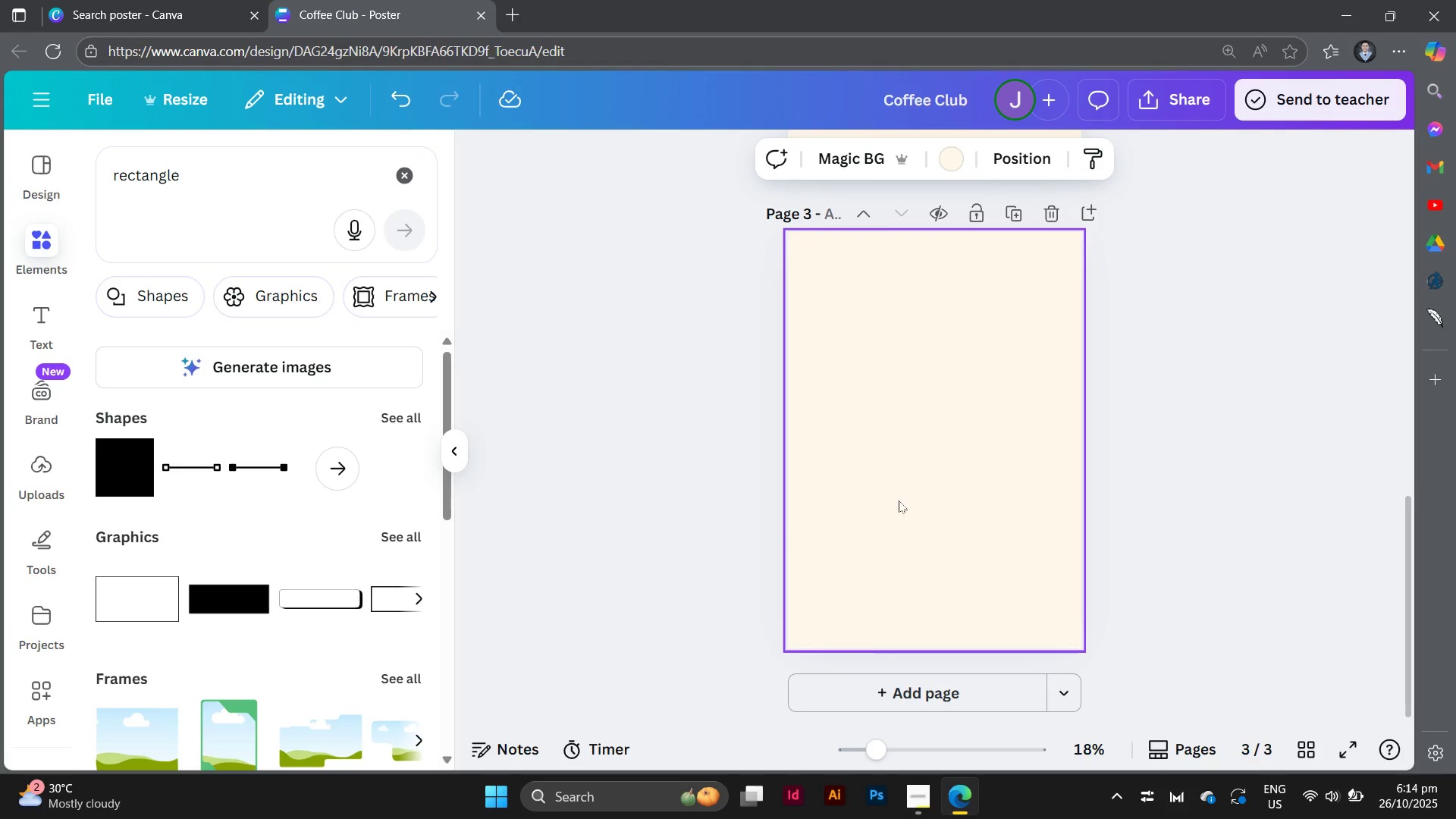 
left_click([918, 491])
 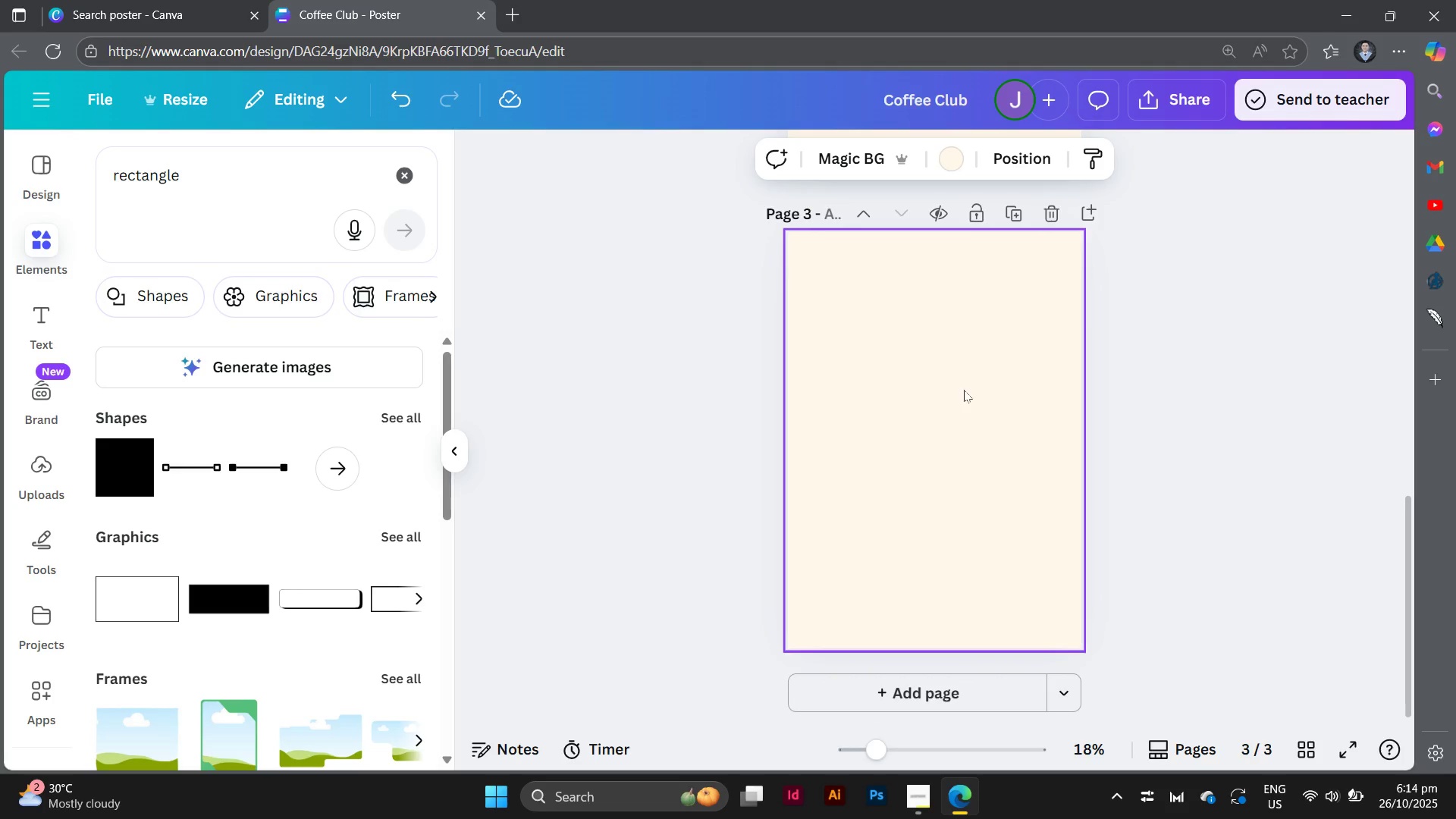 
left_click([447, 457])
 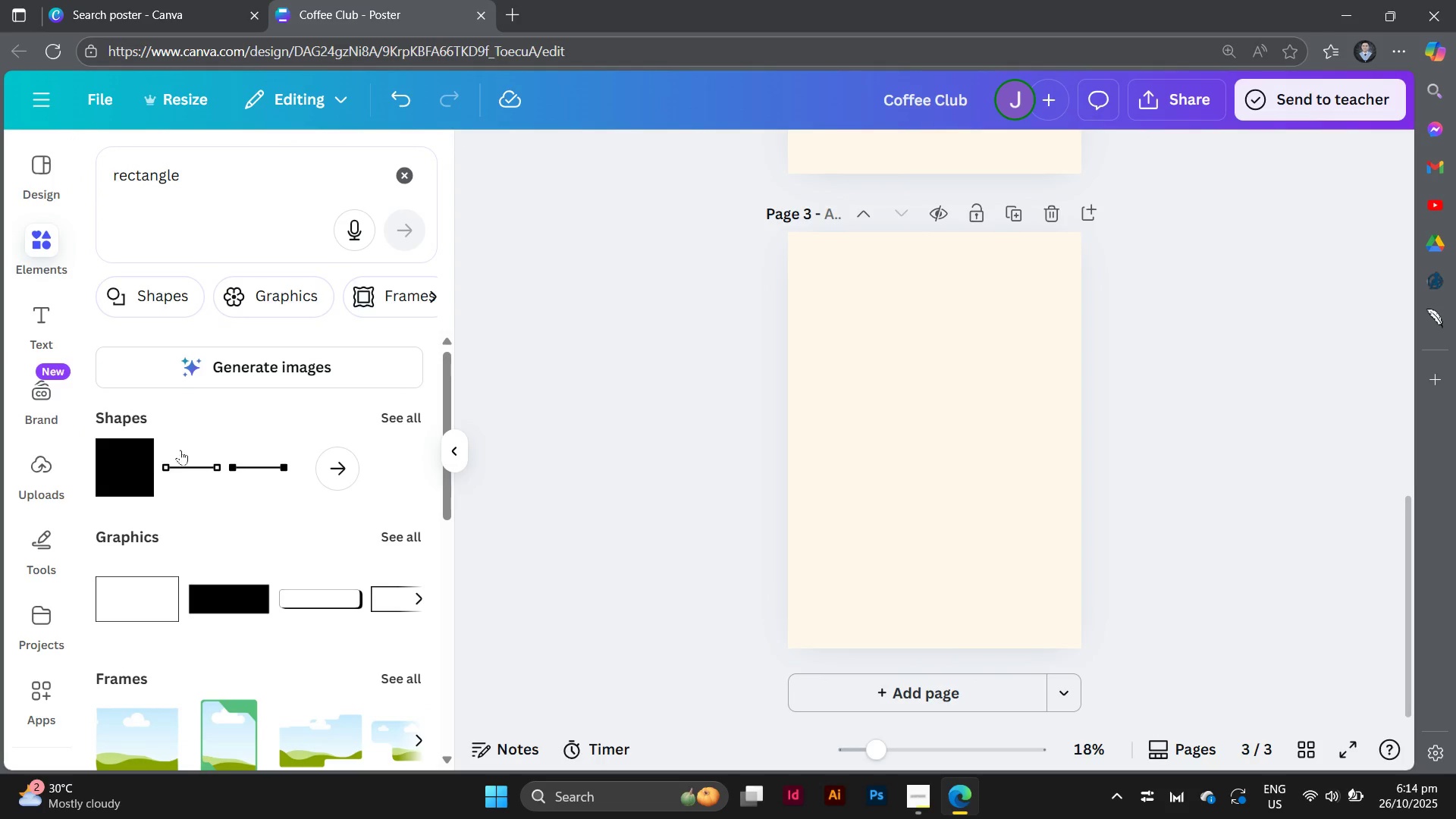 
left_click([106, 468])
 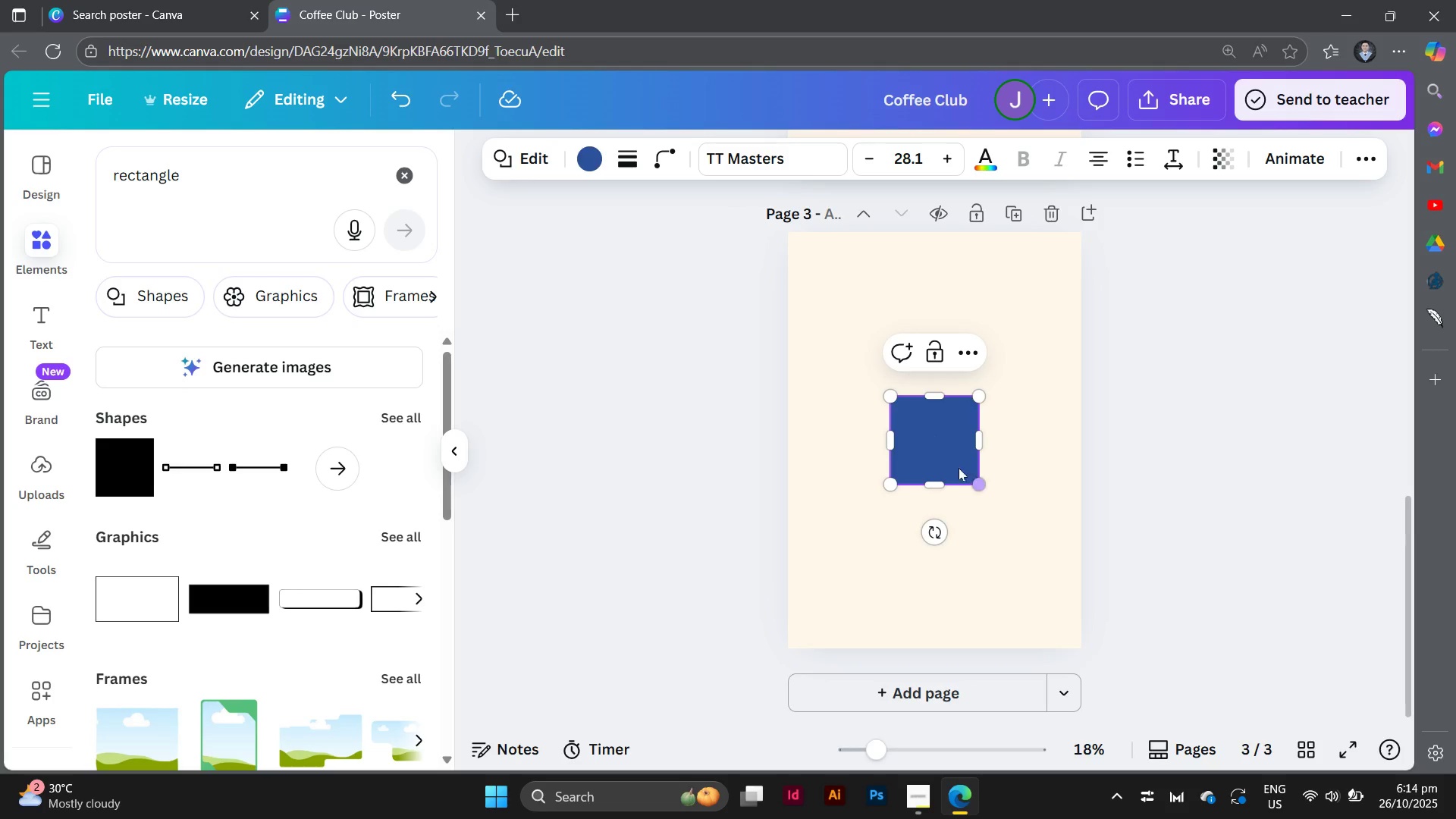 
left_click_drag(start_coordinate=[953, 464], to_coordinate=[850, 294])
 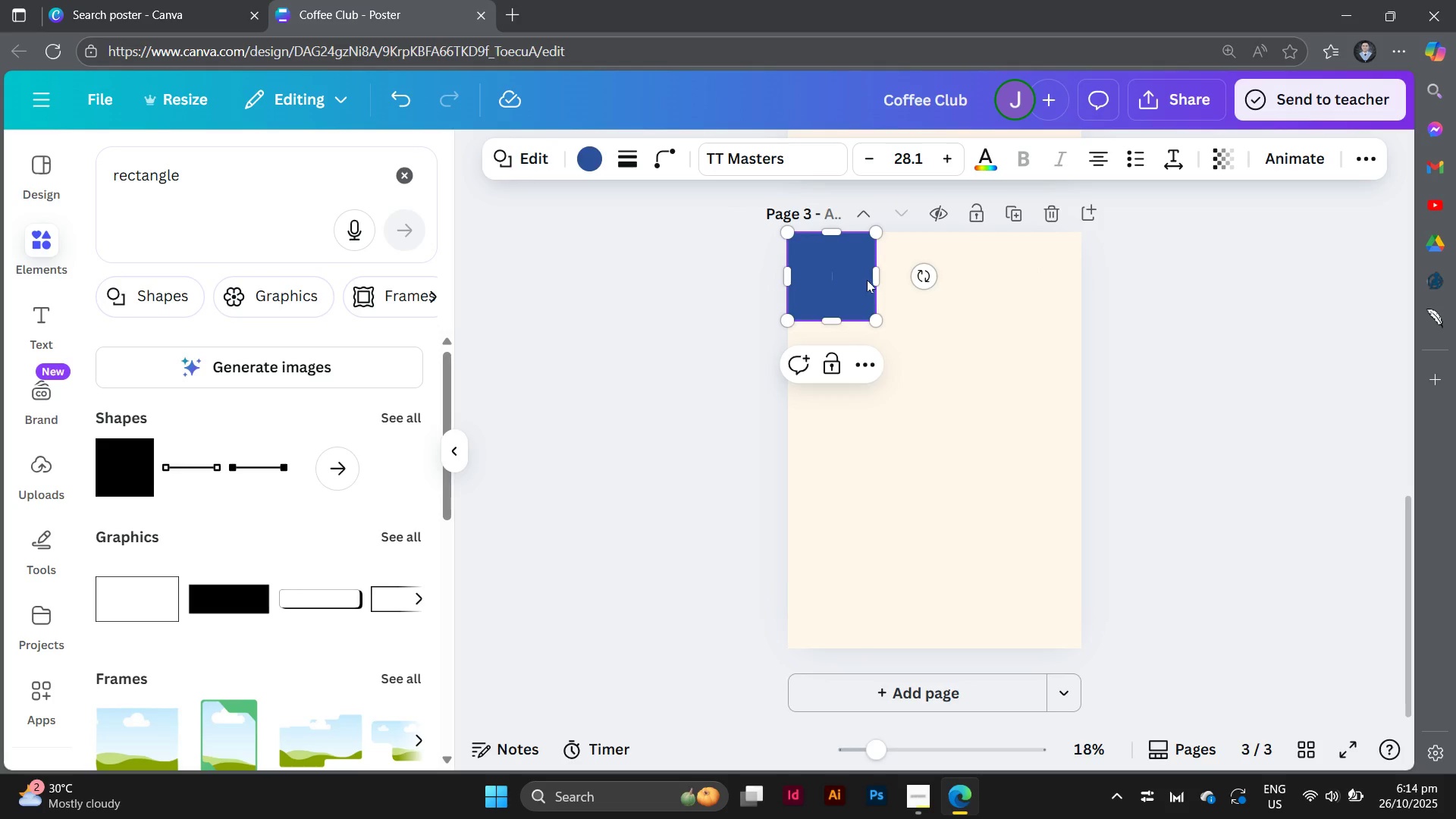 
left_click_drag(start_coordinate=[874, 281], to_coordinate=[1090, 297])
 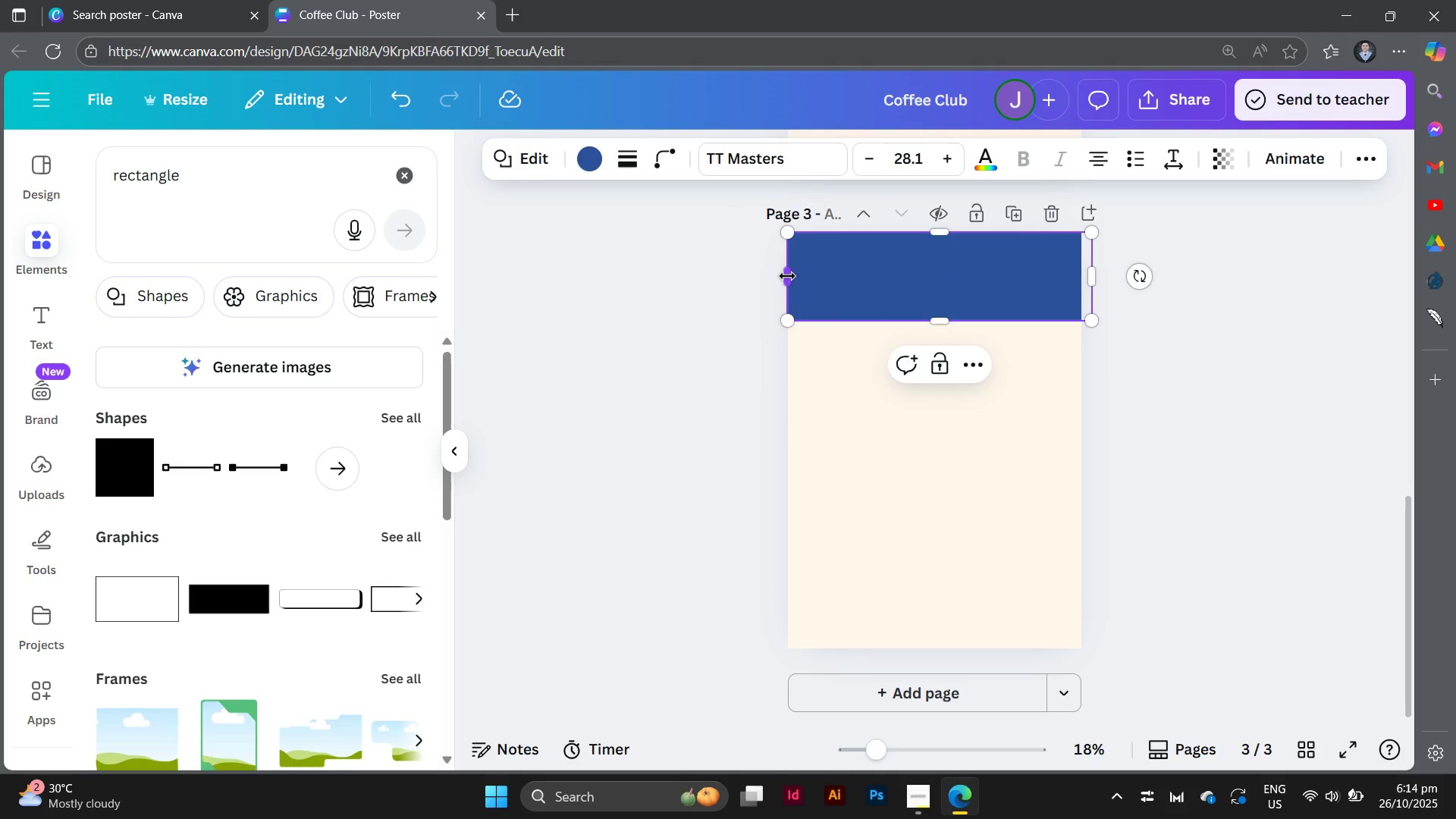 
left_click_drag(start_coordinate=[787, 276], to_coordinate=[780, 275])
 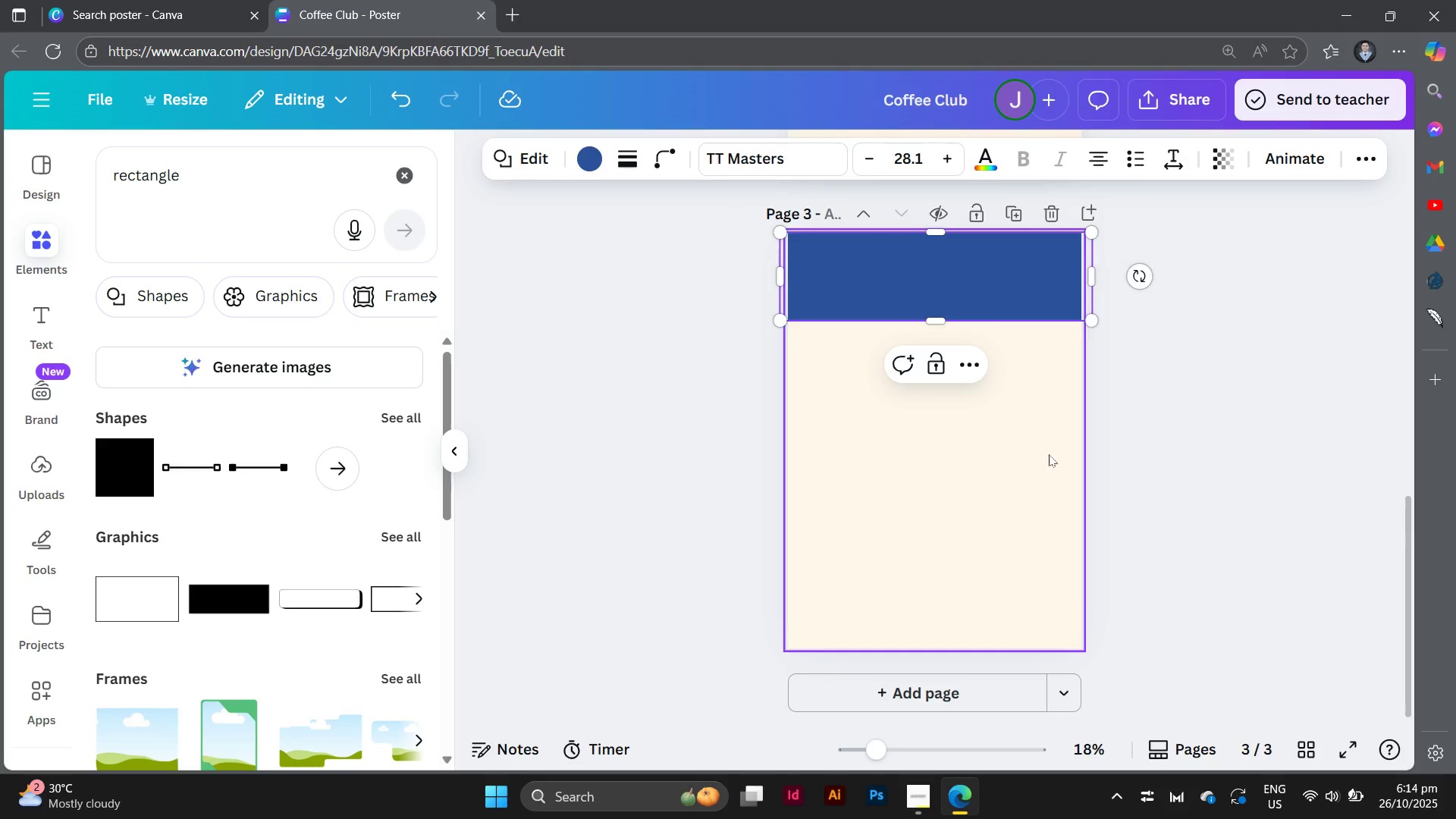 
left_click([1049, 455])
 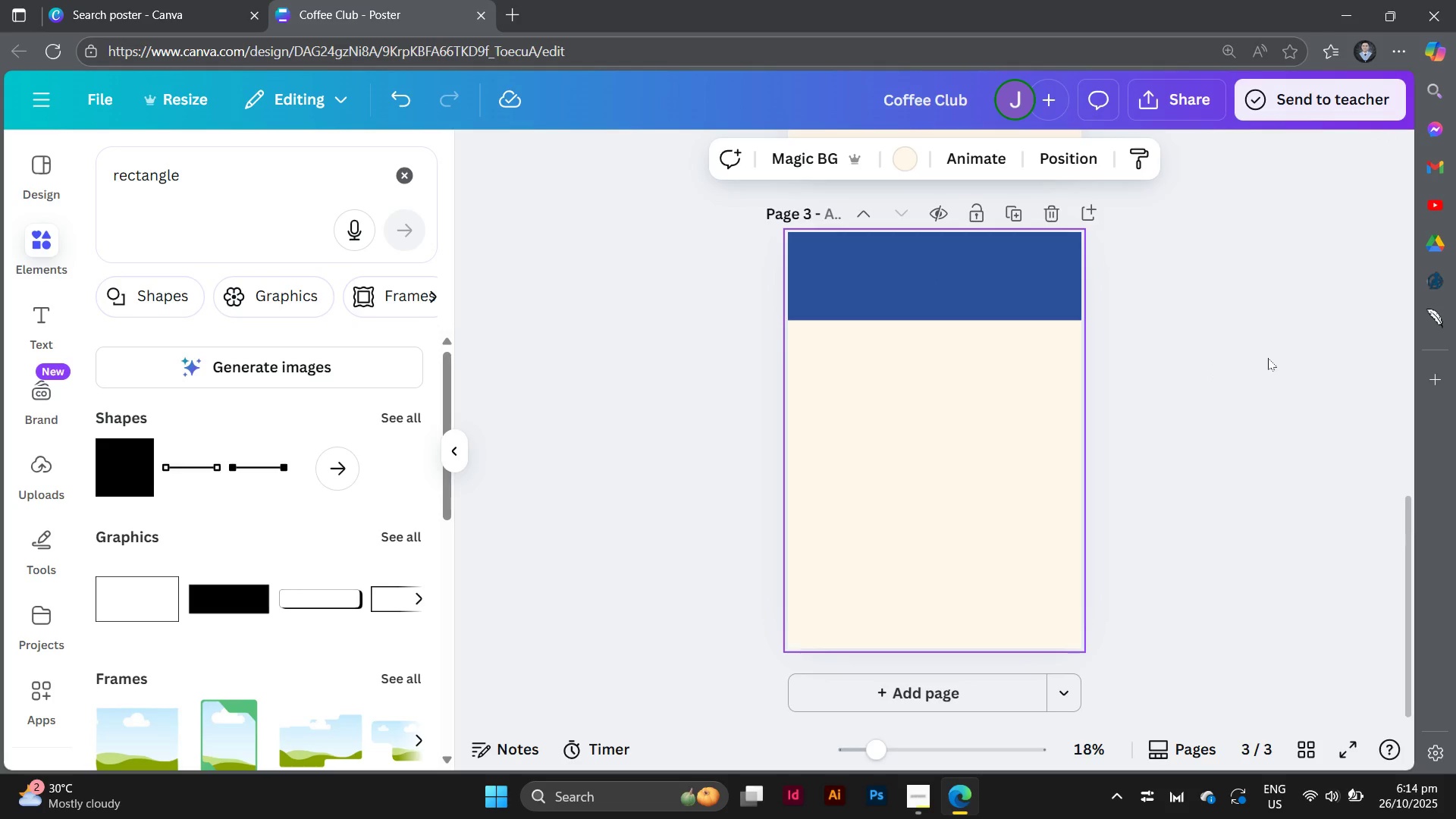 
left_click([1263, 383])
 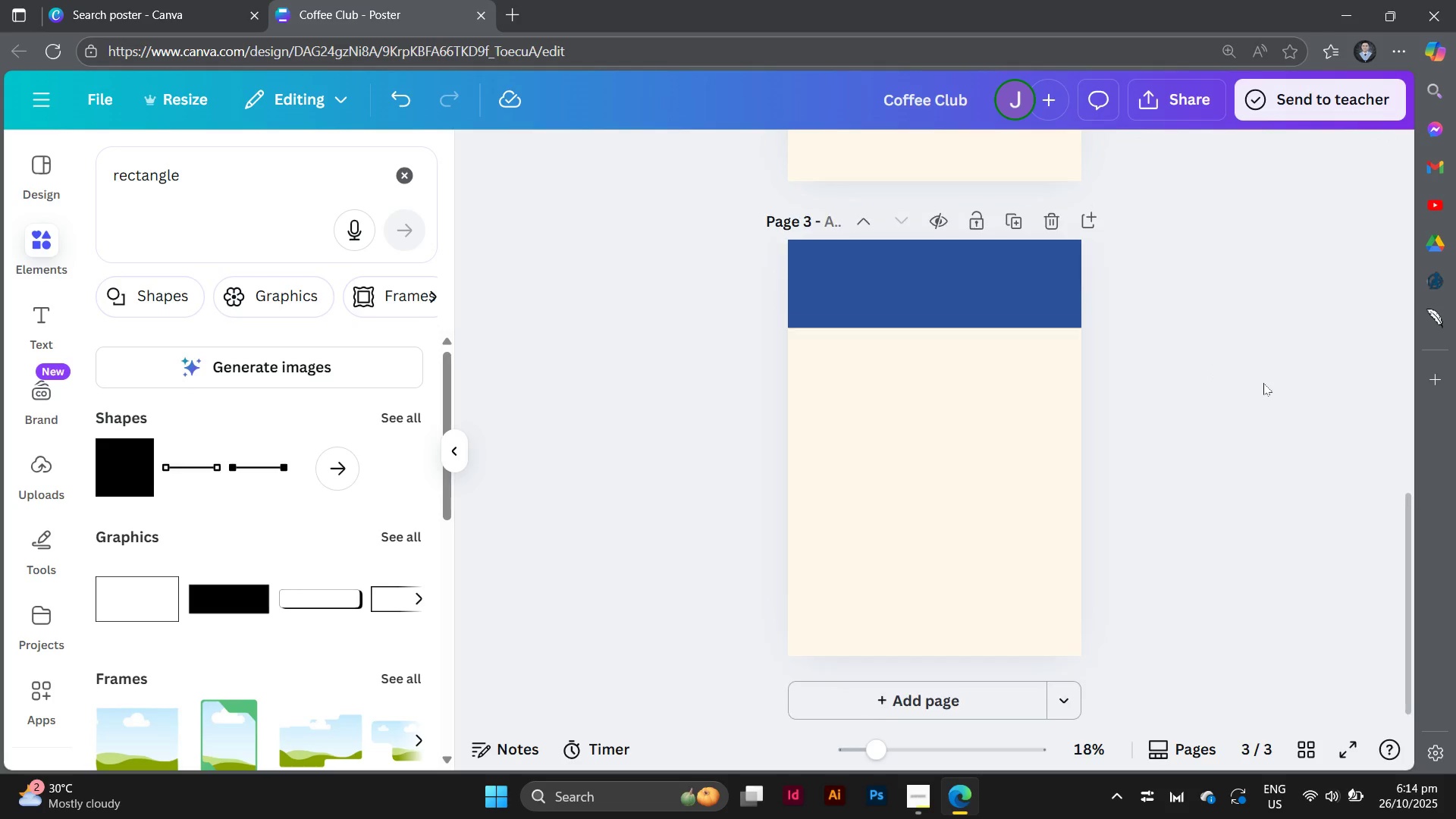 
scroll: coordinate [1263, 383], scroll_direction: down, amount: 1.0
 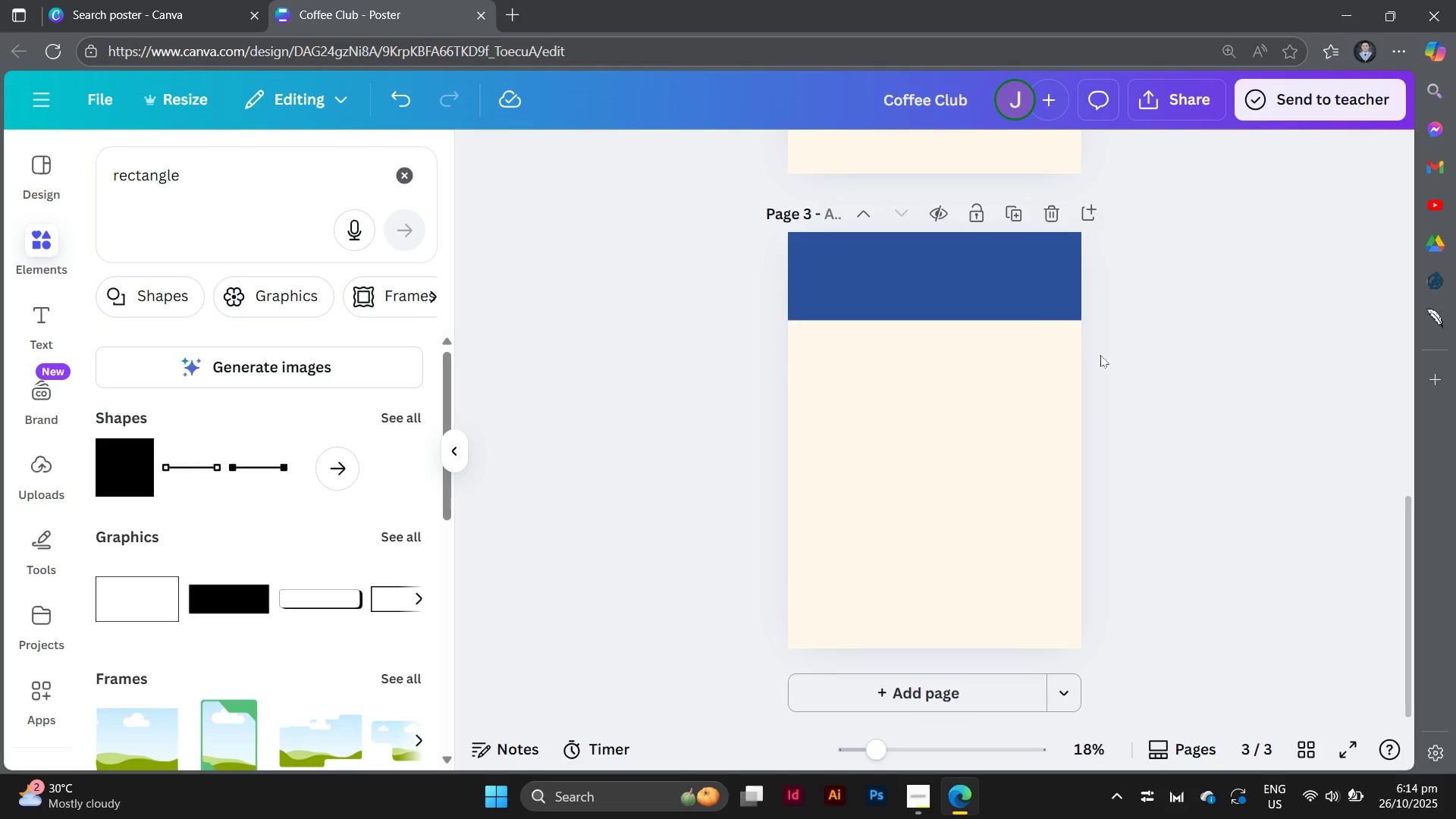 
left_click([1018, 299])
 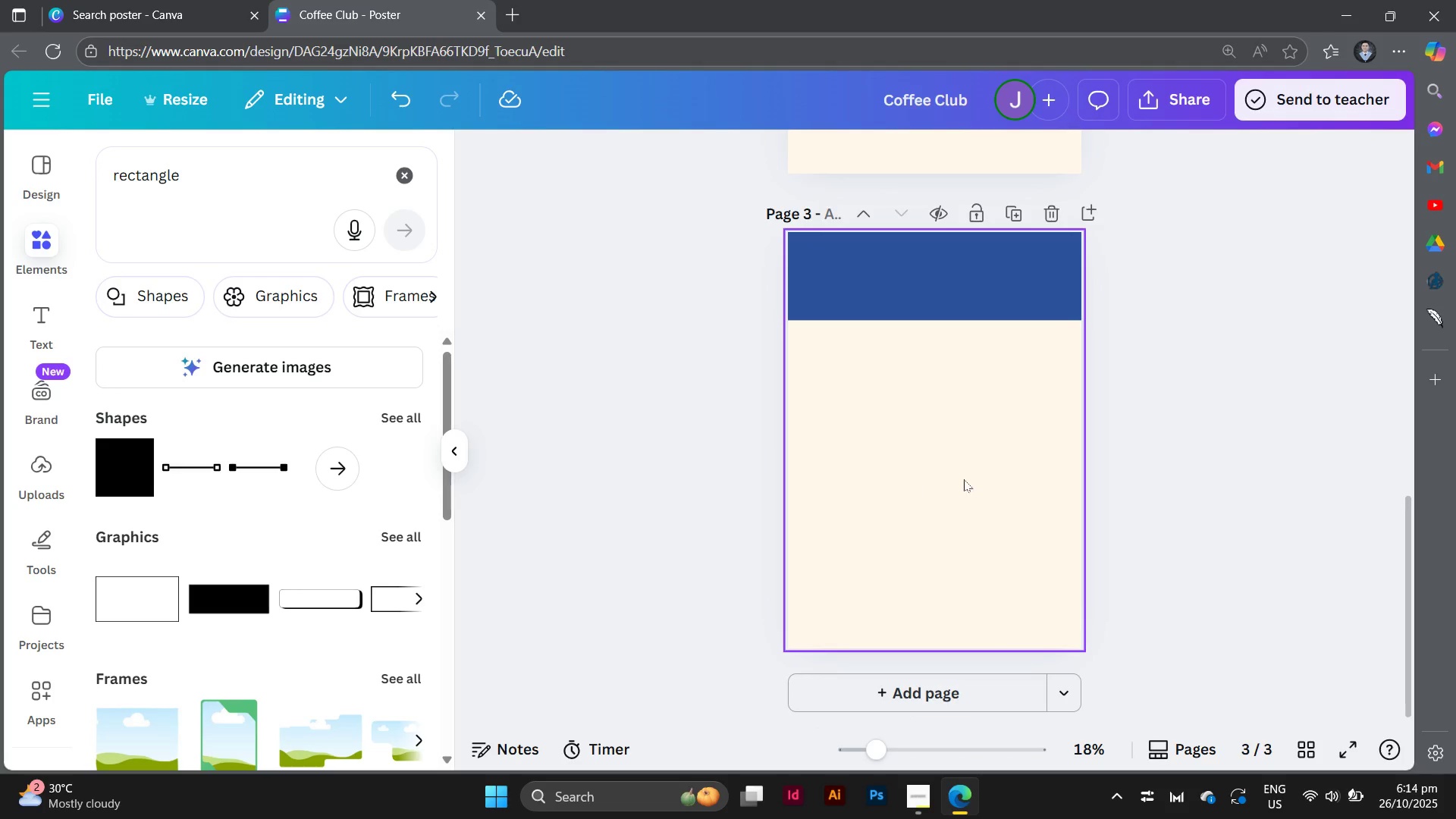 
left_click([918, 256])
 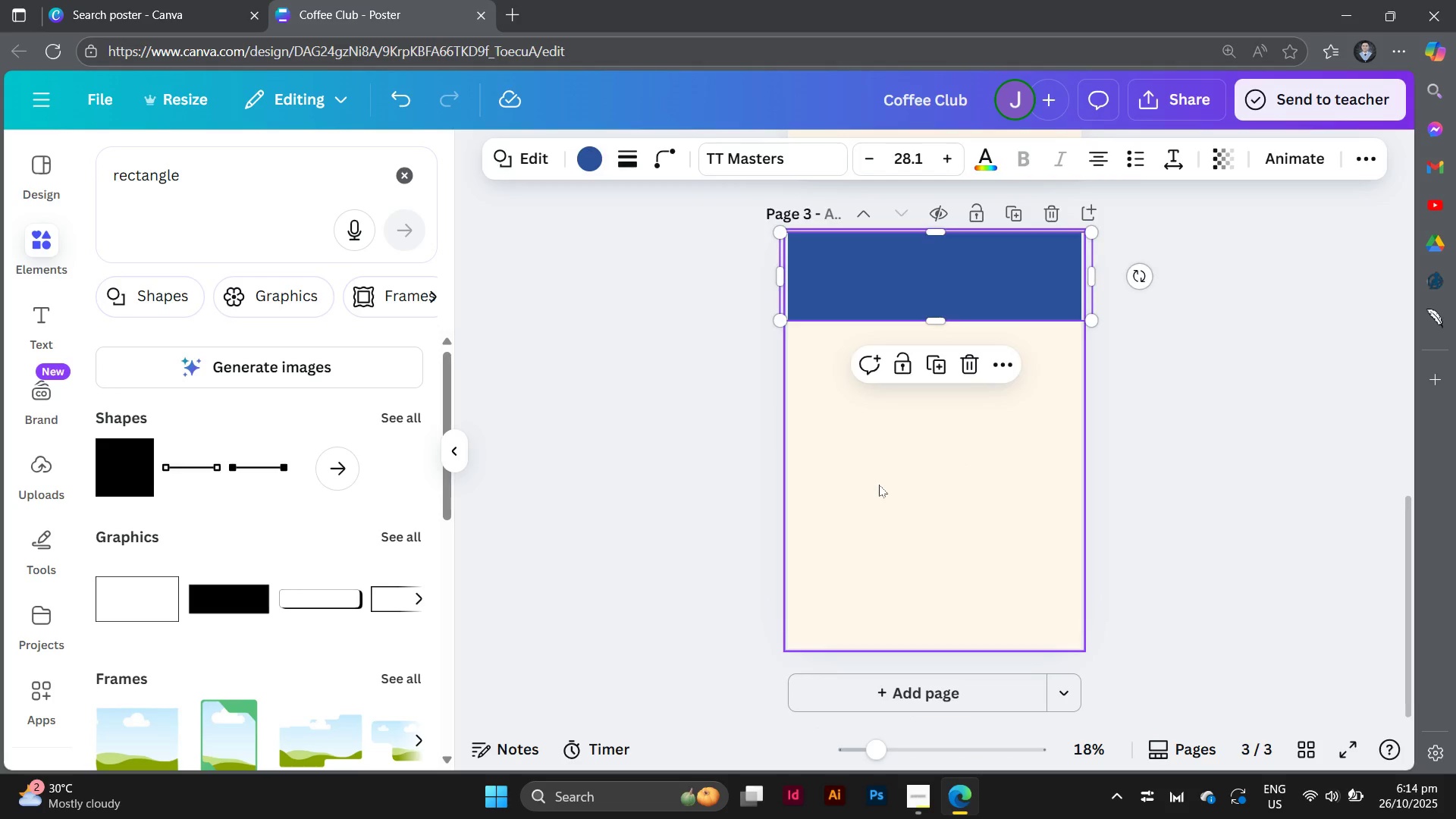 
left_click([879, 485])
 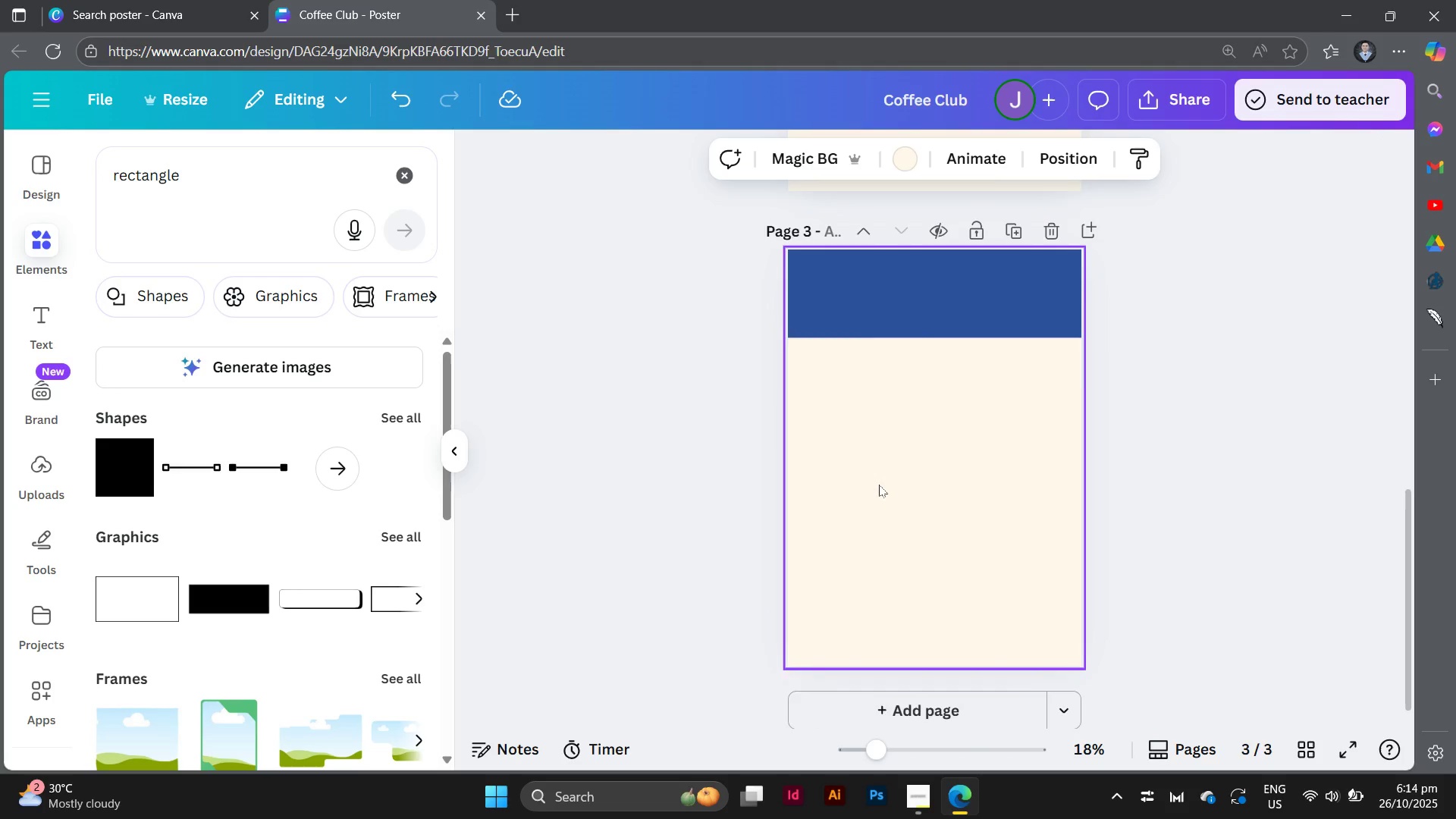 
scroll: coordinate [884, 475], scroll_direction: up, amount: 13.0
 